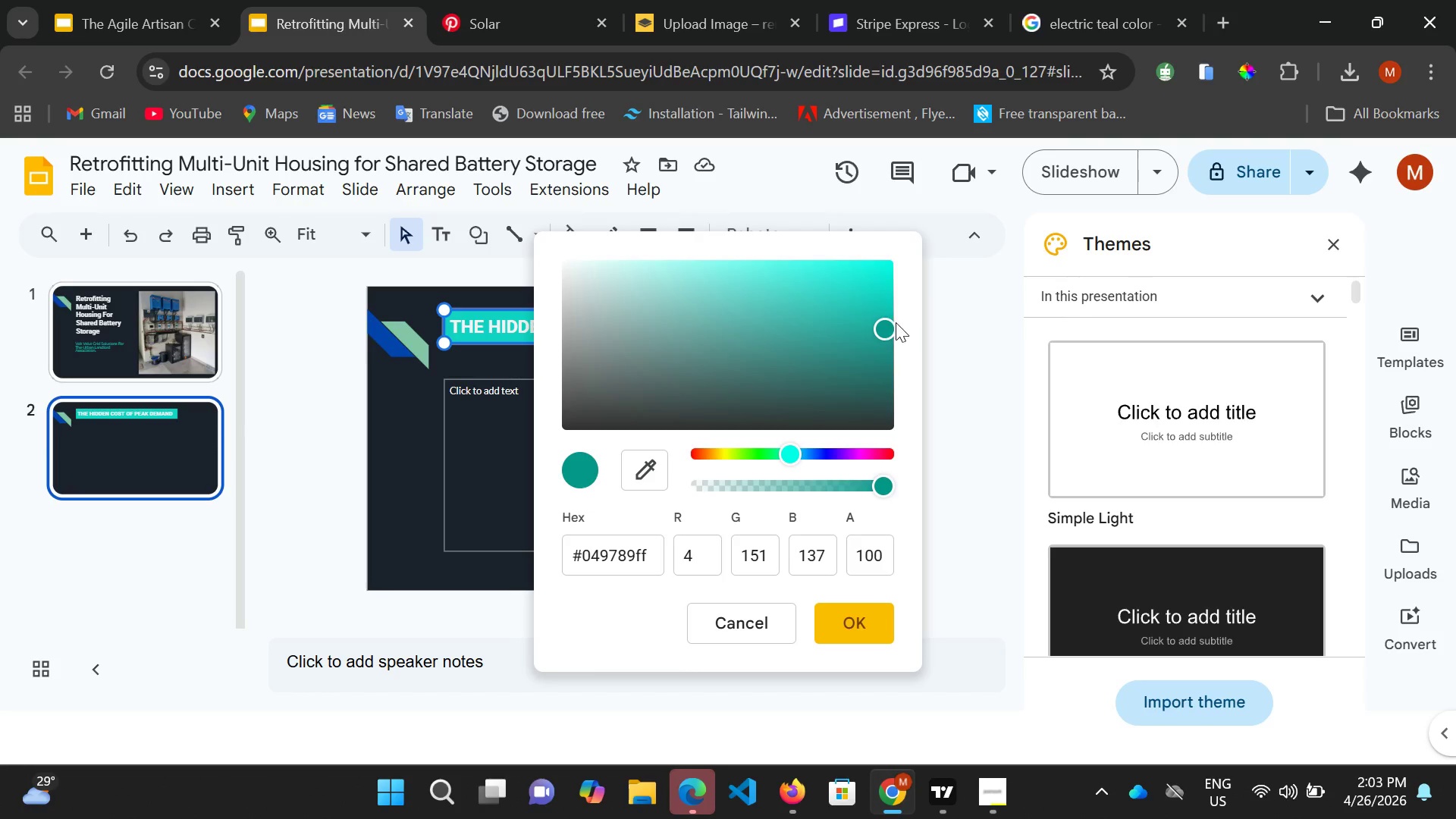 
left_click([948, 315])
 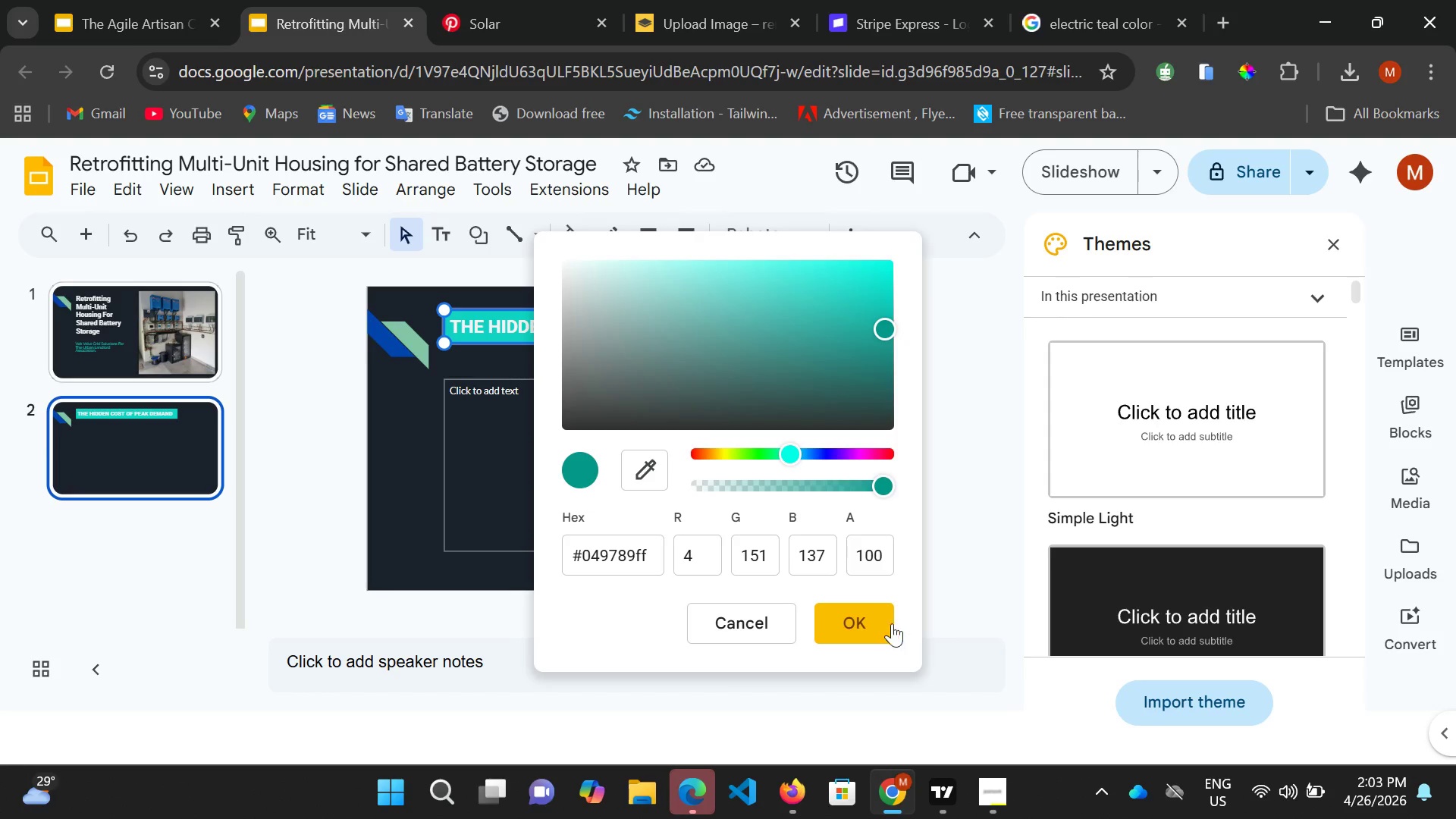 
left_click([881, 623])
 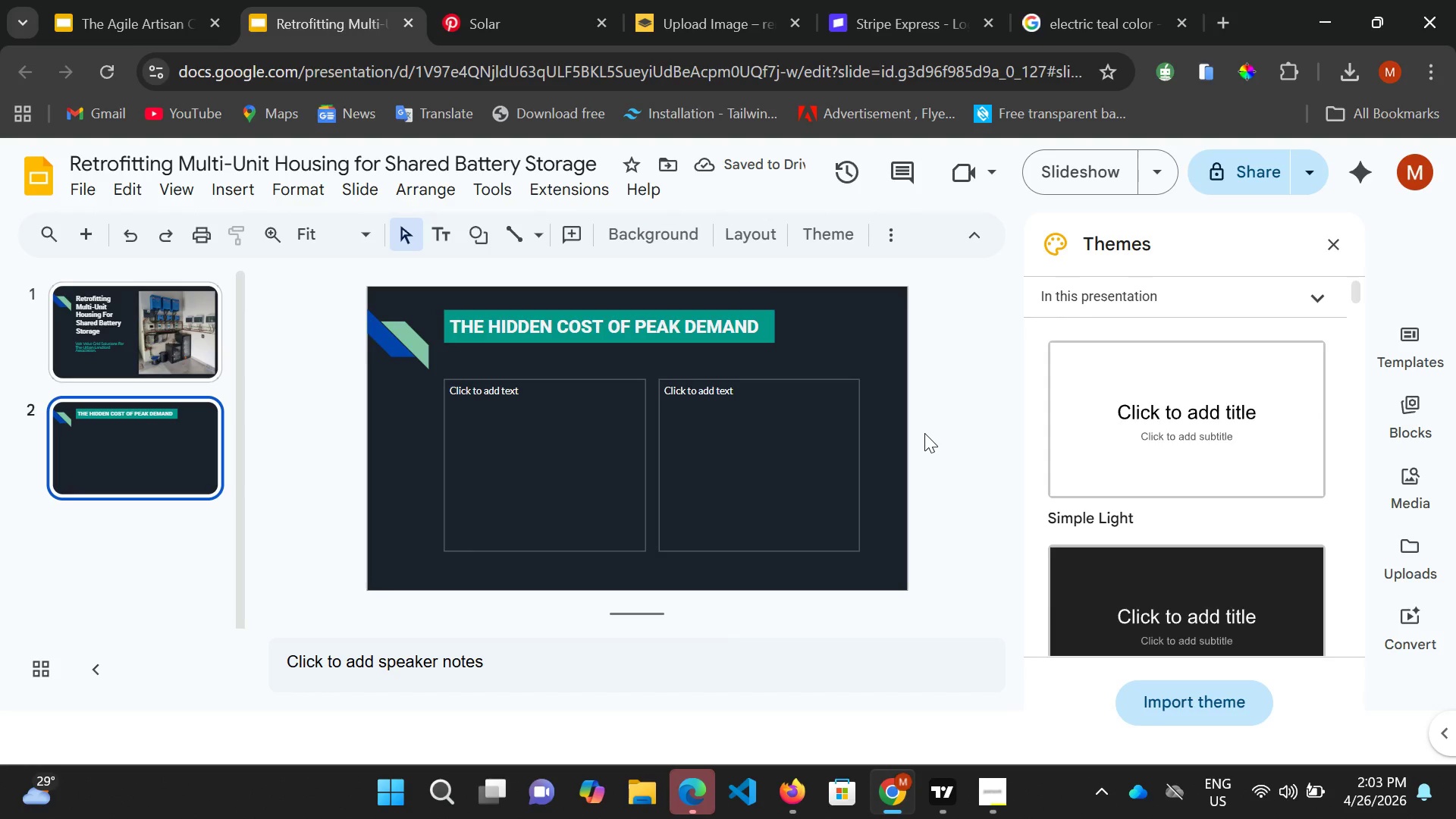 
left_click([499, 429])
 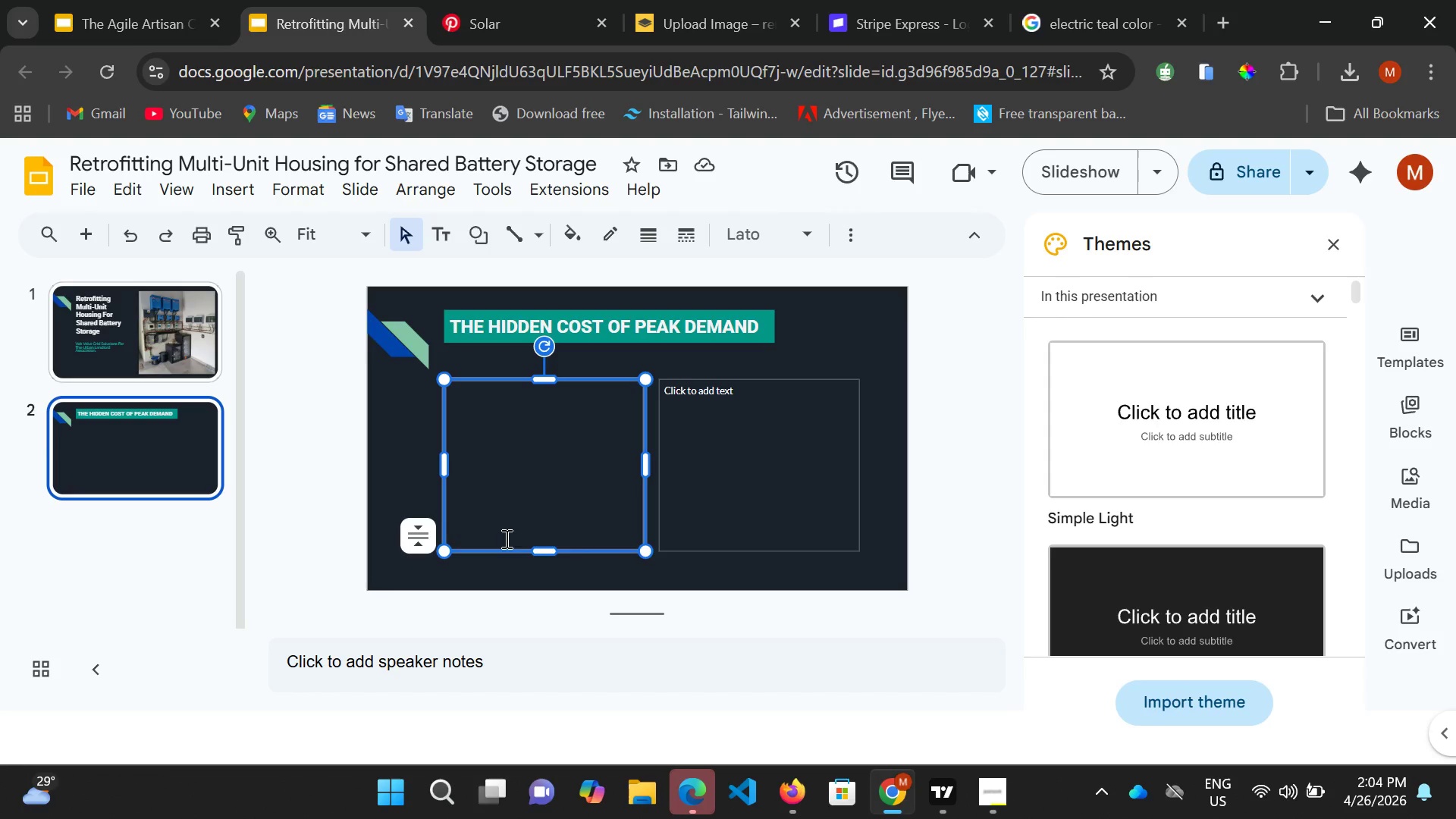 
wait(51.66)
 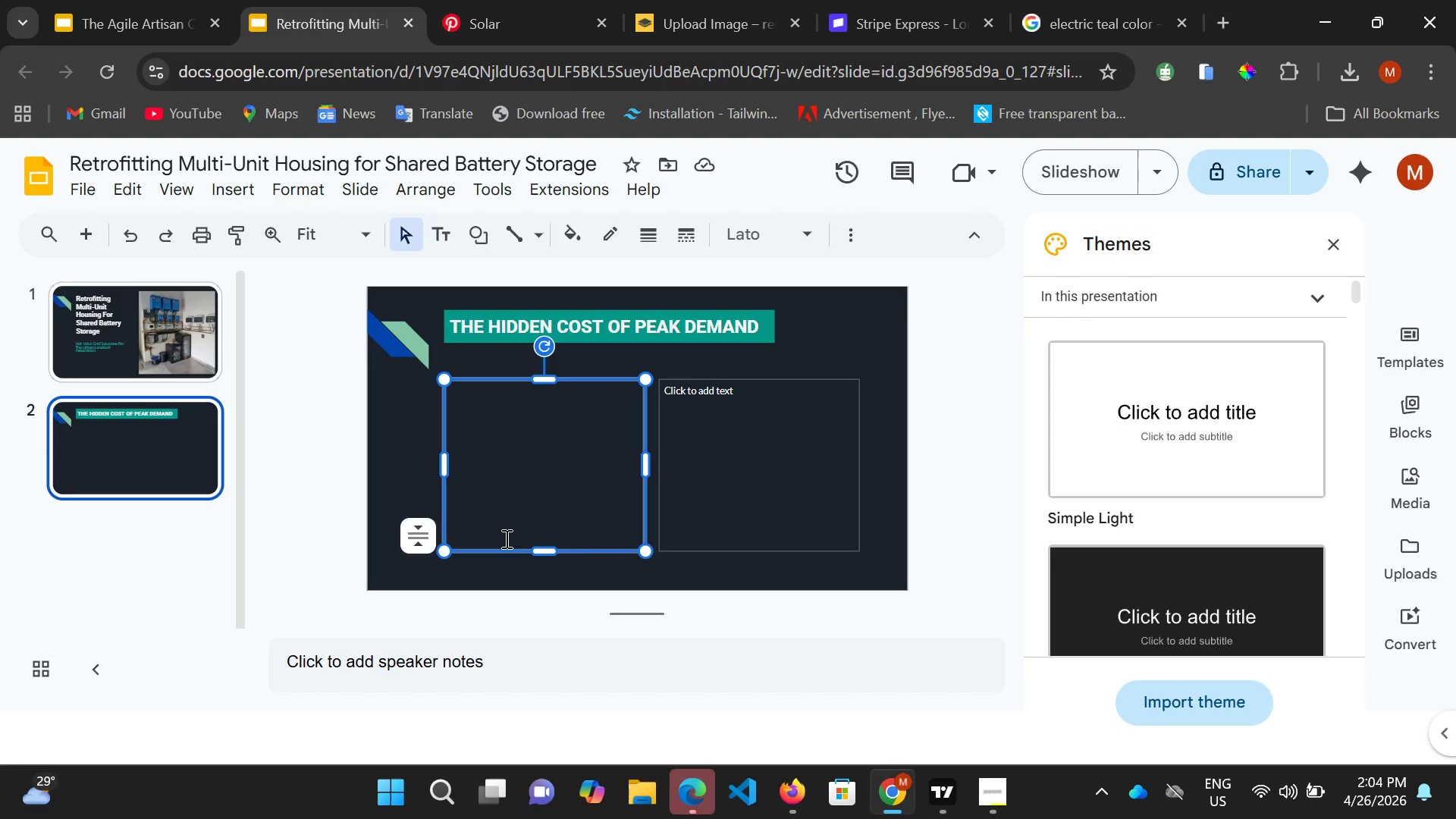 
left_click([574, 228])
 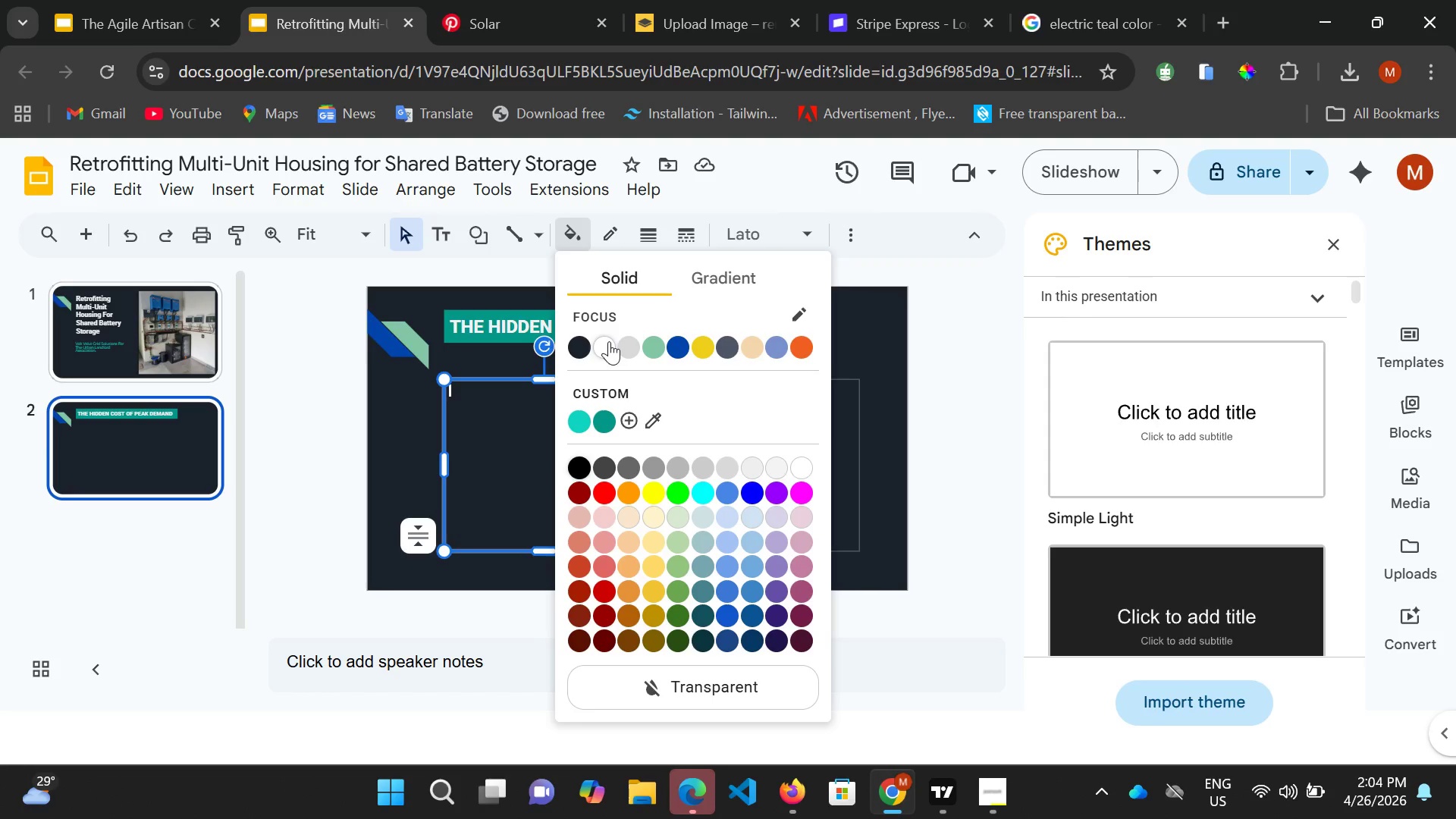 
wait(5.12)
 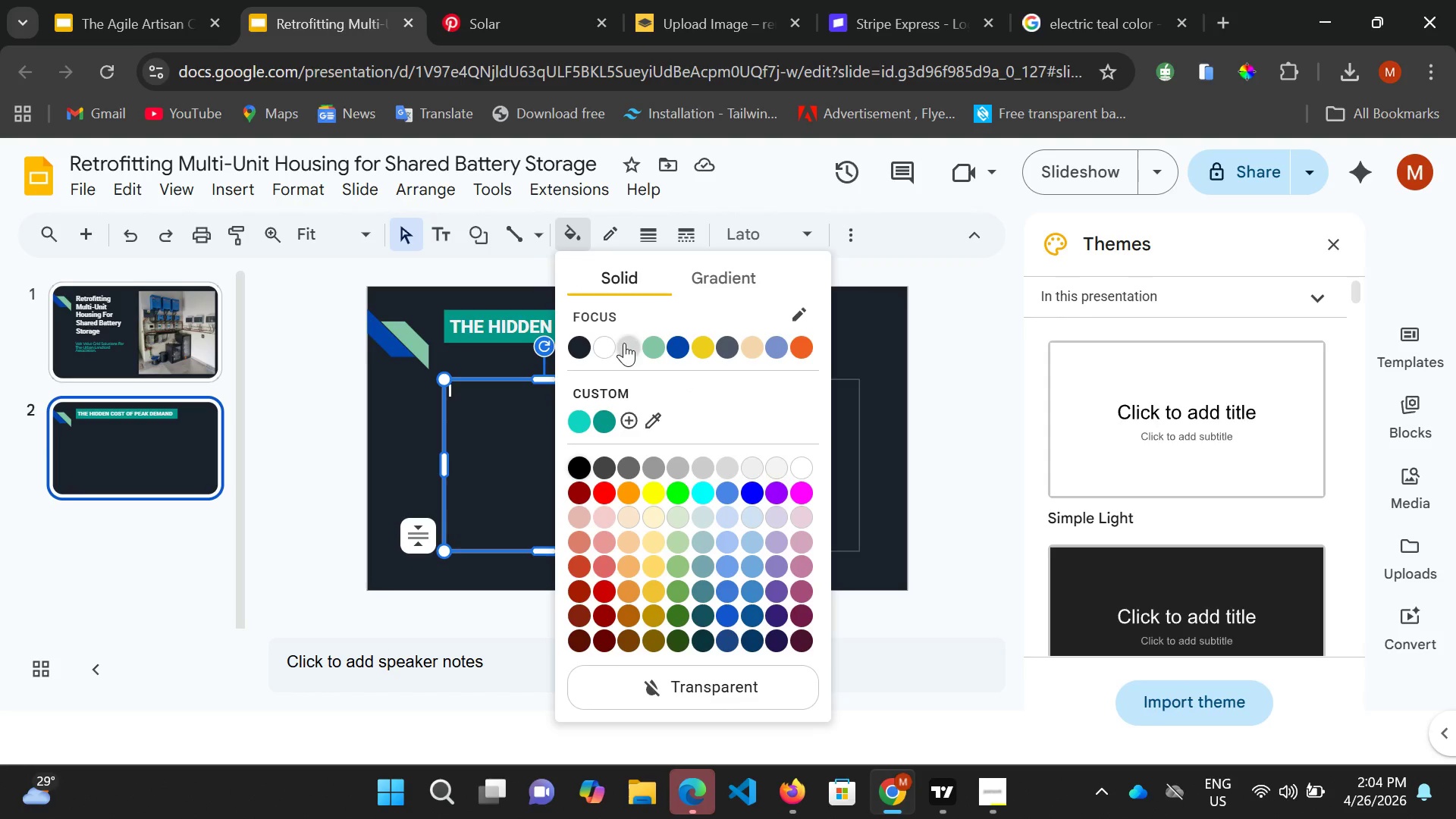 
left_click([610, 235])
 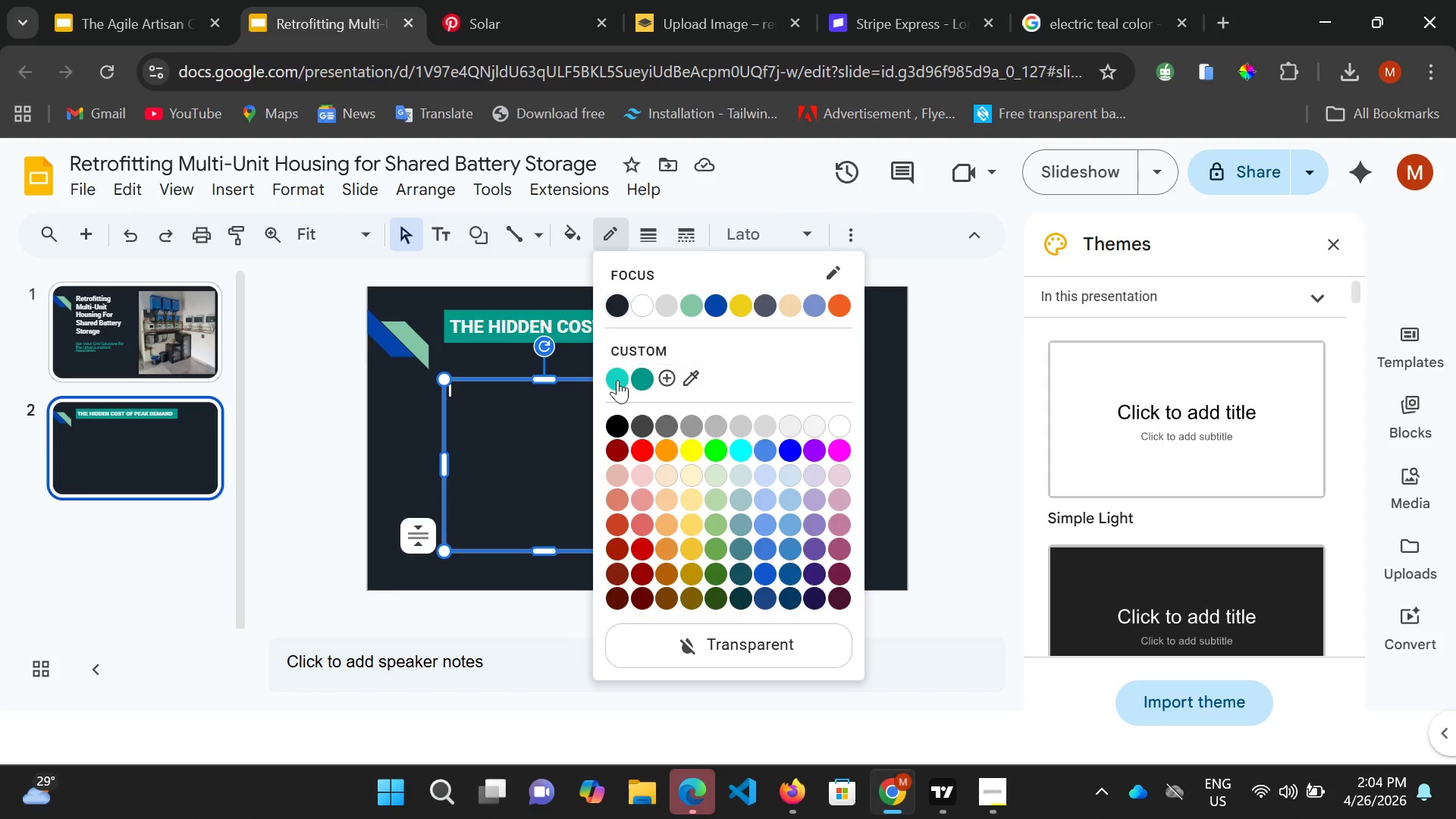 
left_click([617, 381])
 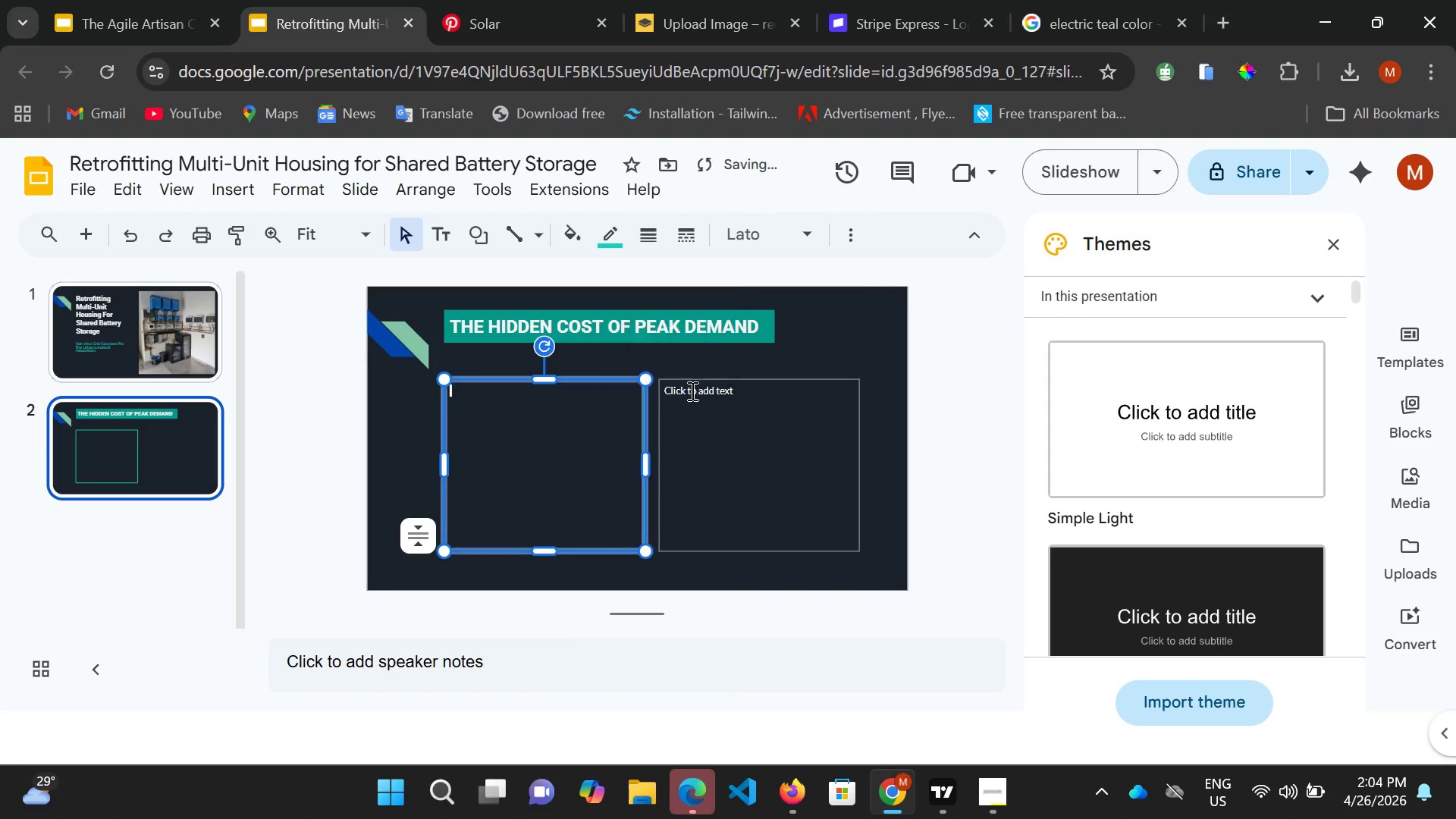 
left_click([388, 445])
 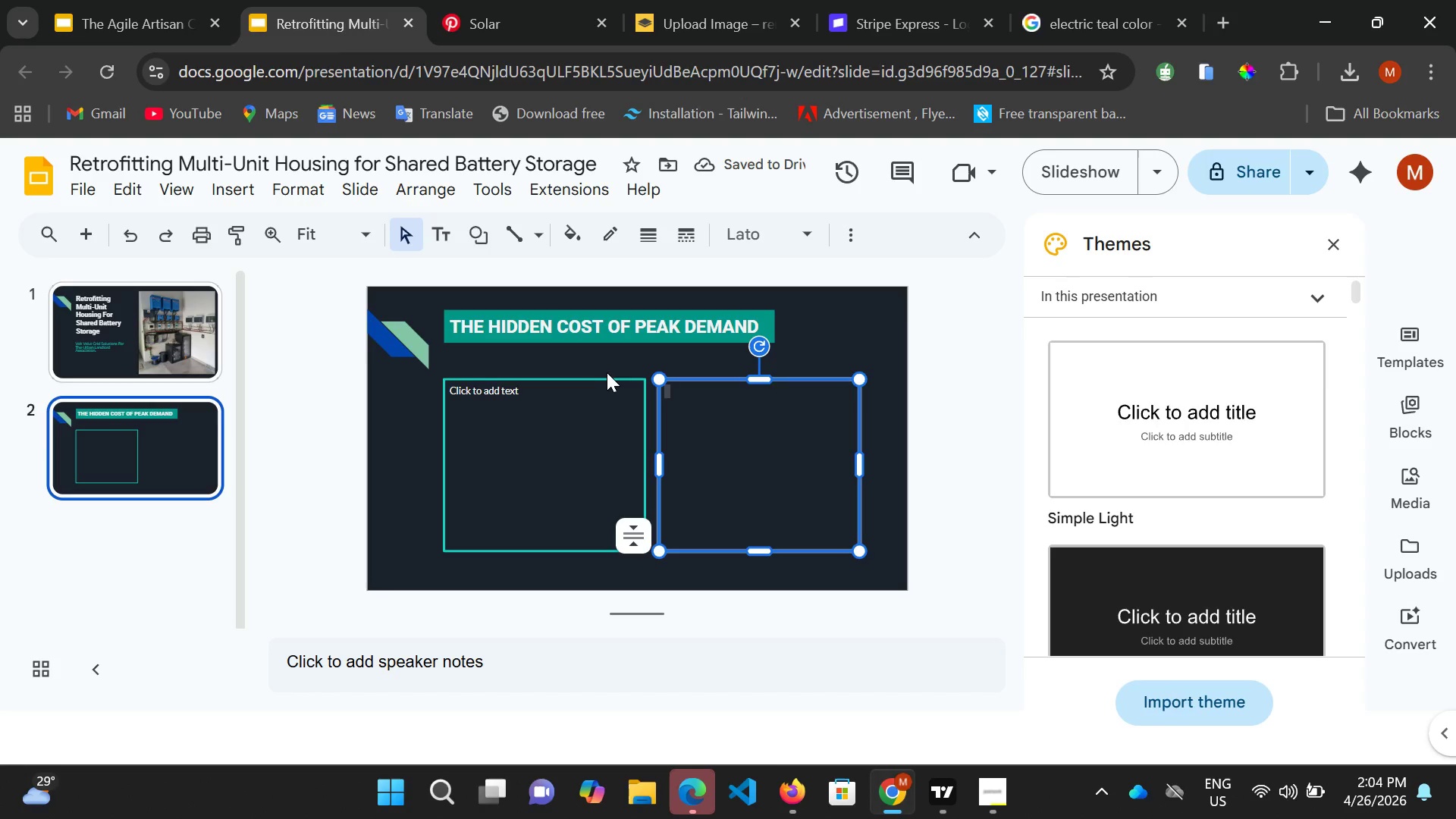 
left_click([568, 235])
 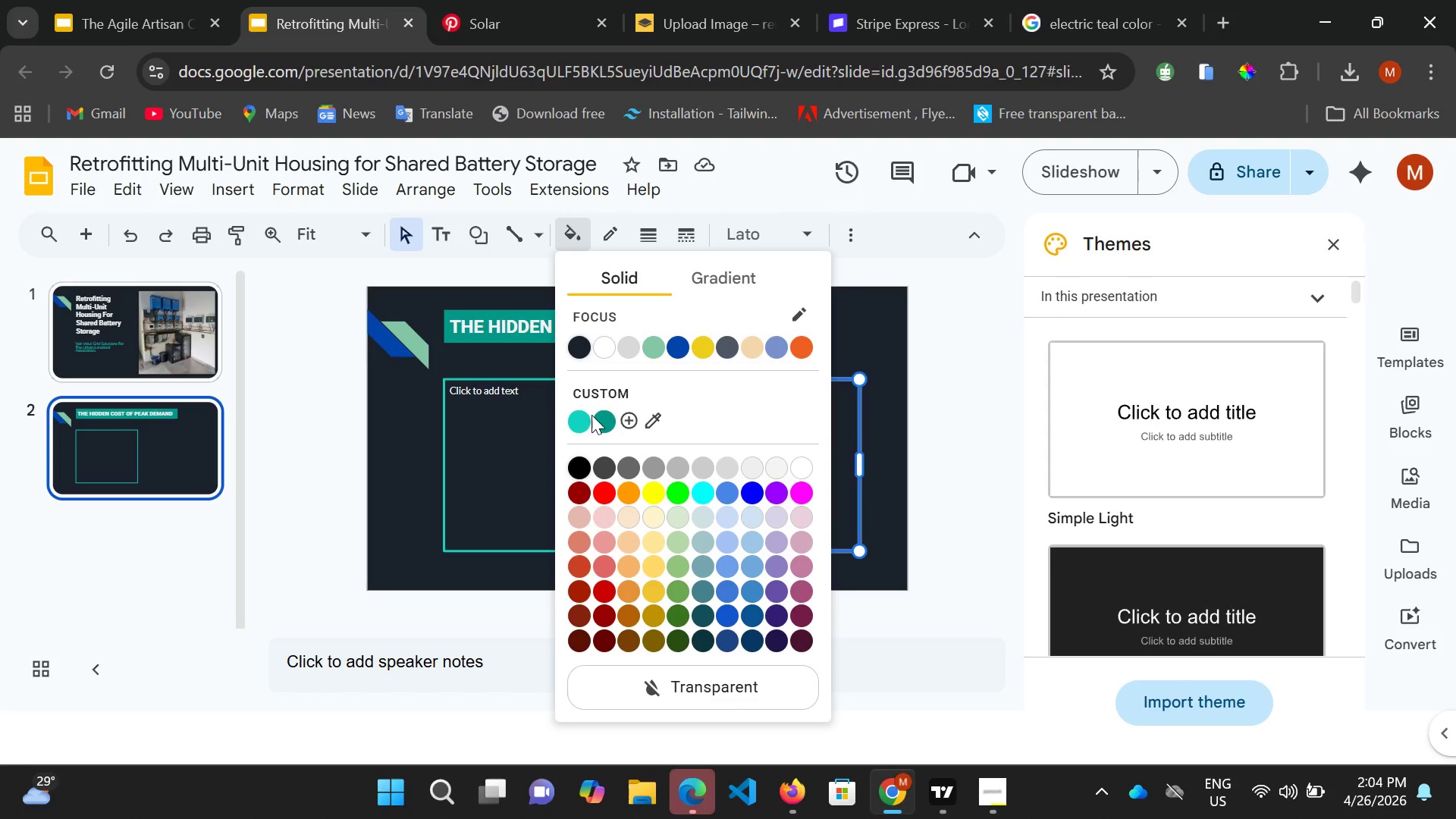 
left_click([582, 425])
 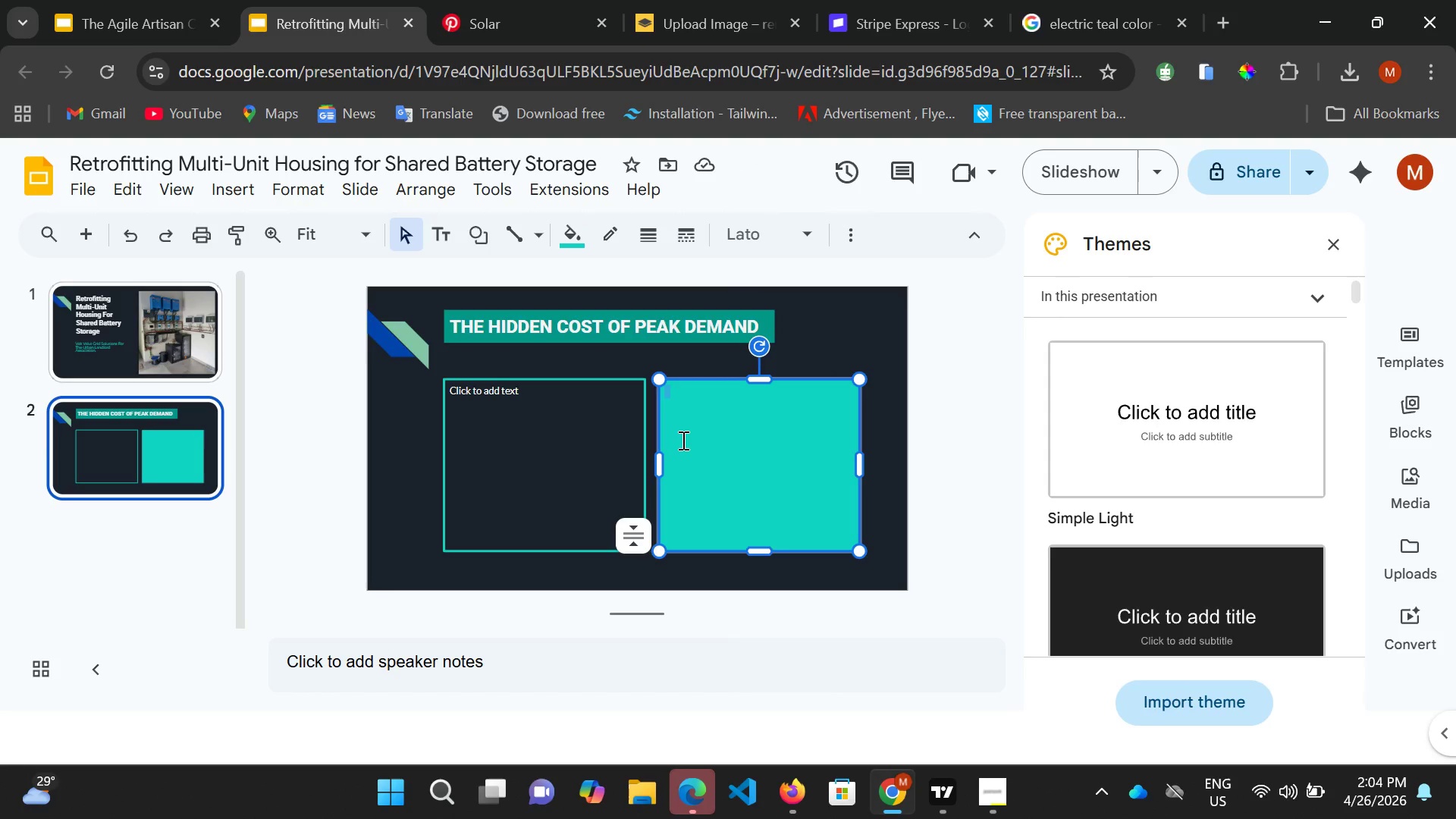 
wait(10.67)
 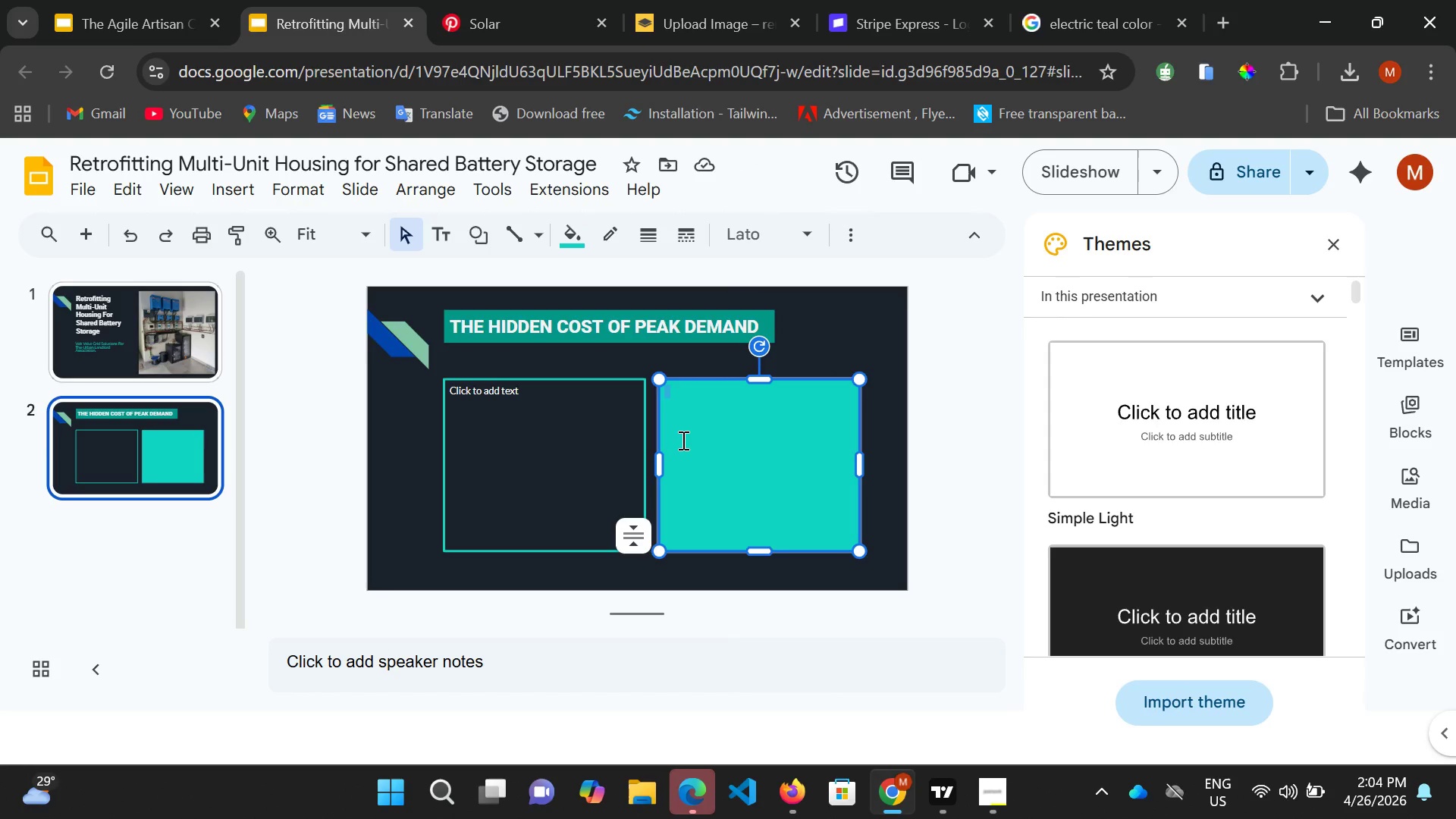 
left_click([580, 241])
 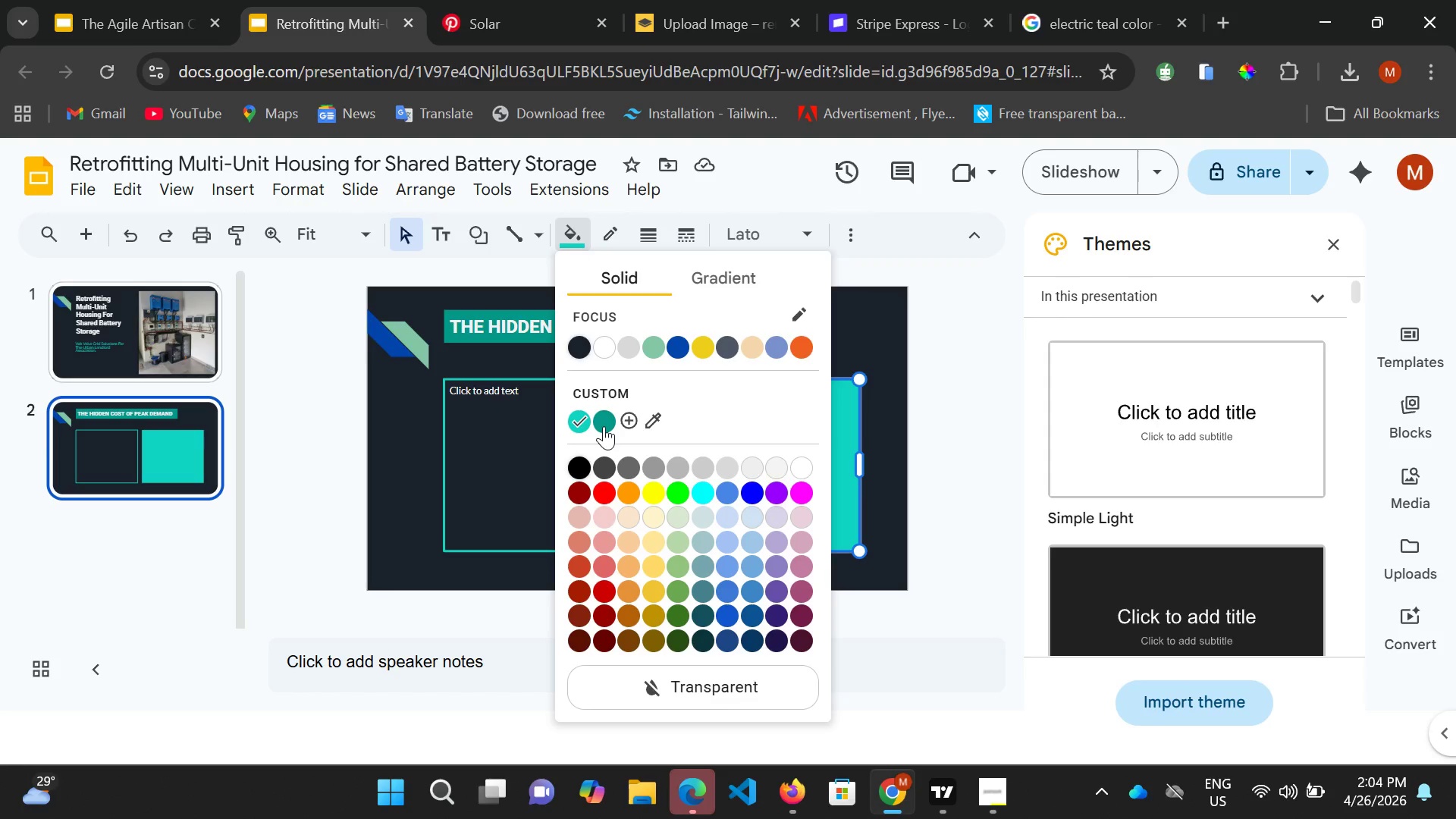 
left_click([604, 426])
 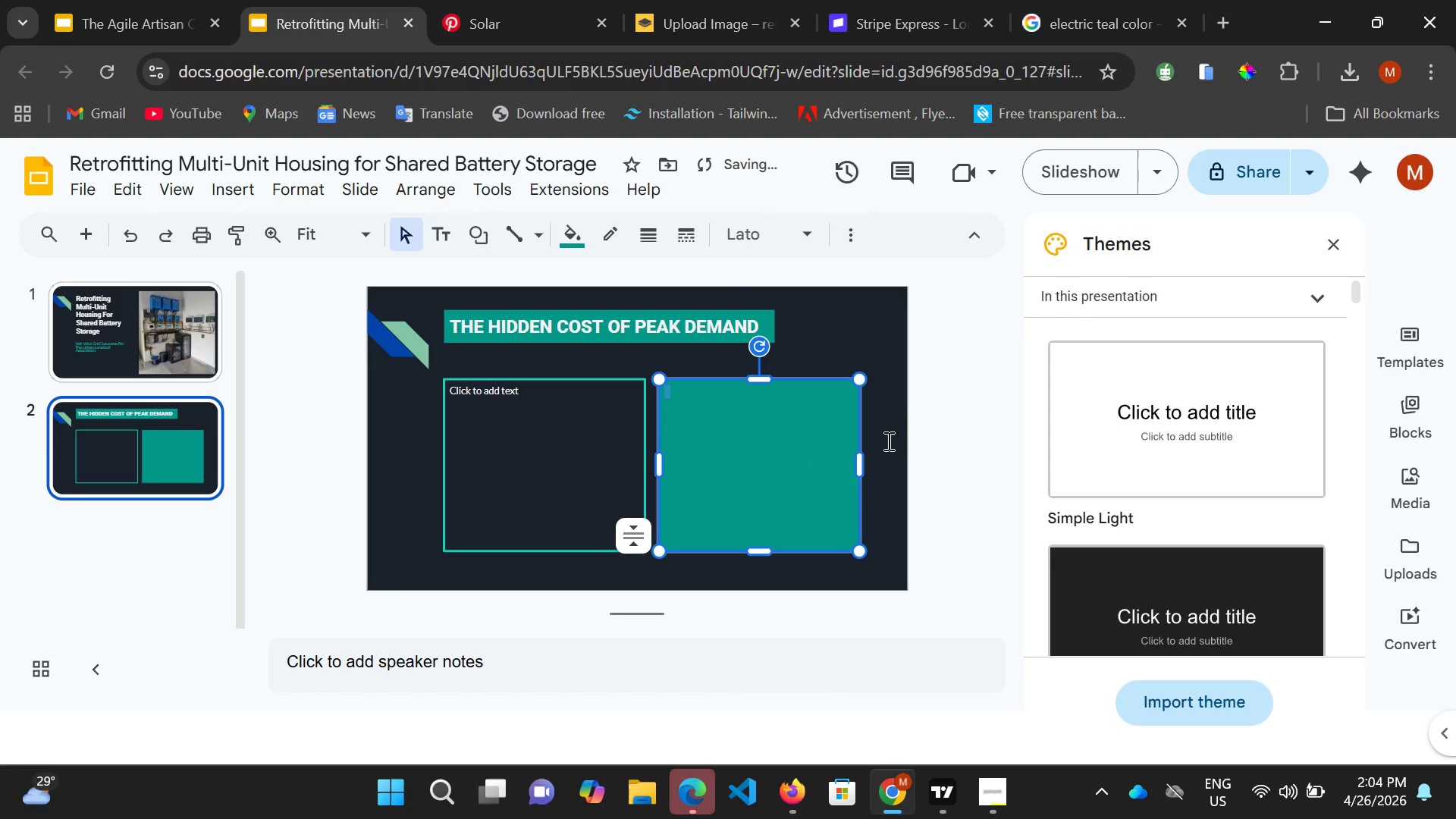 
left_click([918, 419])
 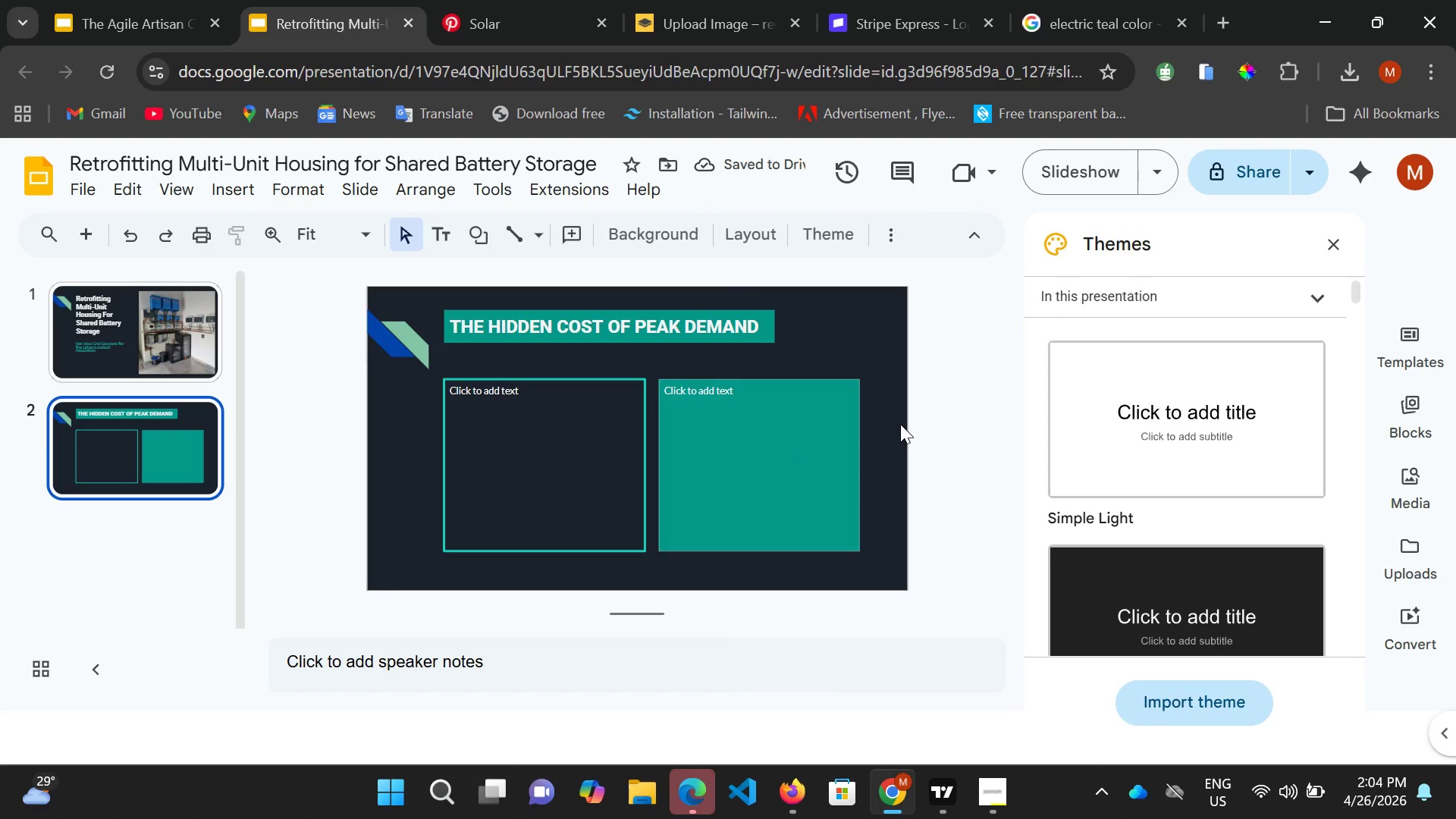 
wait(9.2)
 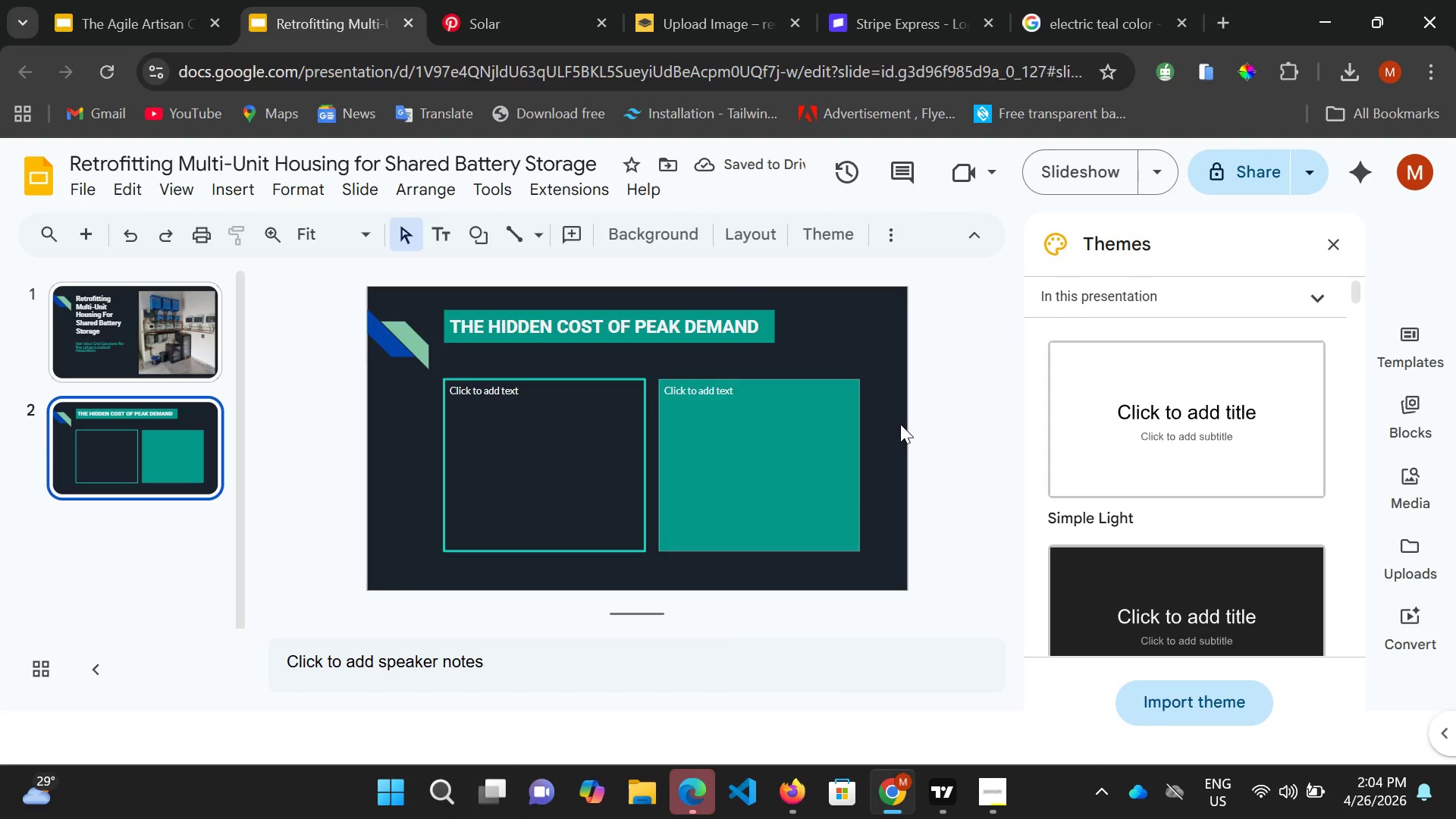 
mouse_move([558, 256])
 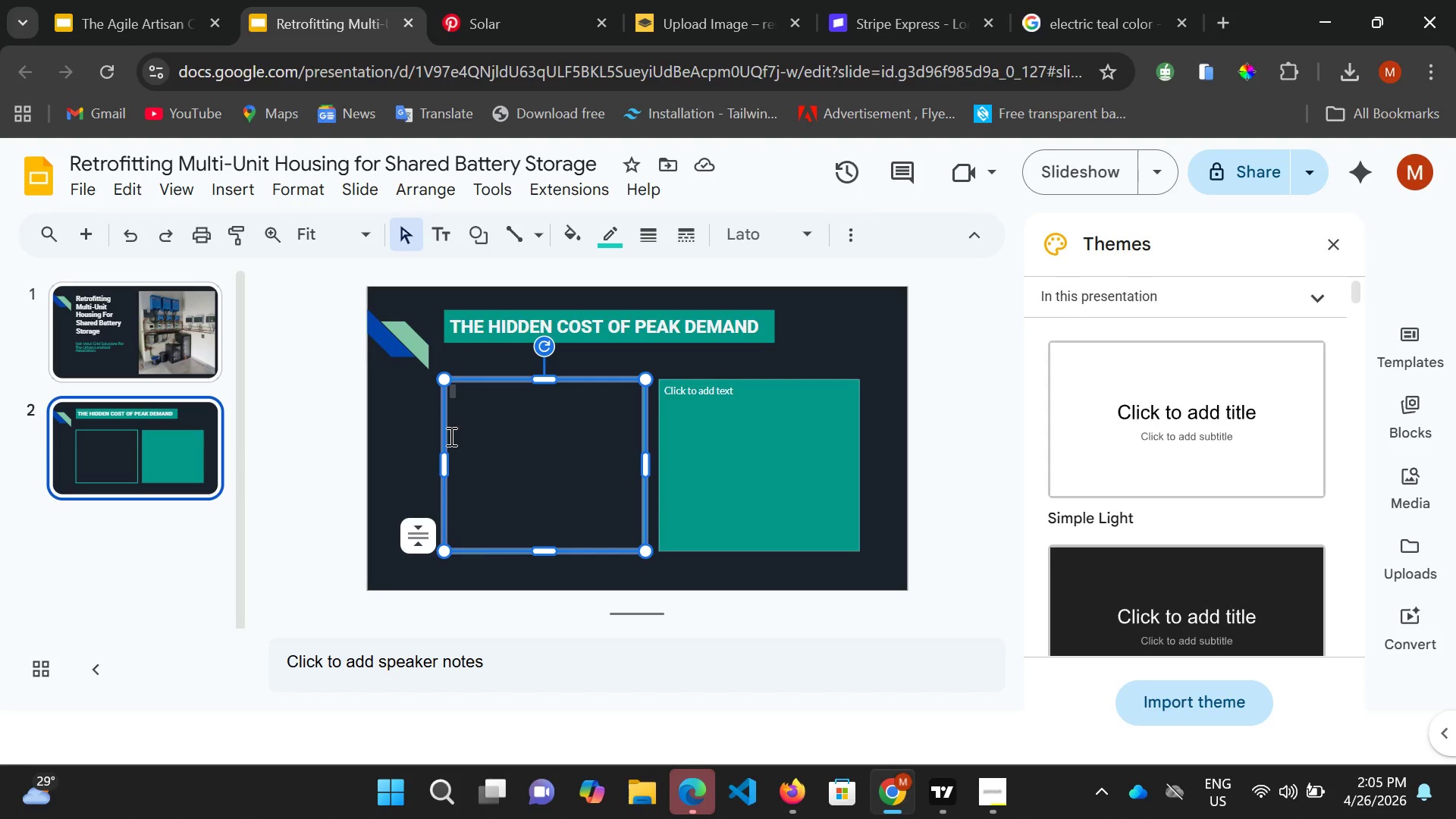 
wait(29.82)
 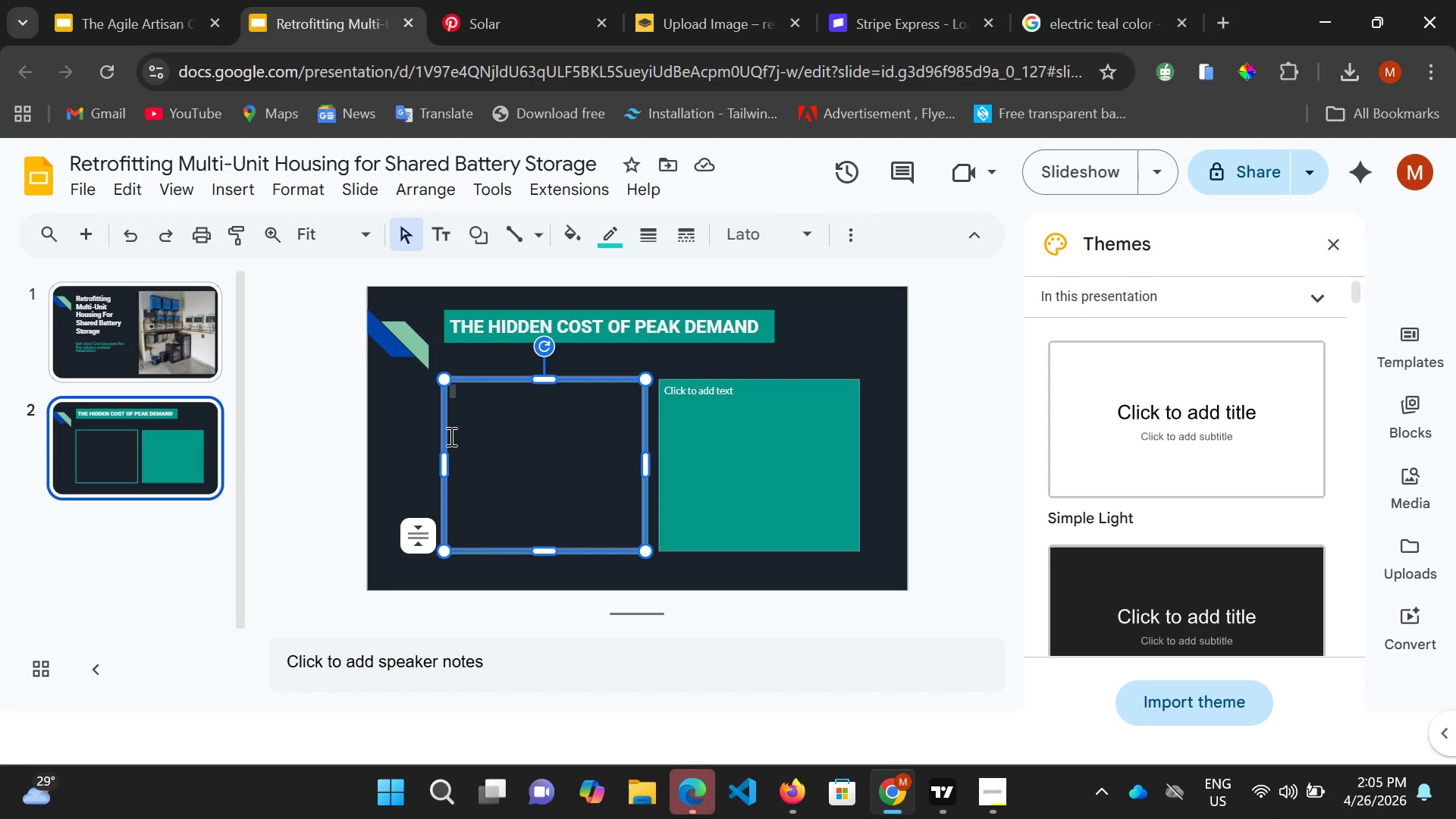 
left_click([809, 236])
 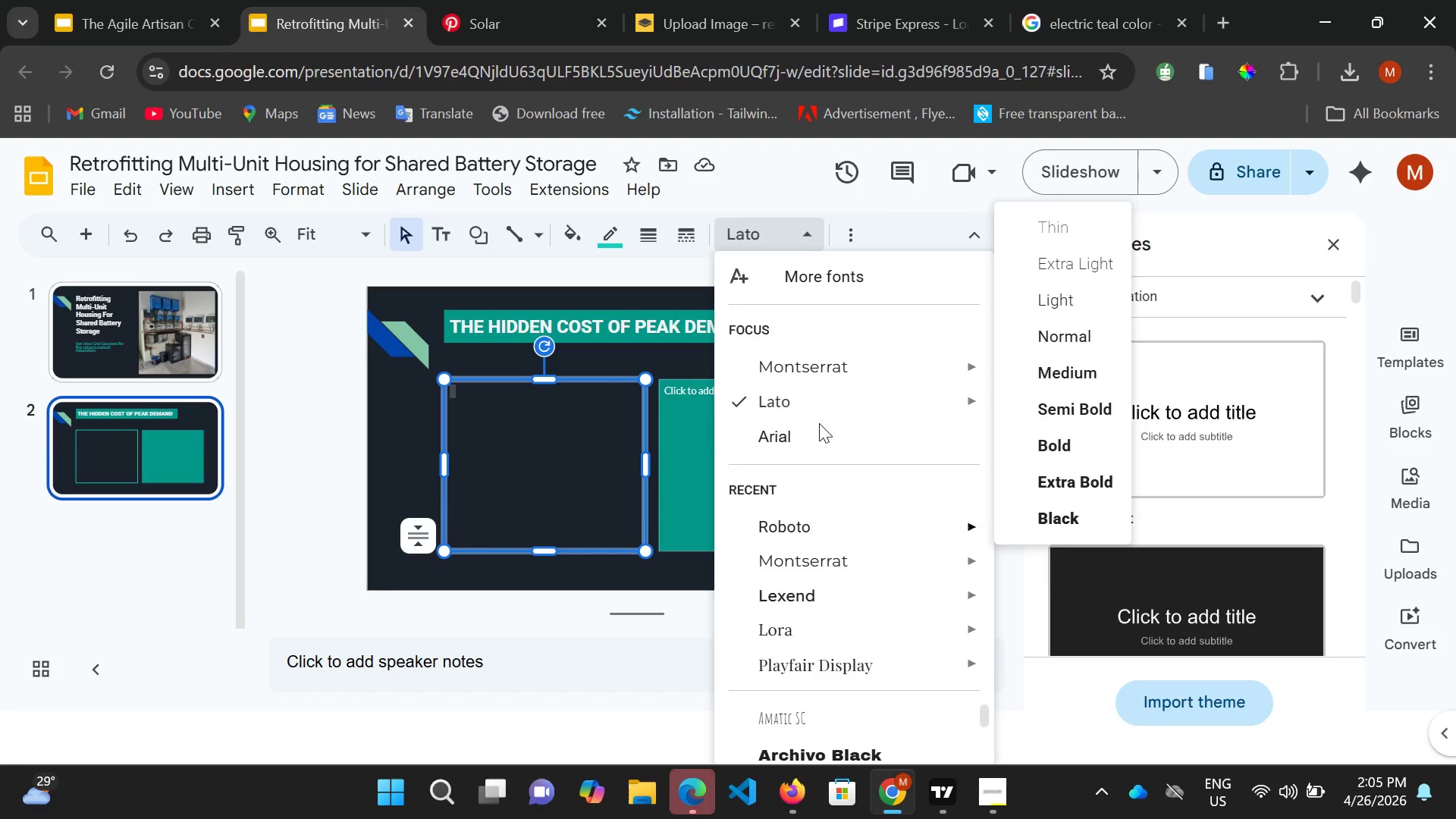 
left_click([816, 356])
 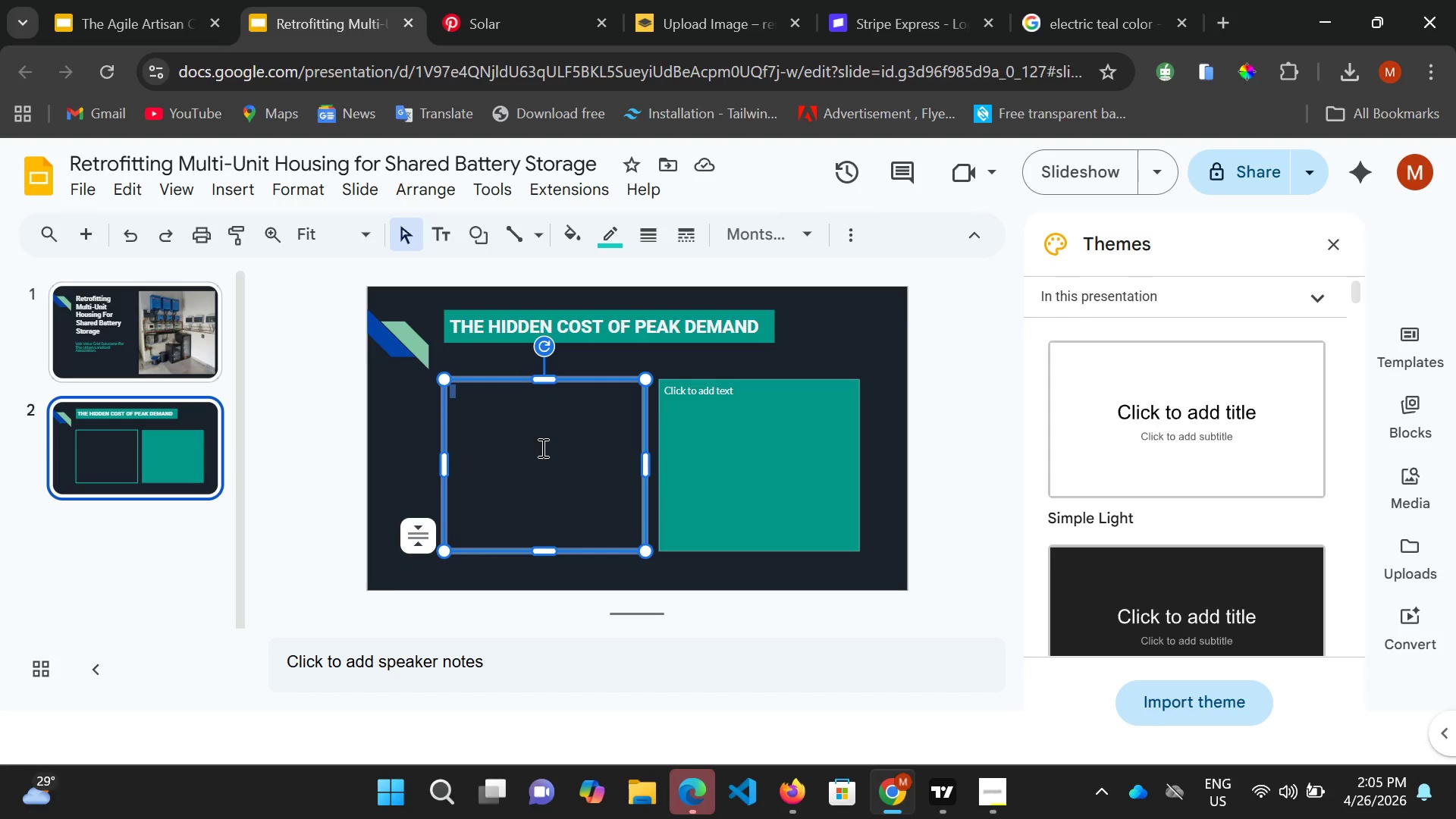 
wait(27.44)
 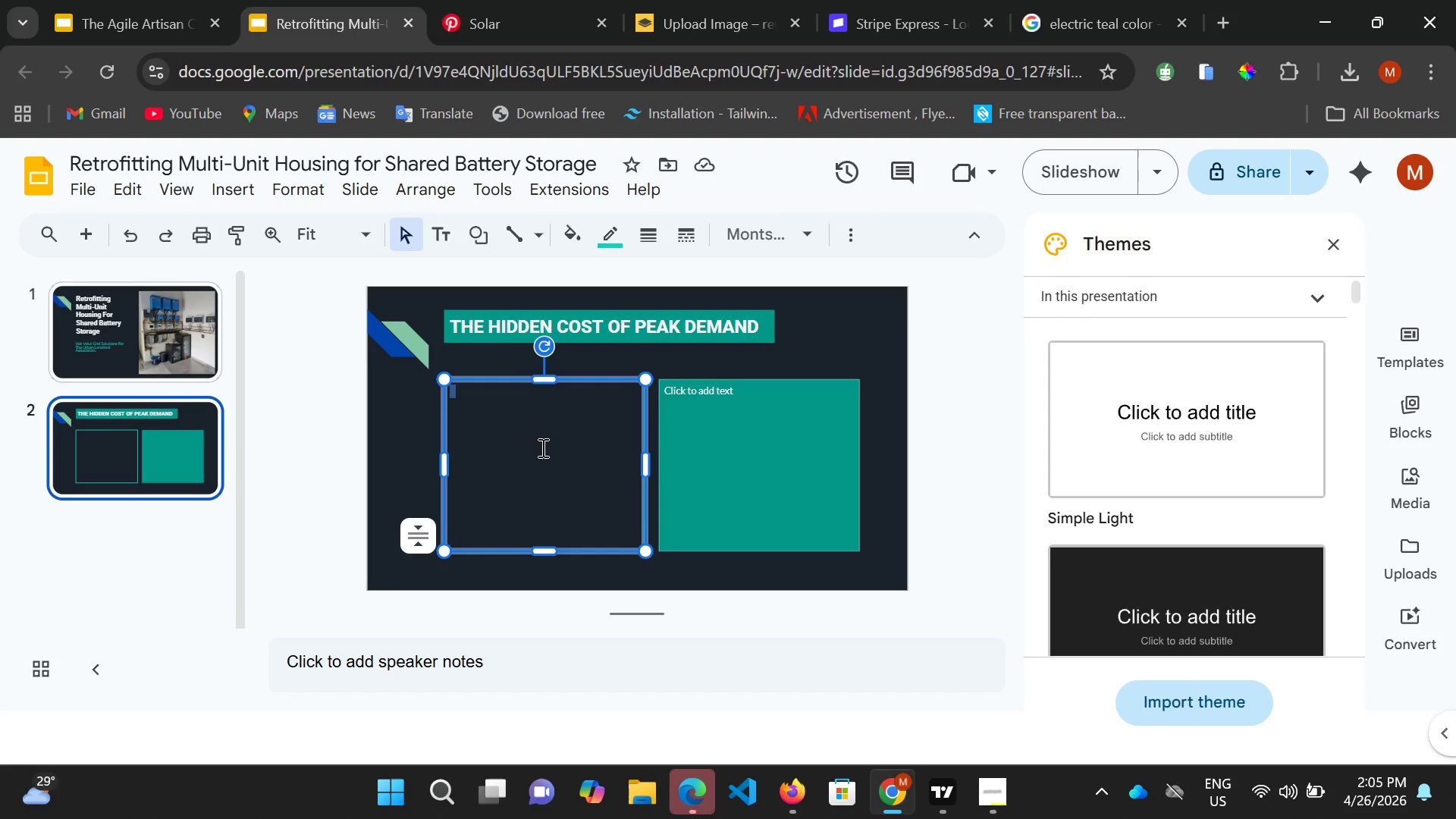 
type(At )
key(Backspace)
key(Backspace)
key(Backspace)
type(at RARE )
key(Backspace)
key(Backspace)
key(Backspace)
type(R=TE)
key(Backspace)
key(Backspace)
key(Backspace)
key(Backspace)
type(R)
key(Backspace)
type(TE W)
 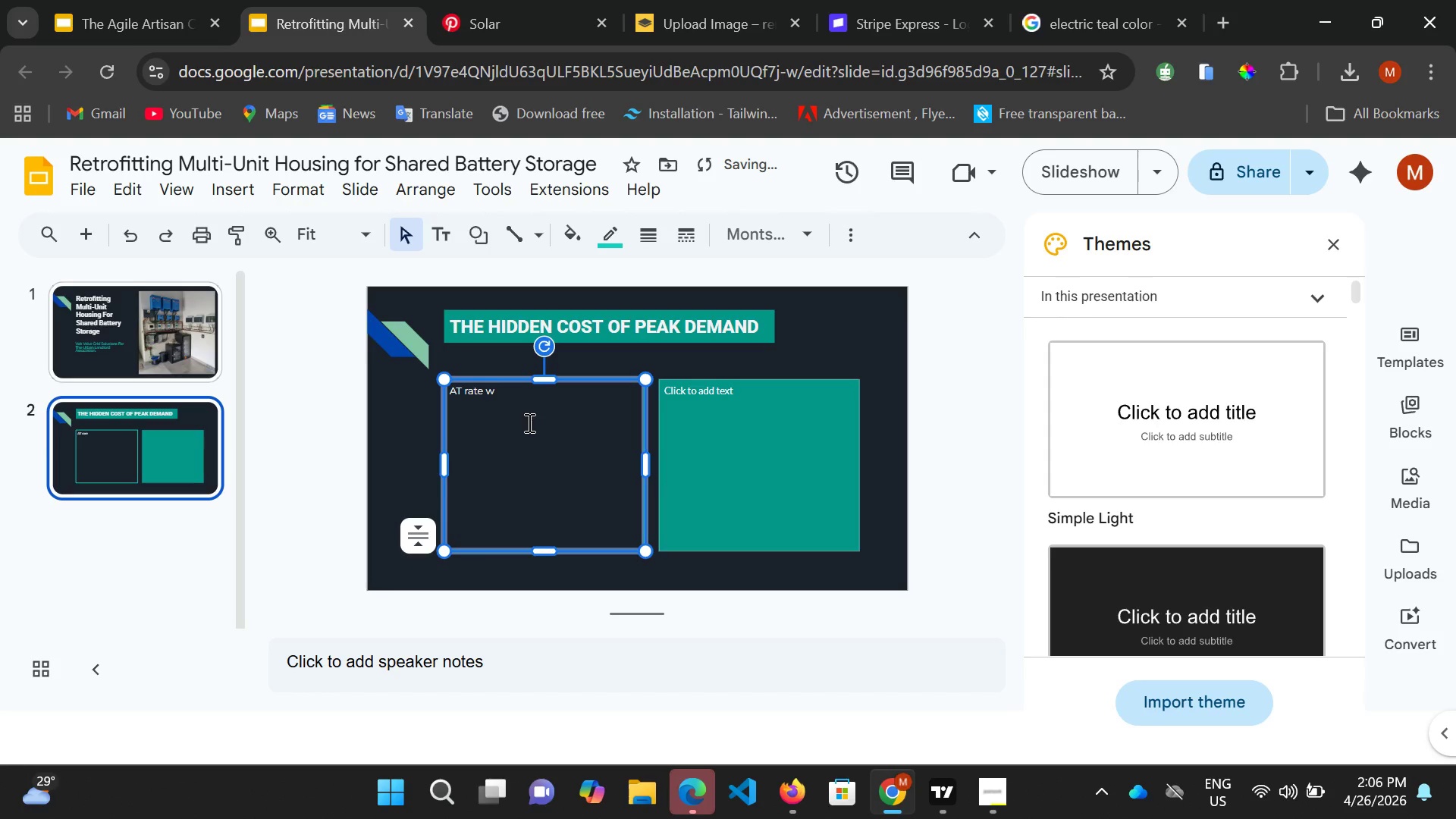 
type(ICH UTILITIE)
key(Backspace)
key(Backspace)
type(Y COMAP)
key(Backspace)
key(Backspace)
type(PANIES XHAR)
key(Backspace)
key(Backspace)
key(Backspace)
key(Backspace)
type(CAHRGE )
key(Backspace)
key(Backspace)
key(Backspace)
key(Backspace)
key(Backspace)
key(Backspace)
type(HARGE)
 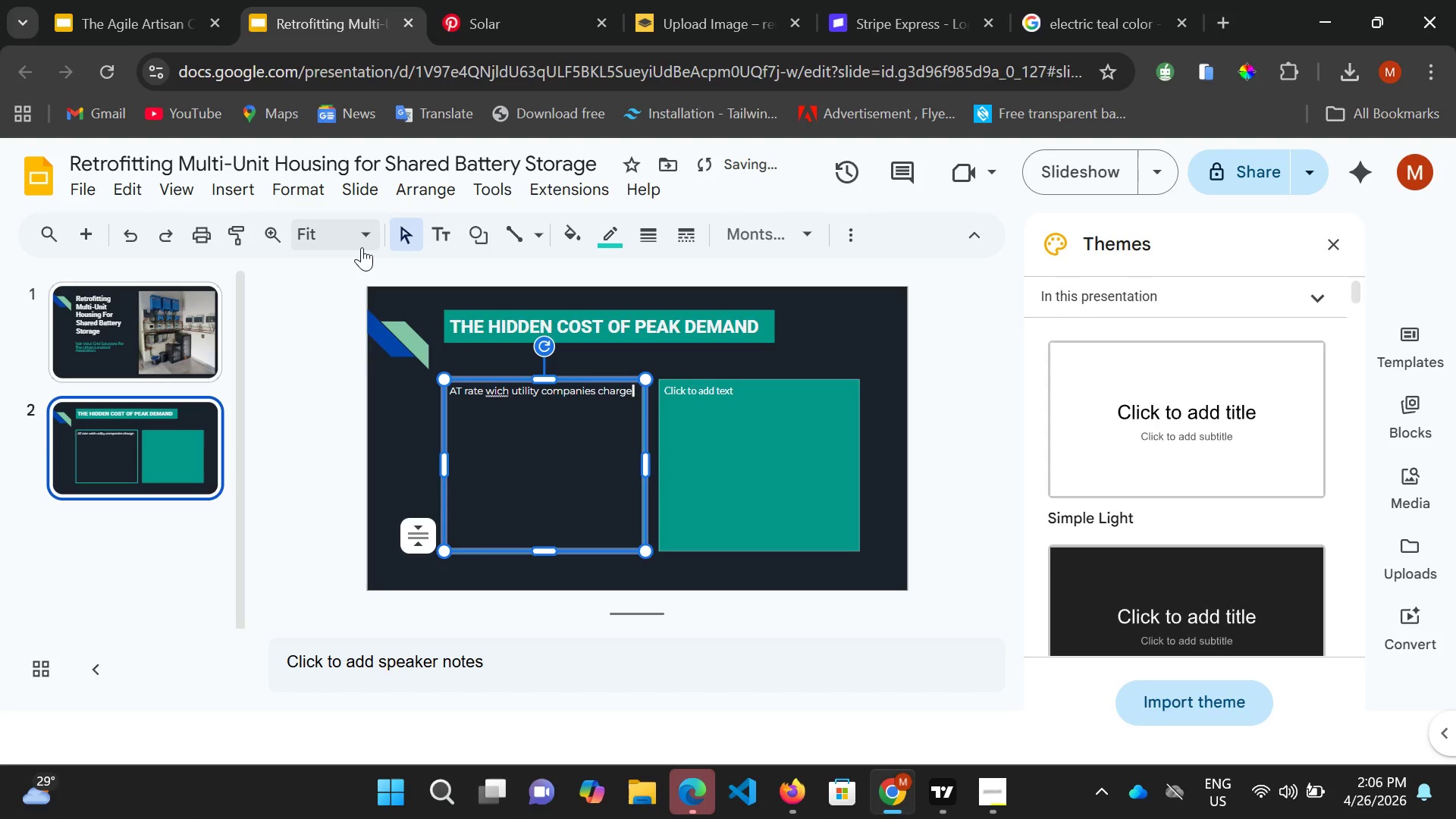 
wait(5.24)
 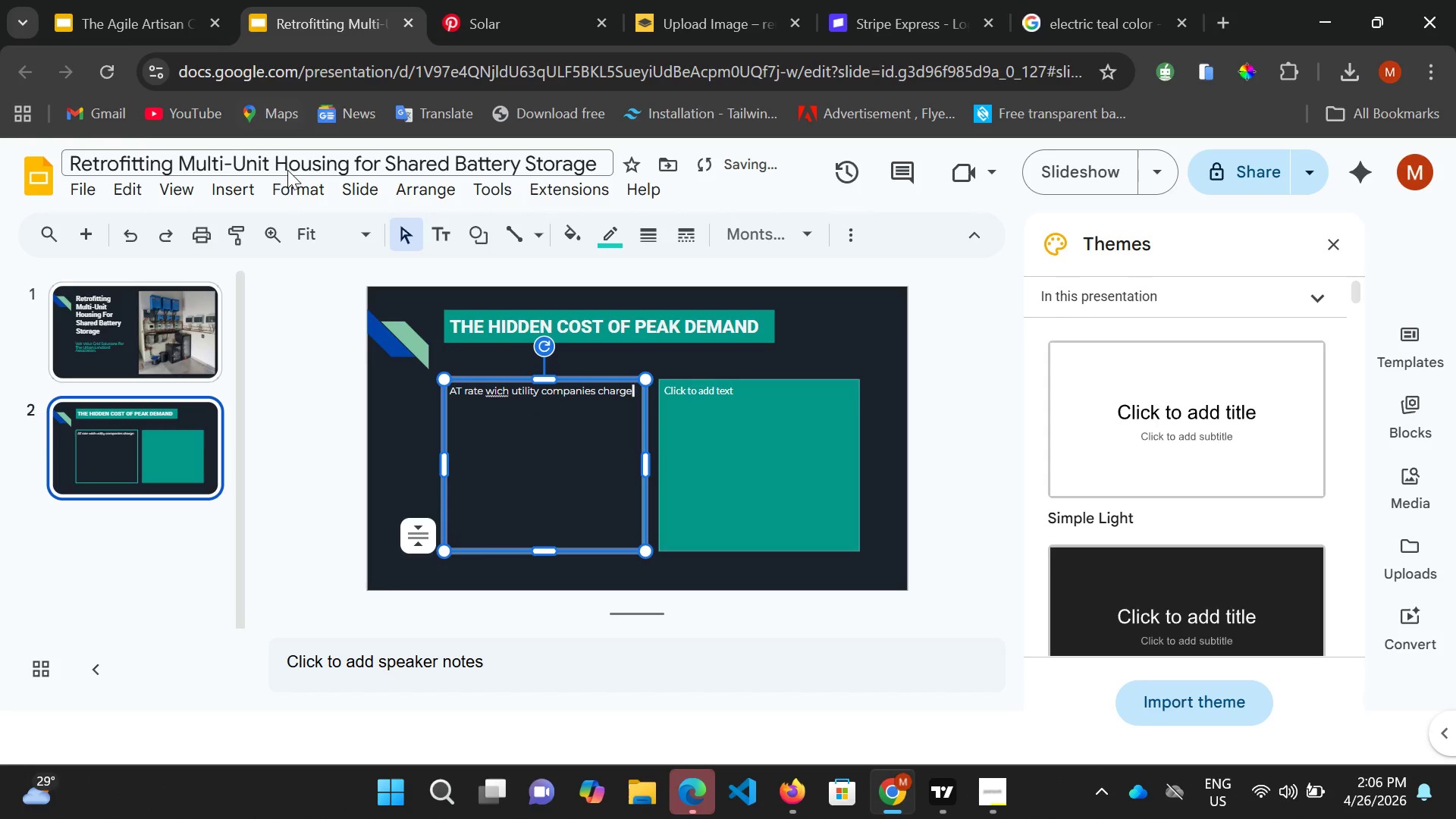 
left_click([331, 375])
 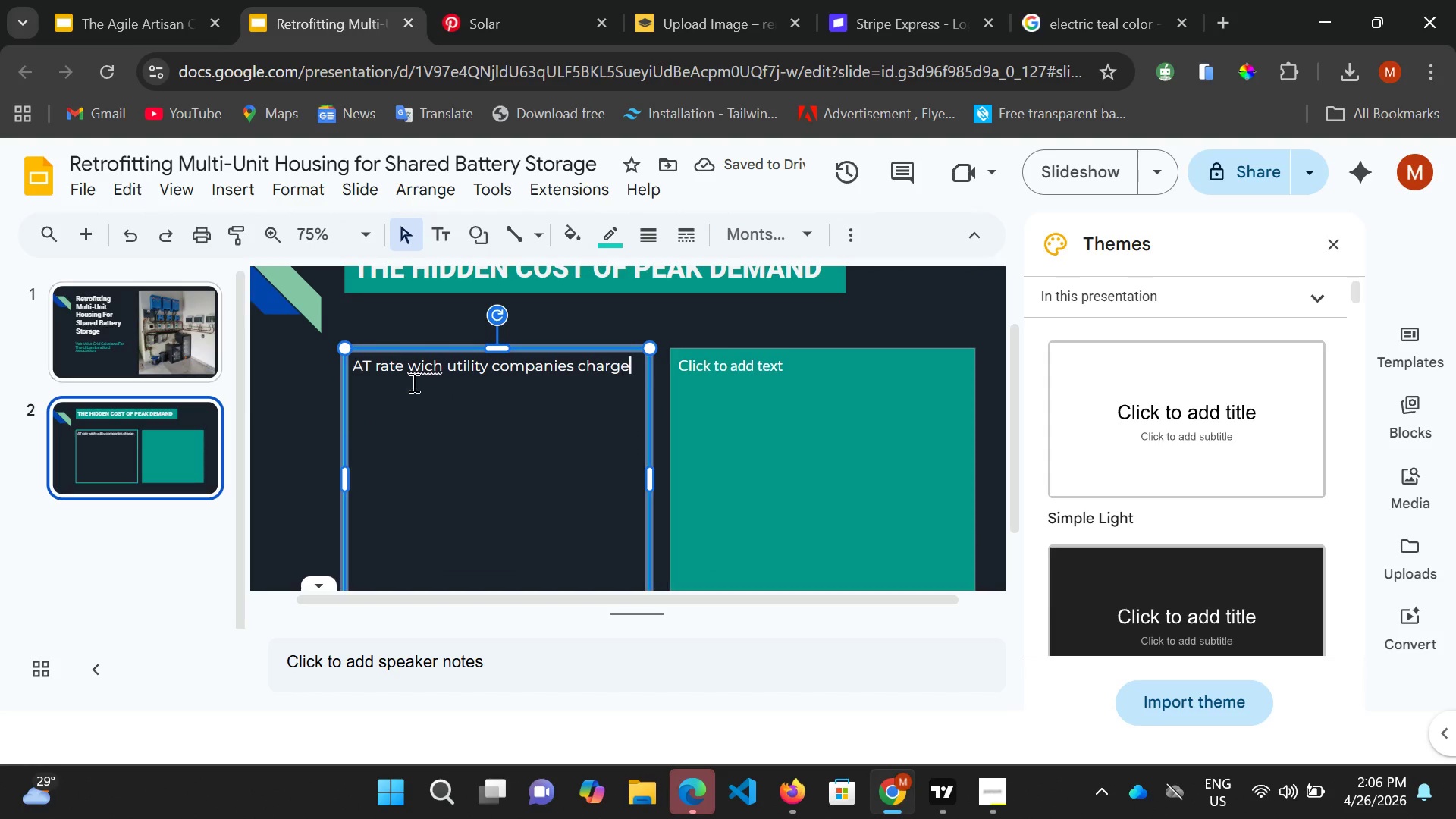 
left_click([370, 370])
 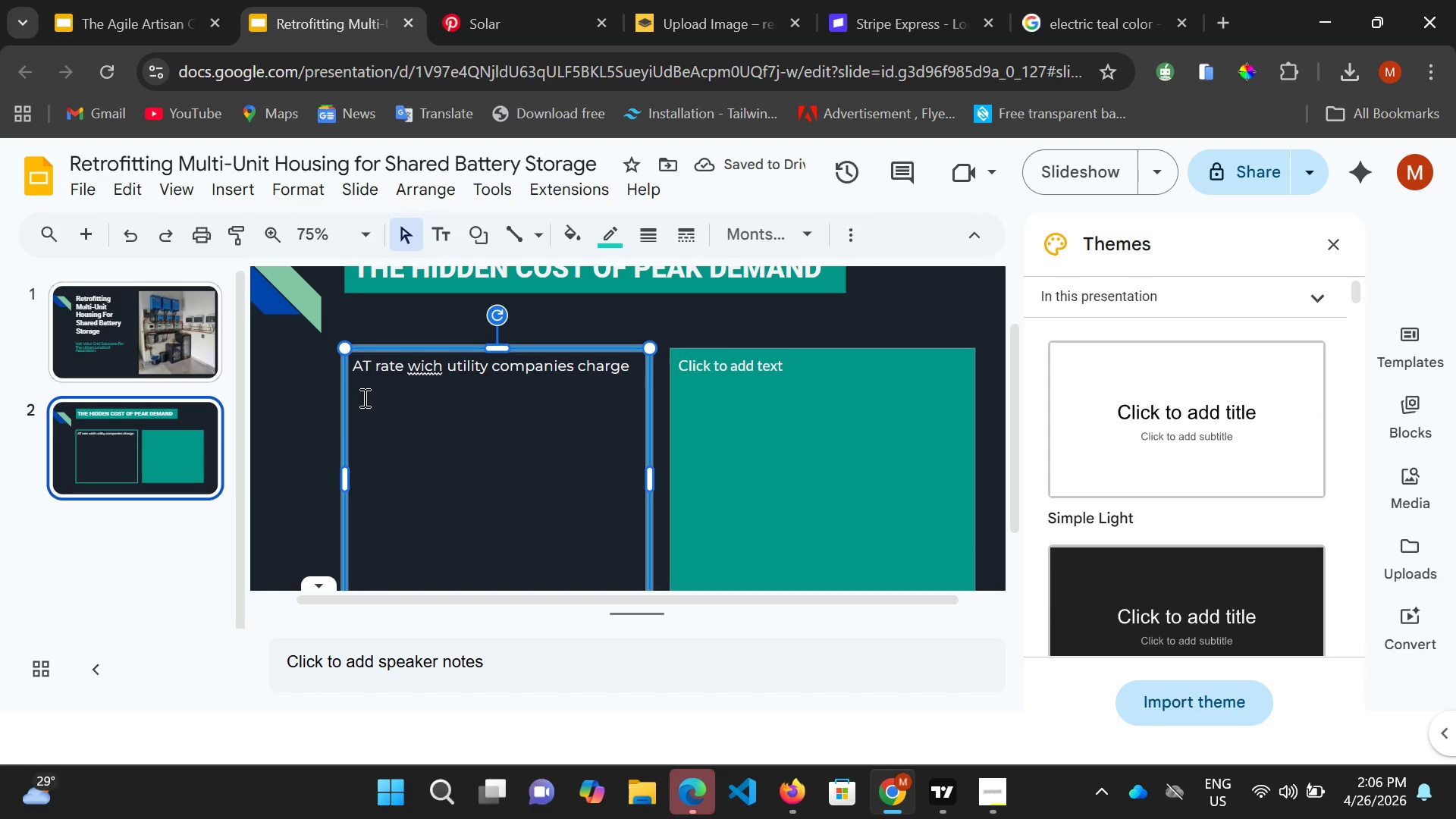 
key(Backspace)
type( )
key(Backspace)
type(E)
key(Backspace)
type(T TH)
 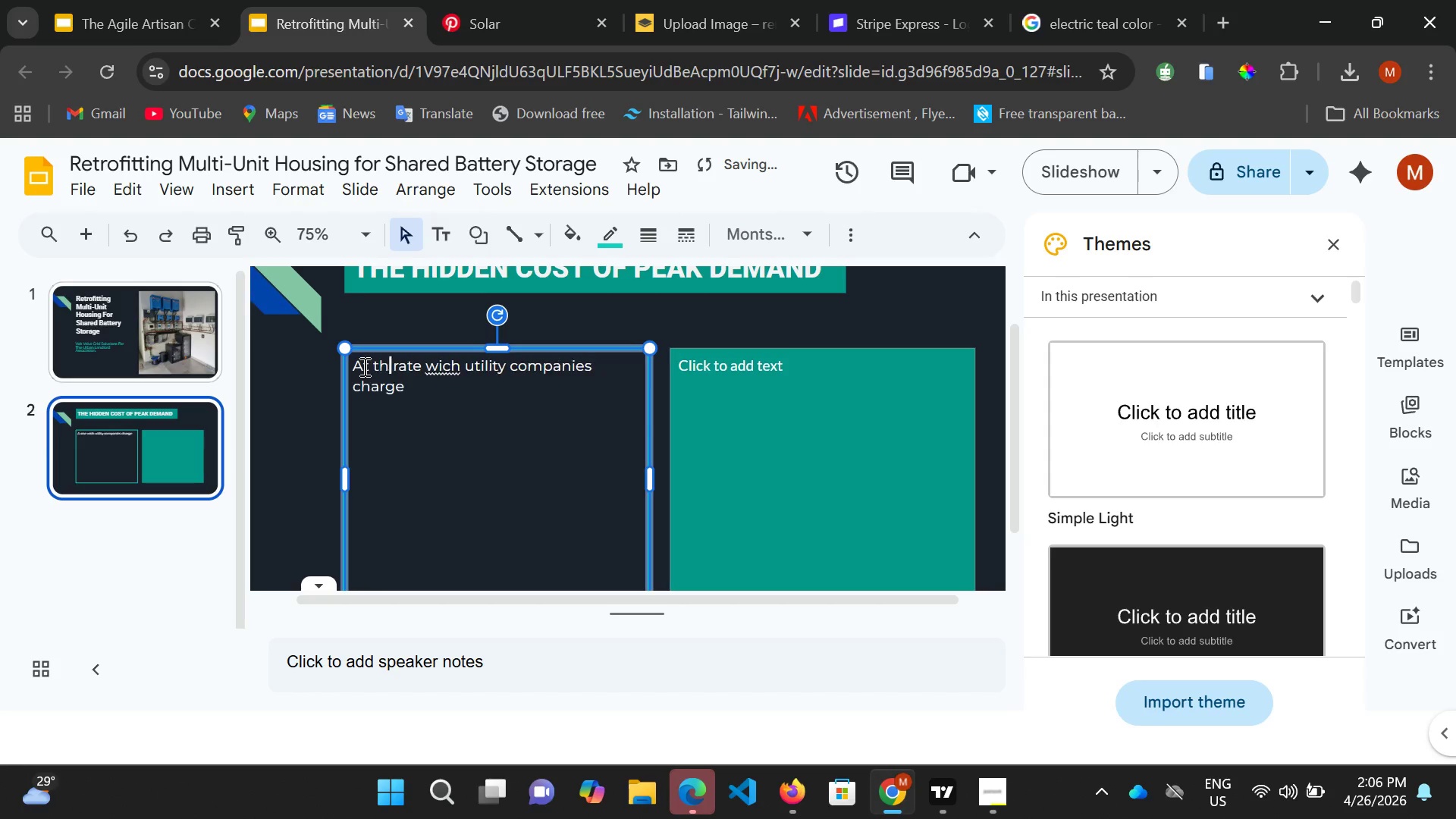 
key(E)
 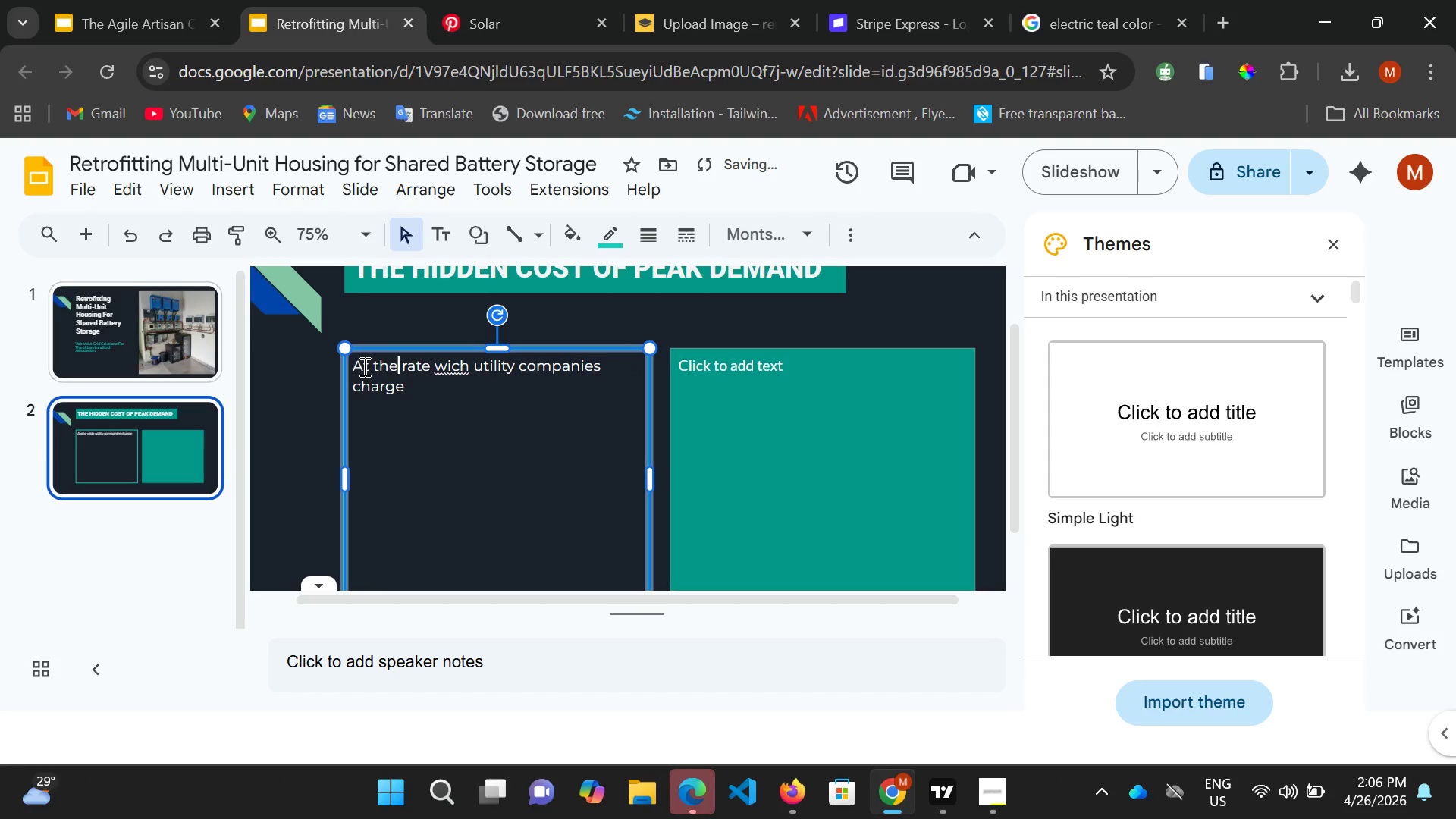 
key(Space)
 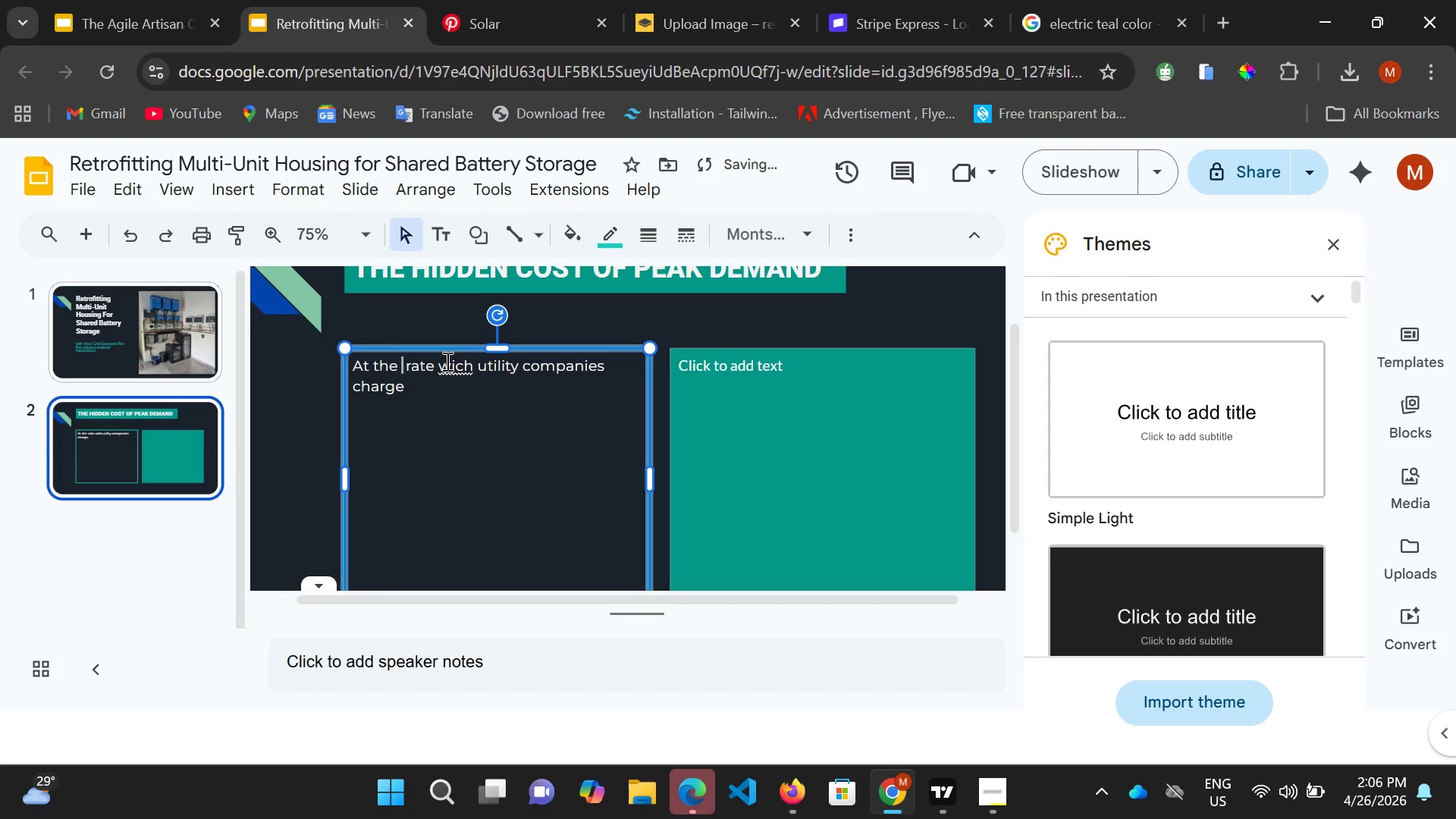 
left_click([446, 361])
 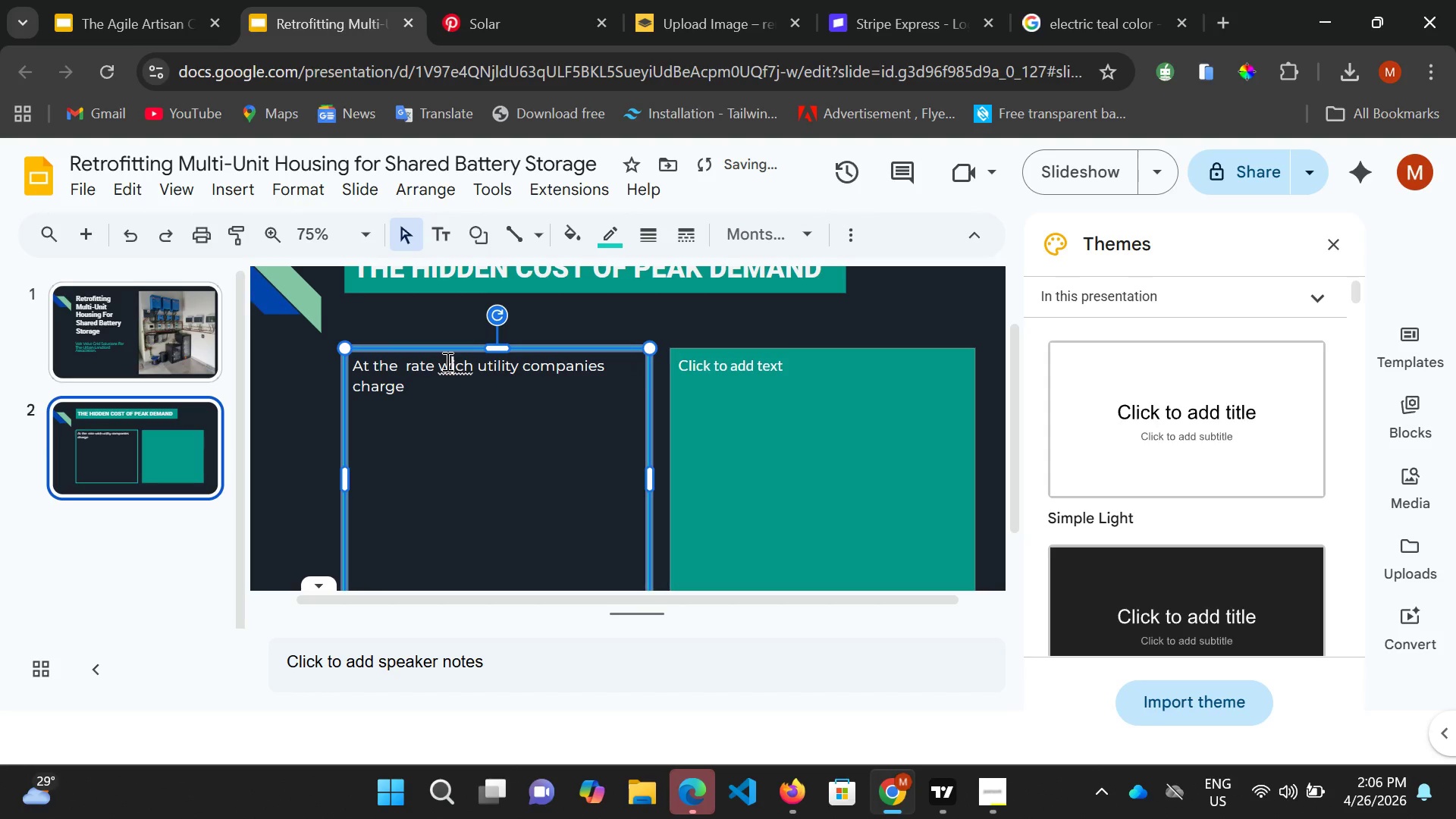 
key(H)
 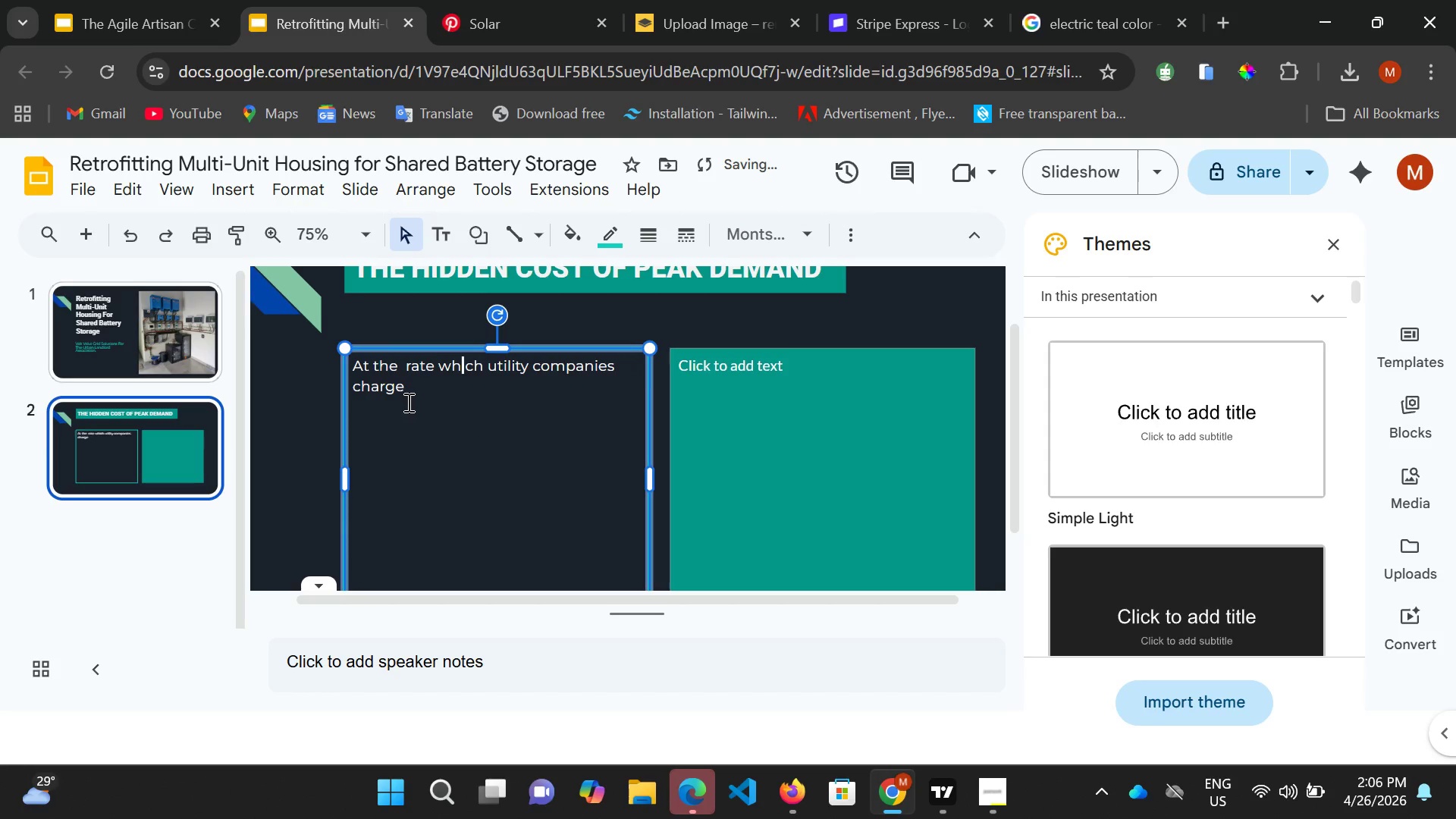 
left_click([409, 392])
 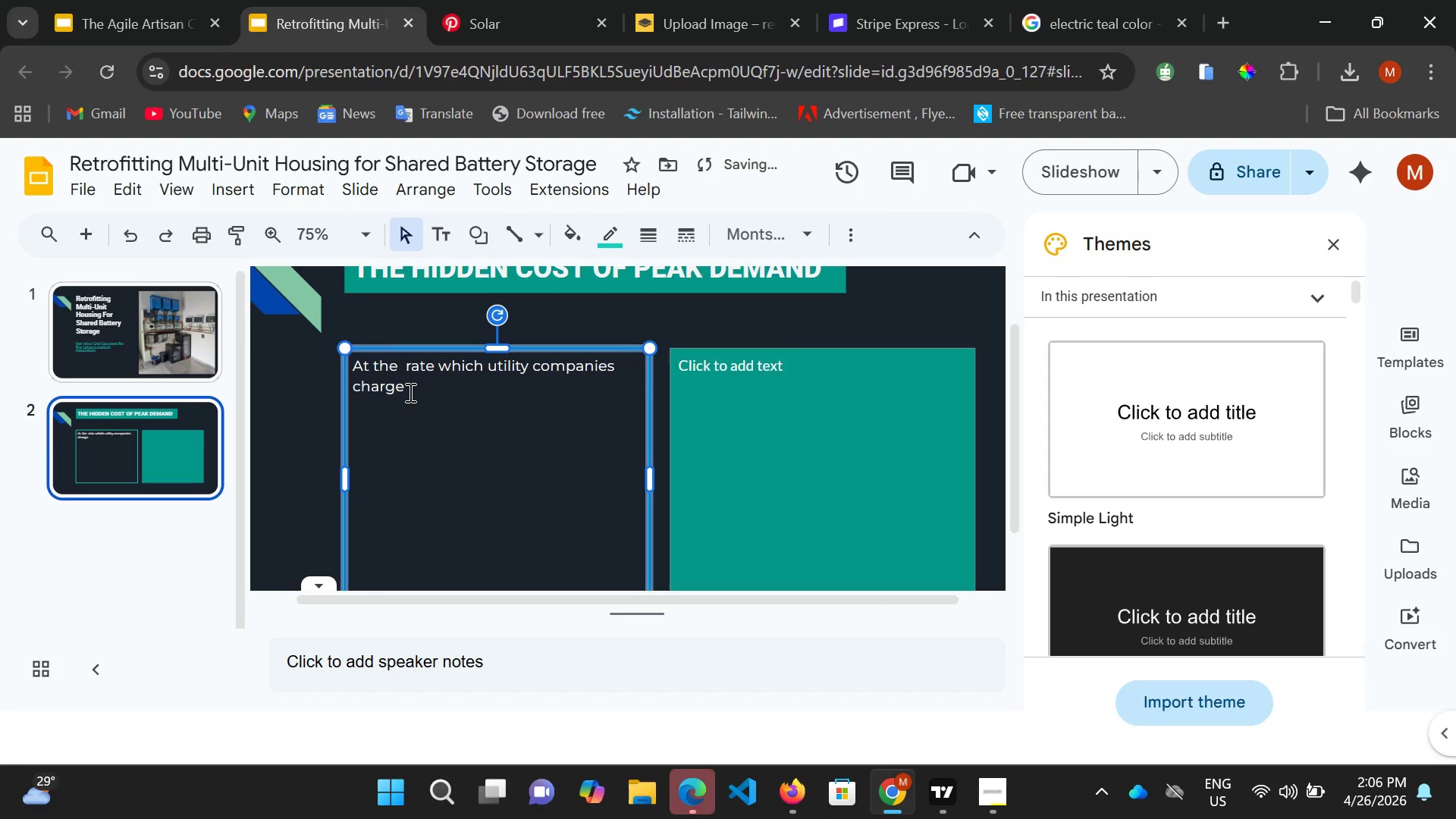 
key(Space)
 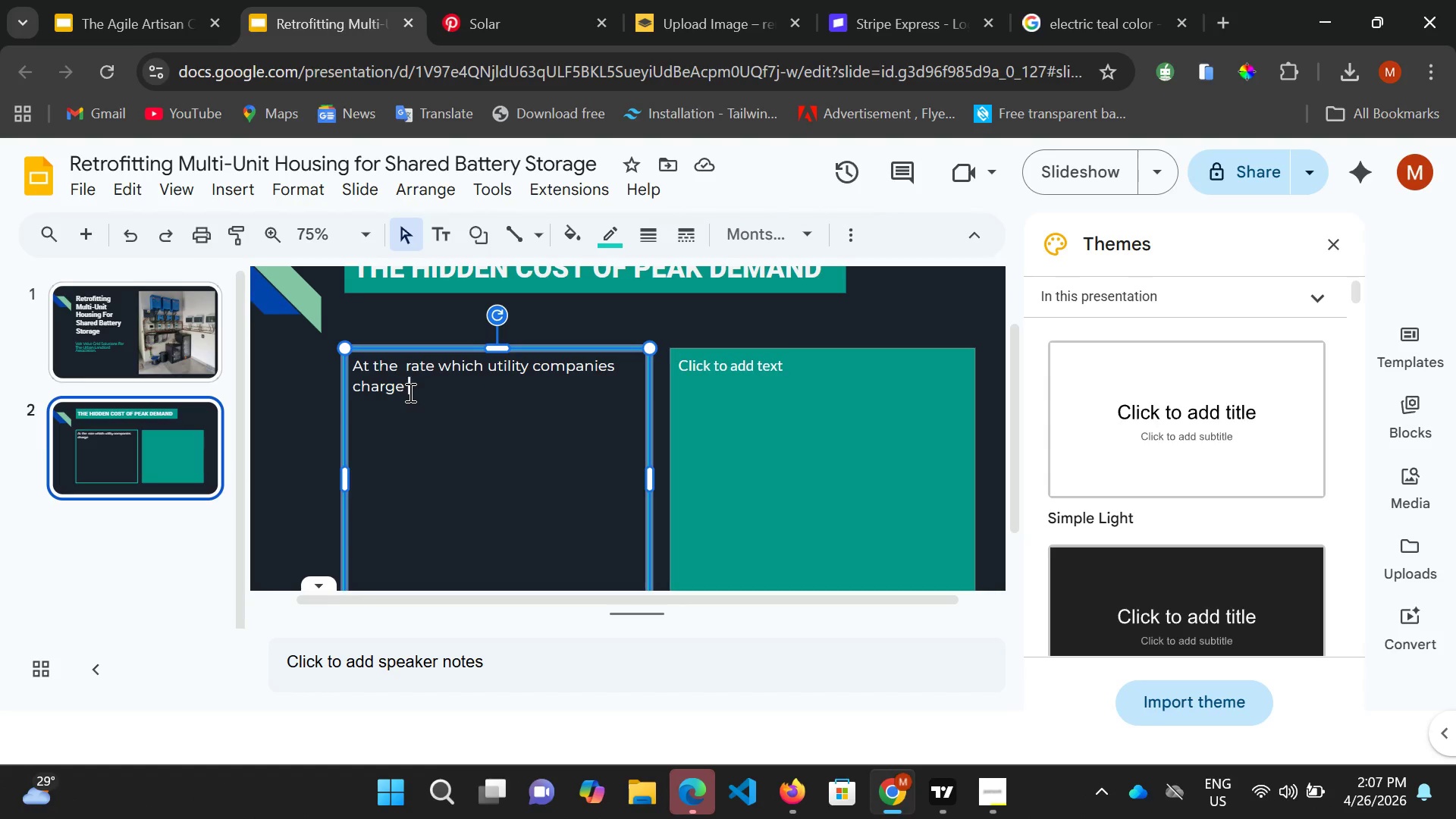 
wait(17.88)
 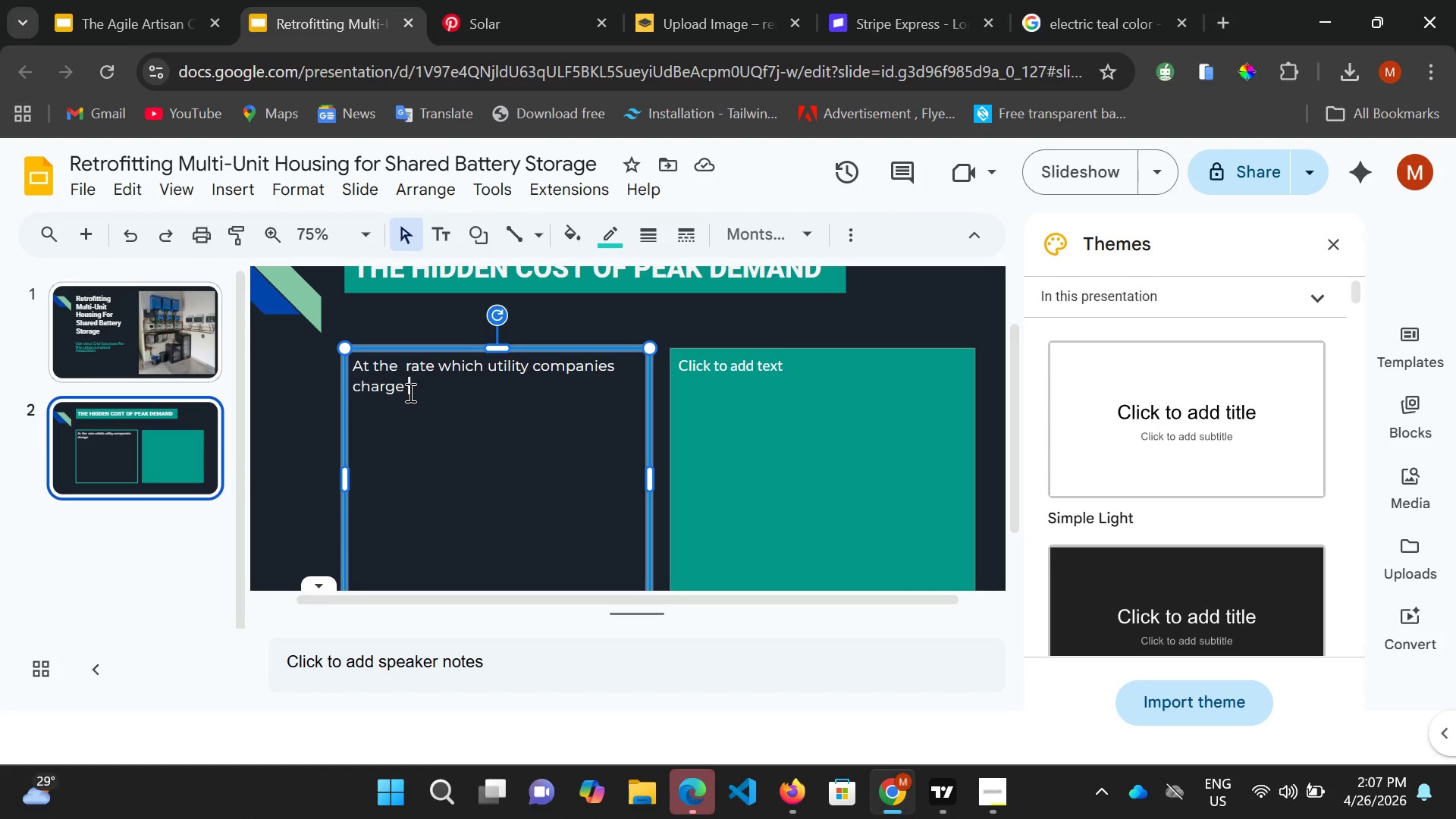 
type(IS SO DRAINING AND EXAH)
key(Backspace)
key(Backspace)
type(HAUSTED )
key(Backspace)
key(Backspace)
key(Backspace)
key(Backspace)
type(UTN)
key(Backspace)
key(Backspace)
key(Backspace)
type(TUN )
key(Backspace)
key(Backspace)
key(Backspace)
type(ING BASED I )
key(Backspace)
key(Backspace)
type(ON PEAK DEMAD)
key(Backspace)
type(ND")
 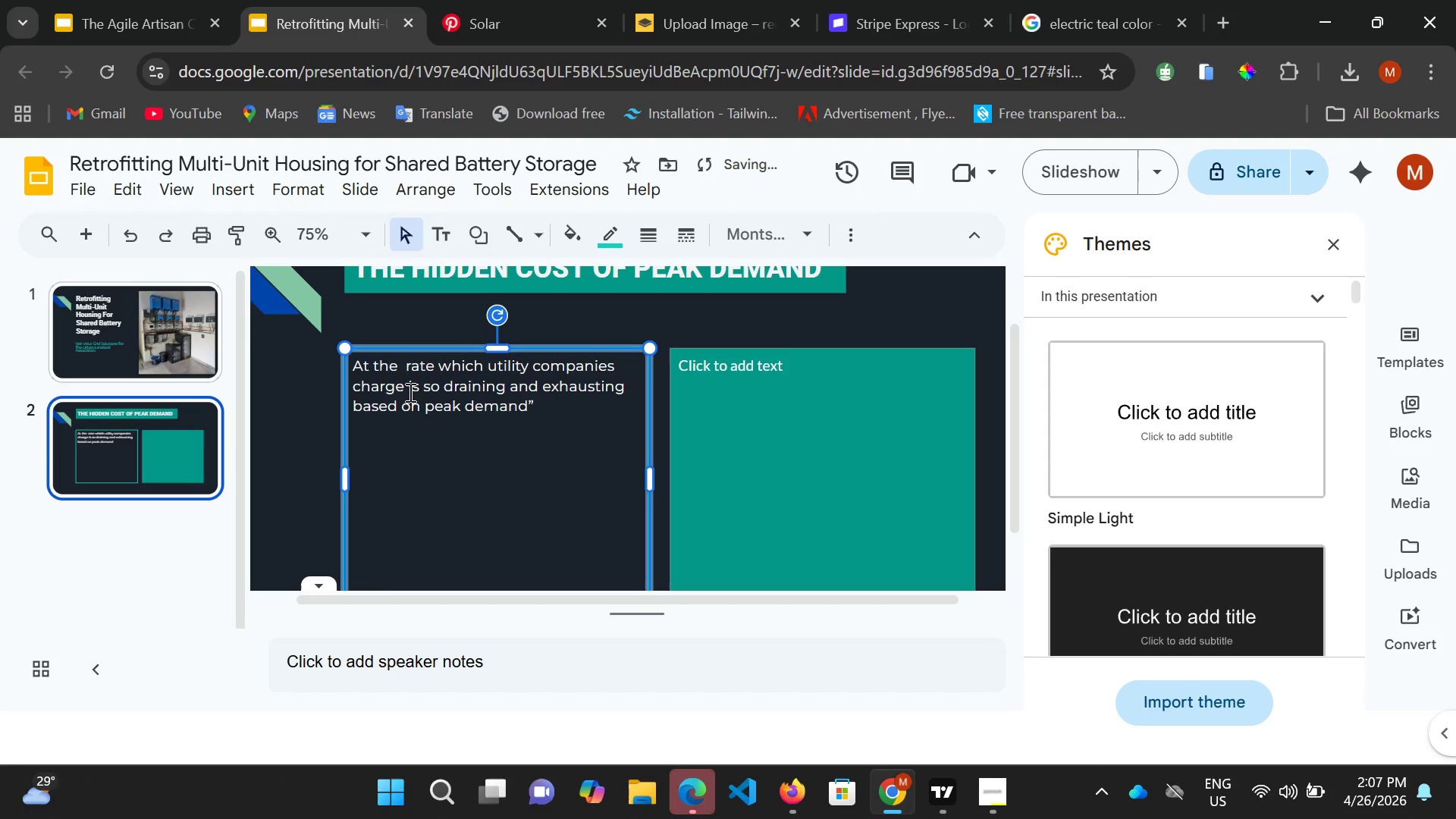 
key(ArrowLeft)
 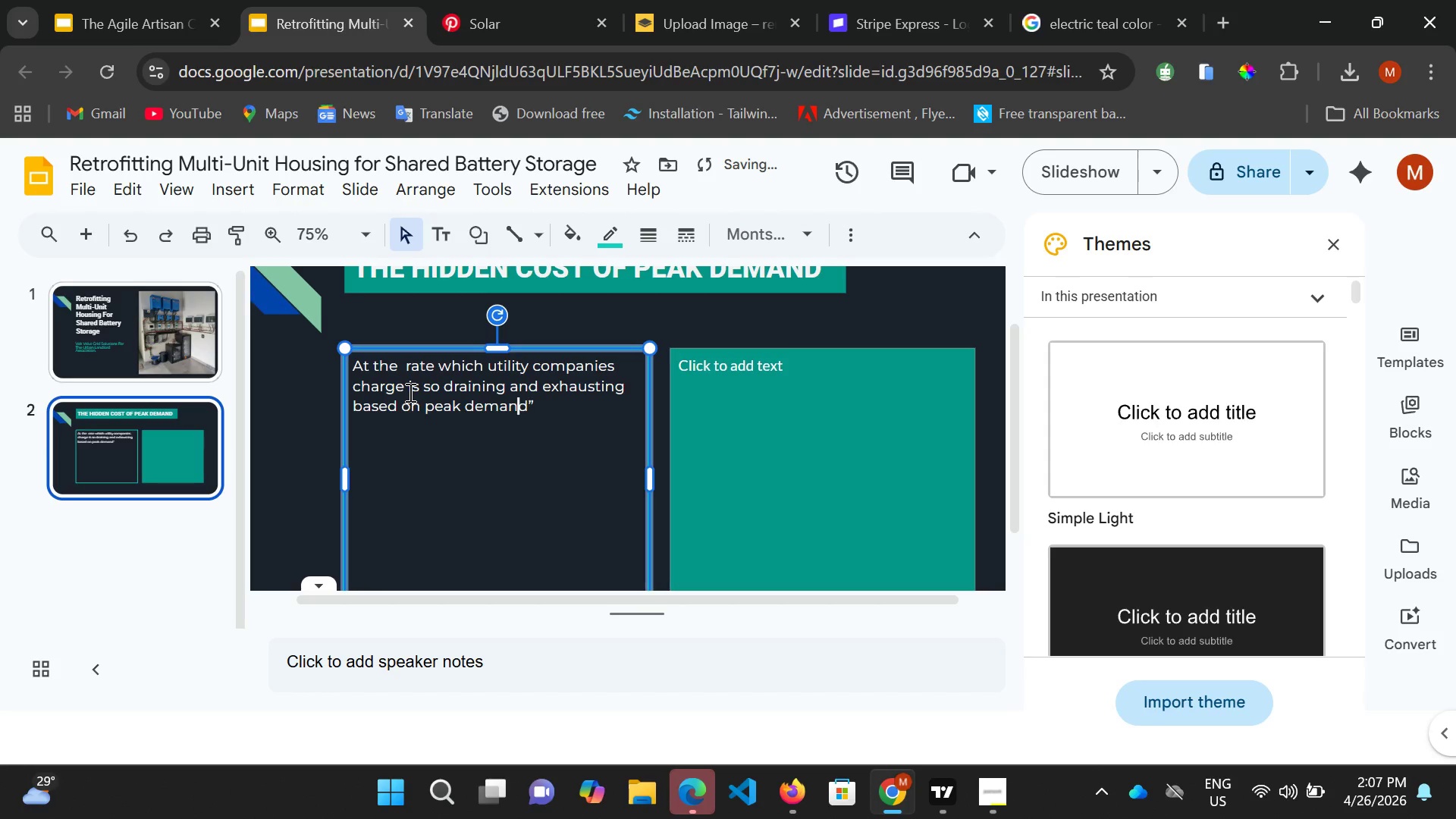 
key(ArrowLeft)
 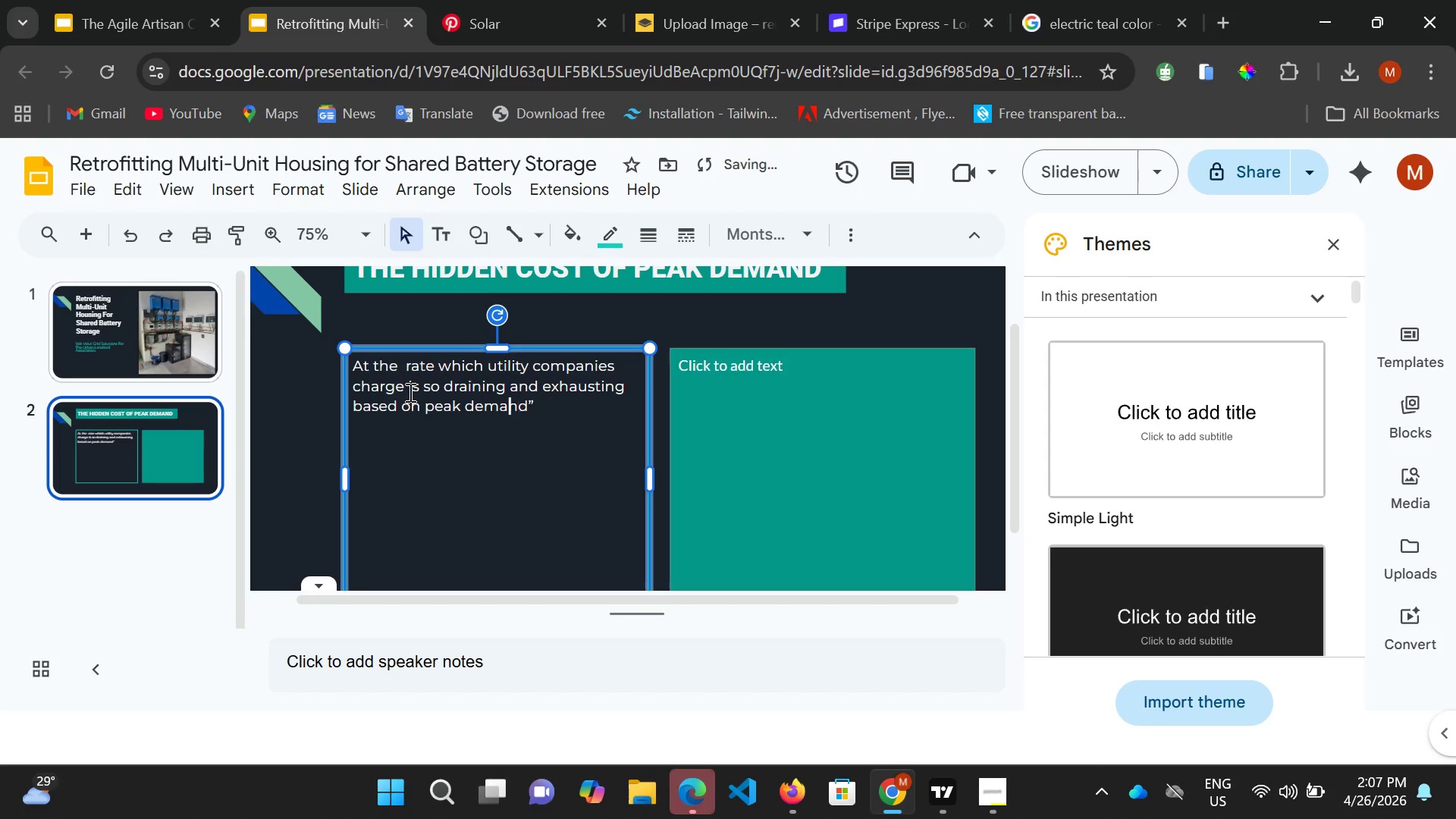 
key(ArrowLeft)
 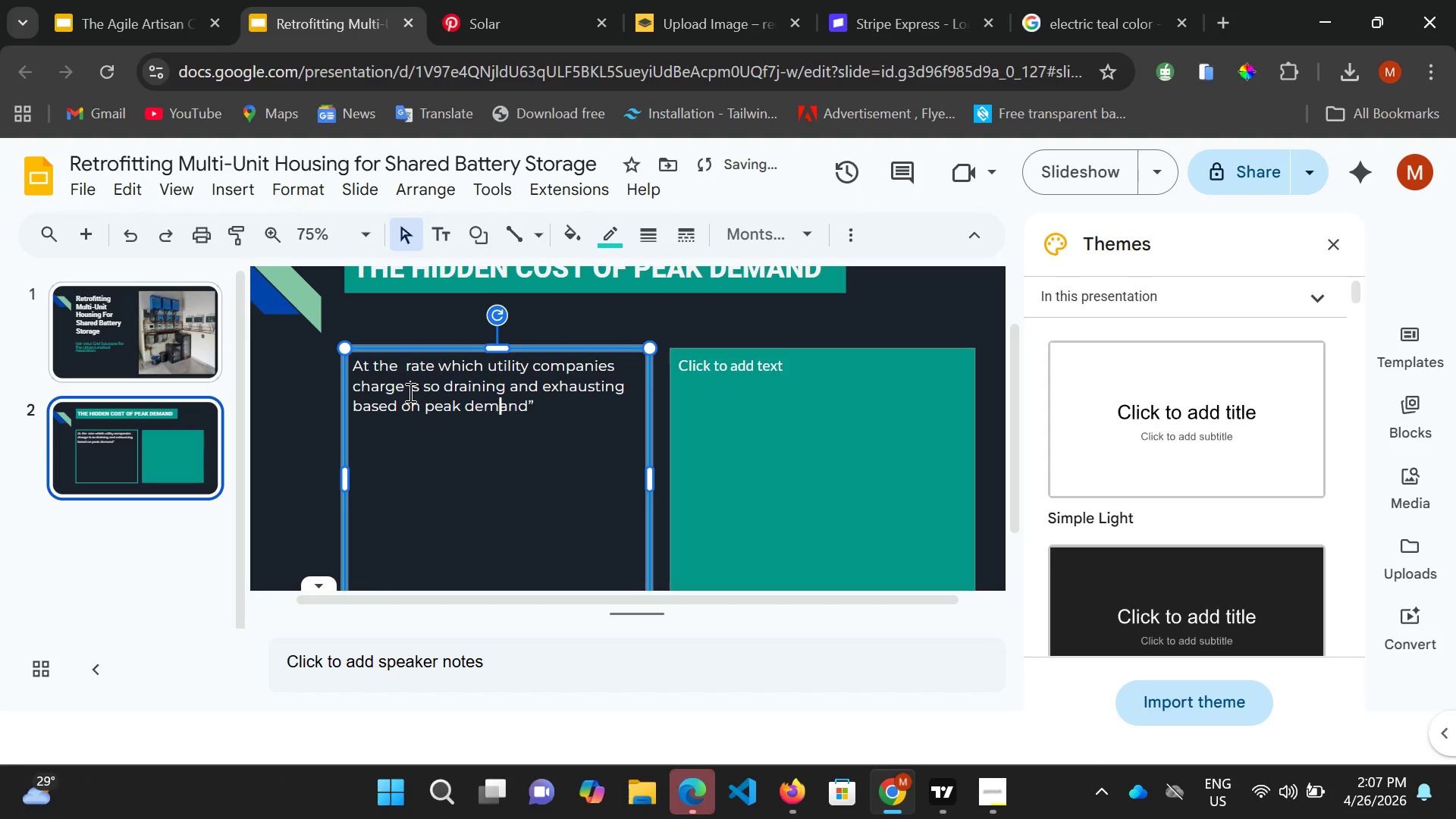 
key(ArrowLeft)
 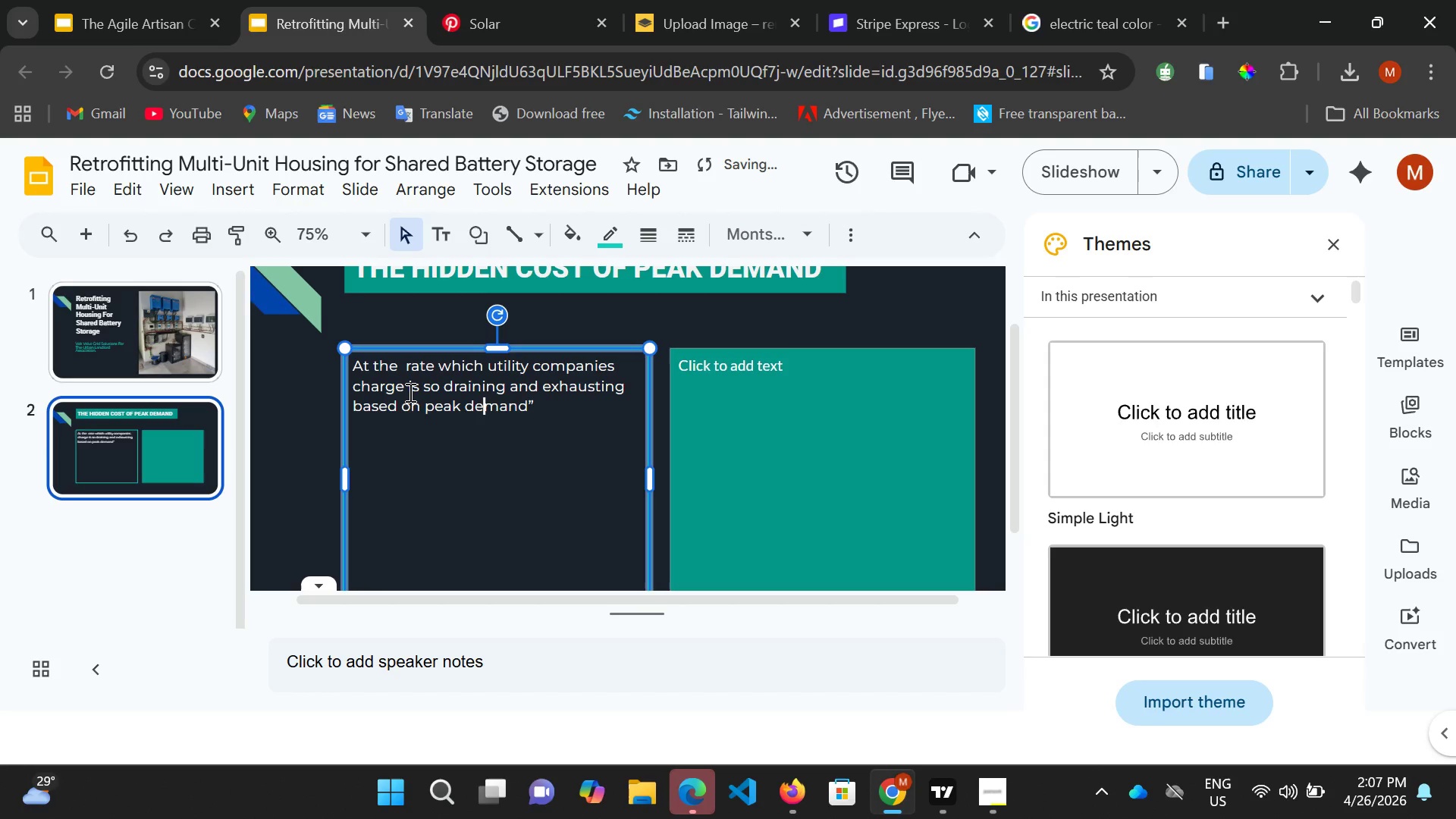 
hold_key(key=ArrowLeft, duration=0.56)
 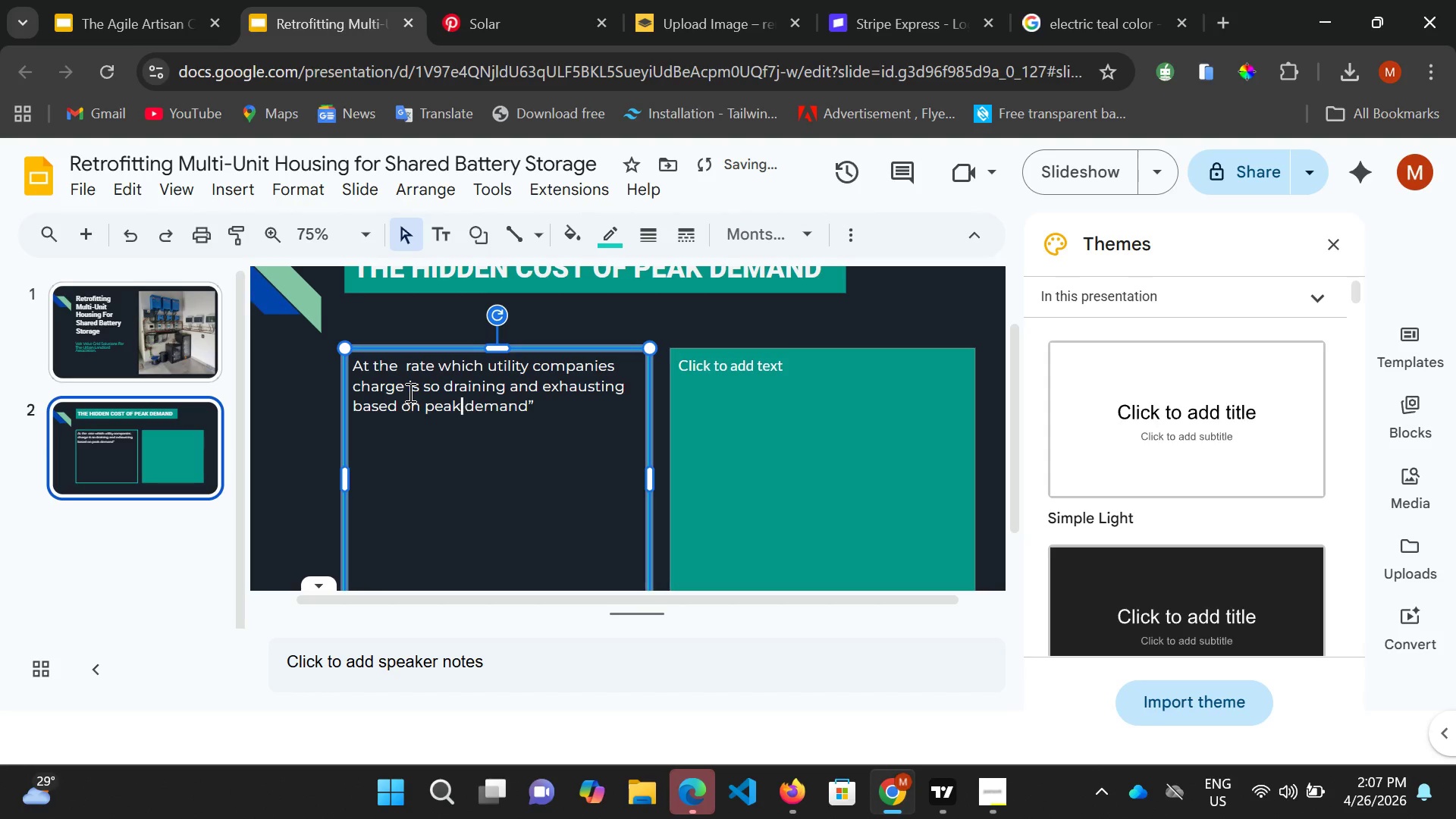 
key(ArrowLeft)
 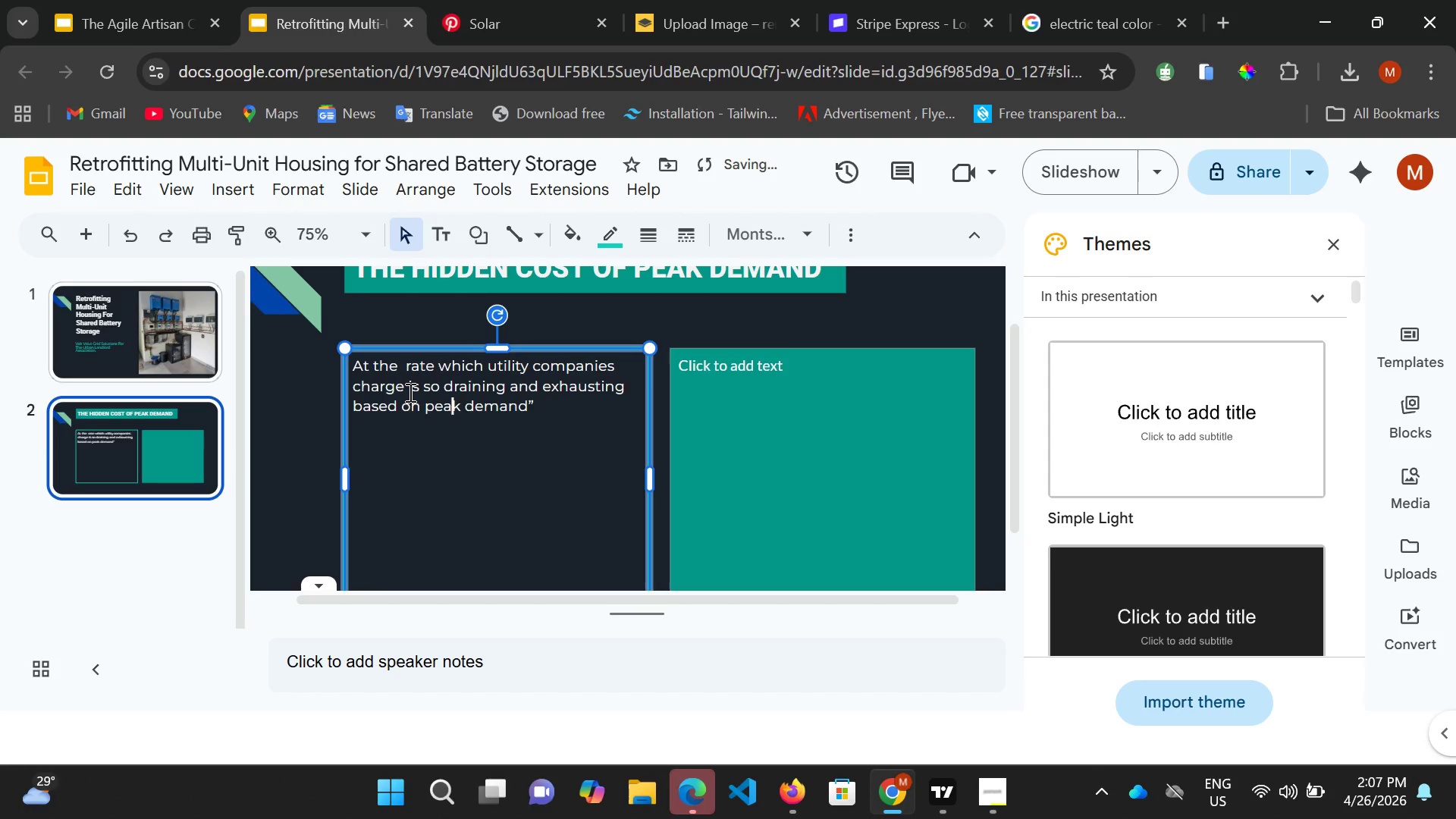 
key(ArrowLeft)
 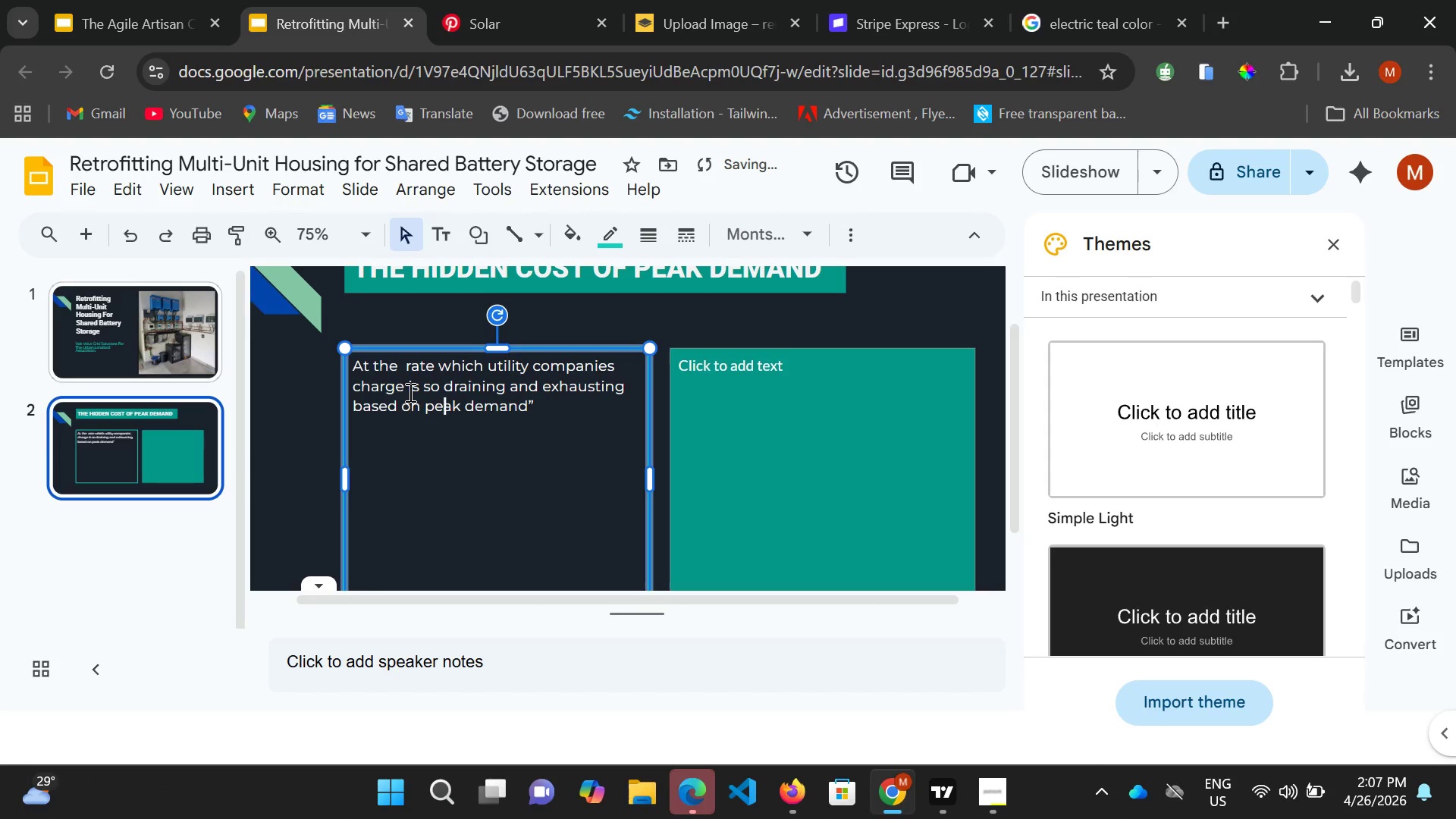 
key(ArrowLeft)
 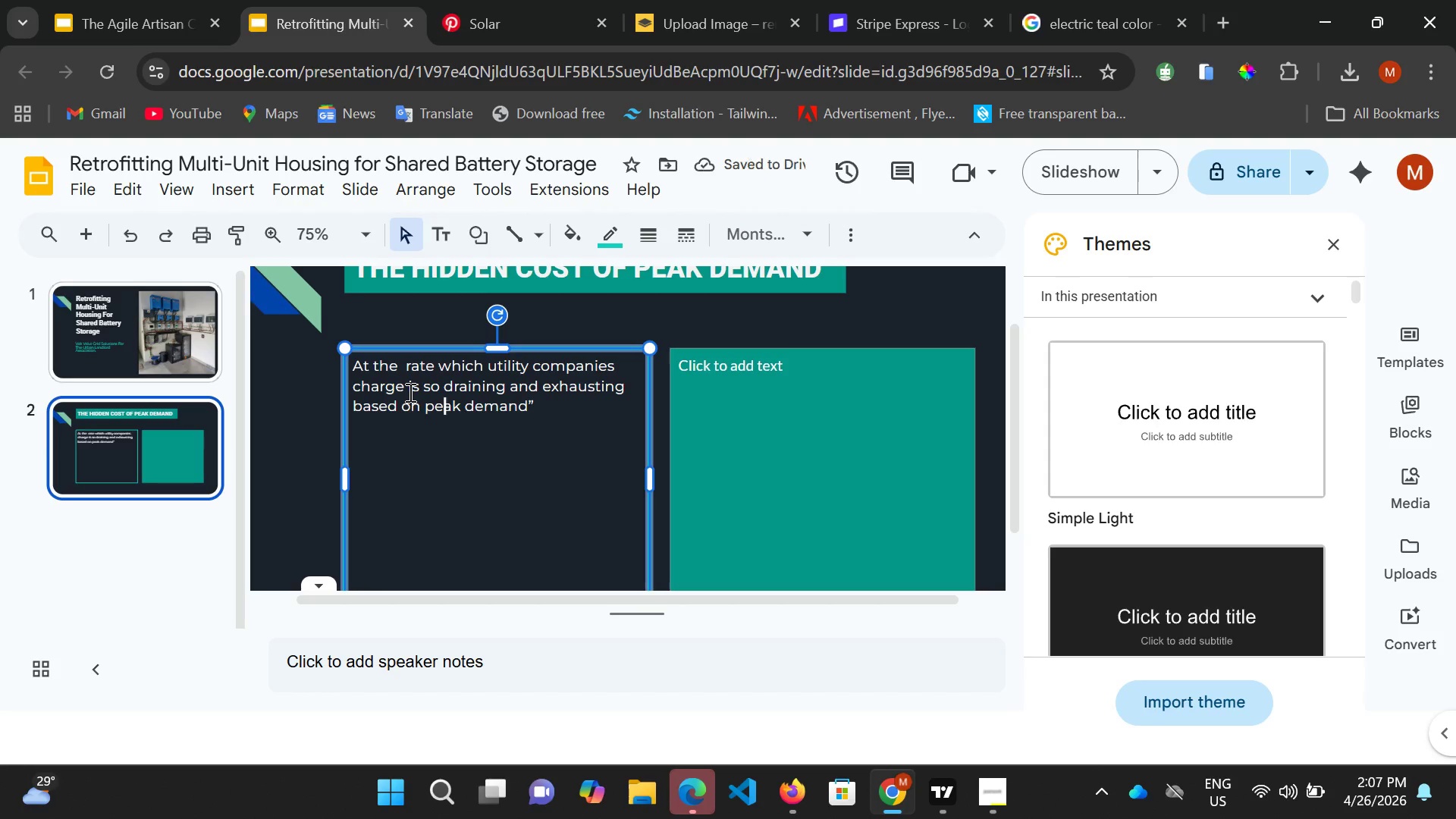 
key(ArrowLeft)
 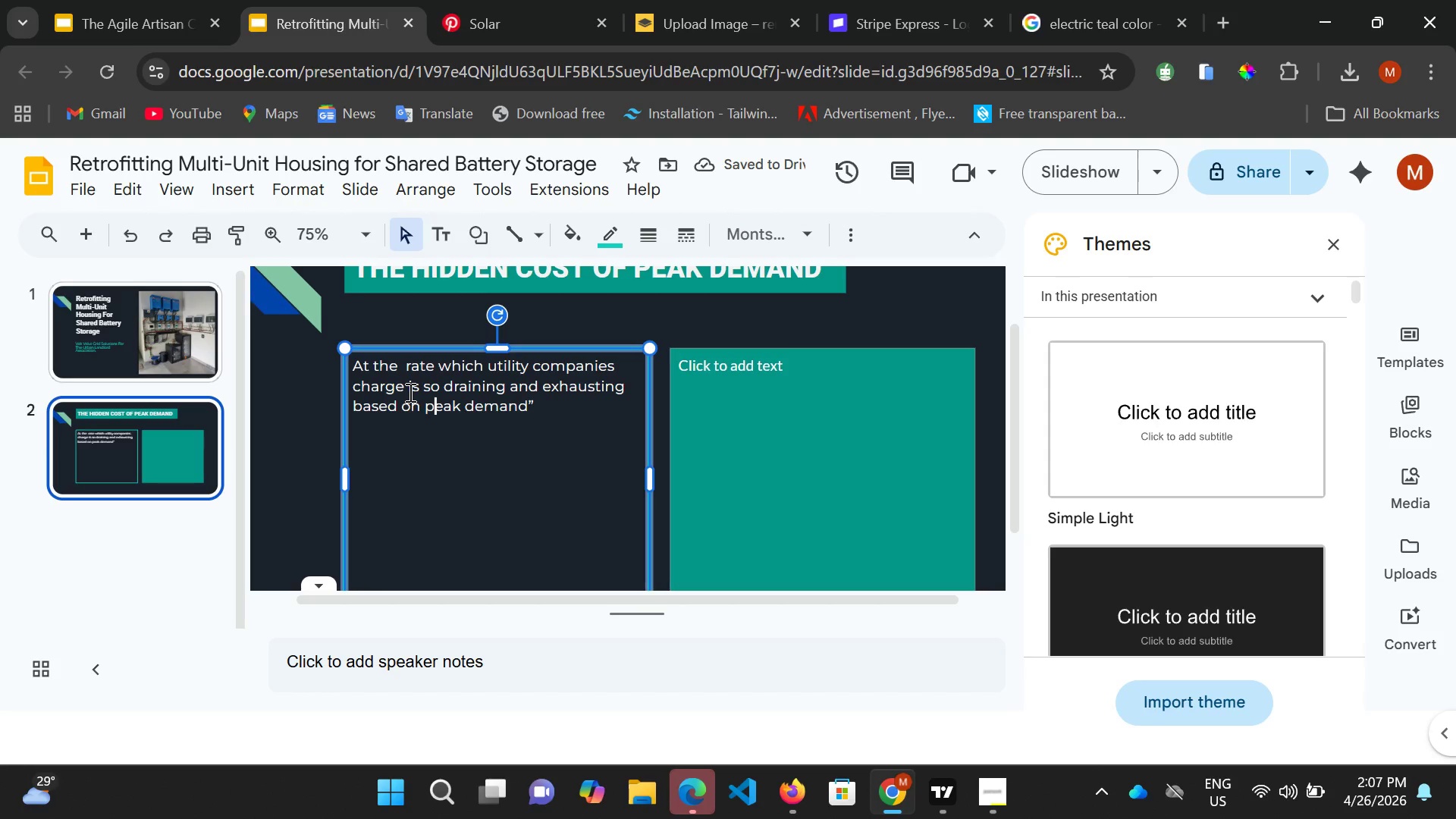 
key(ArrowLeft)
 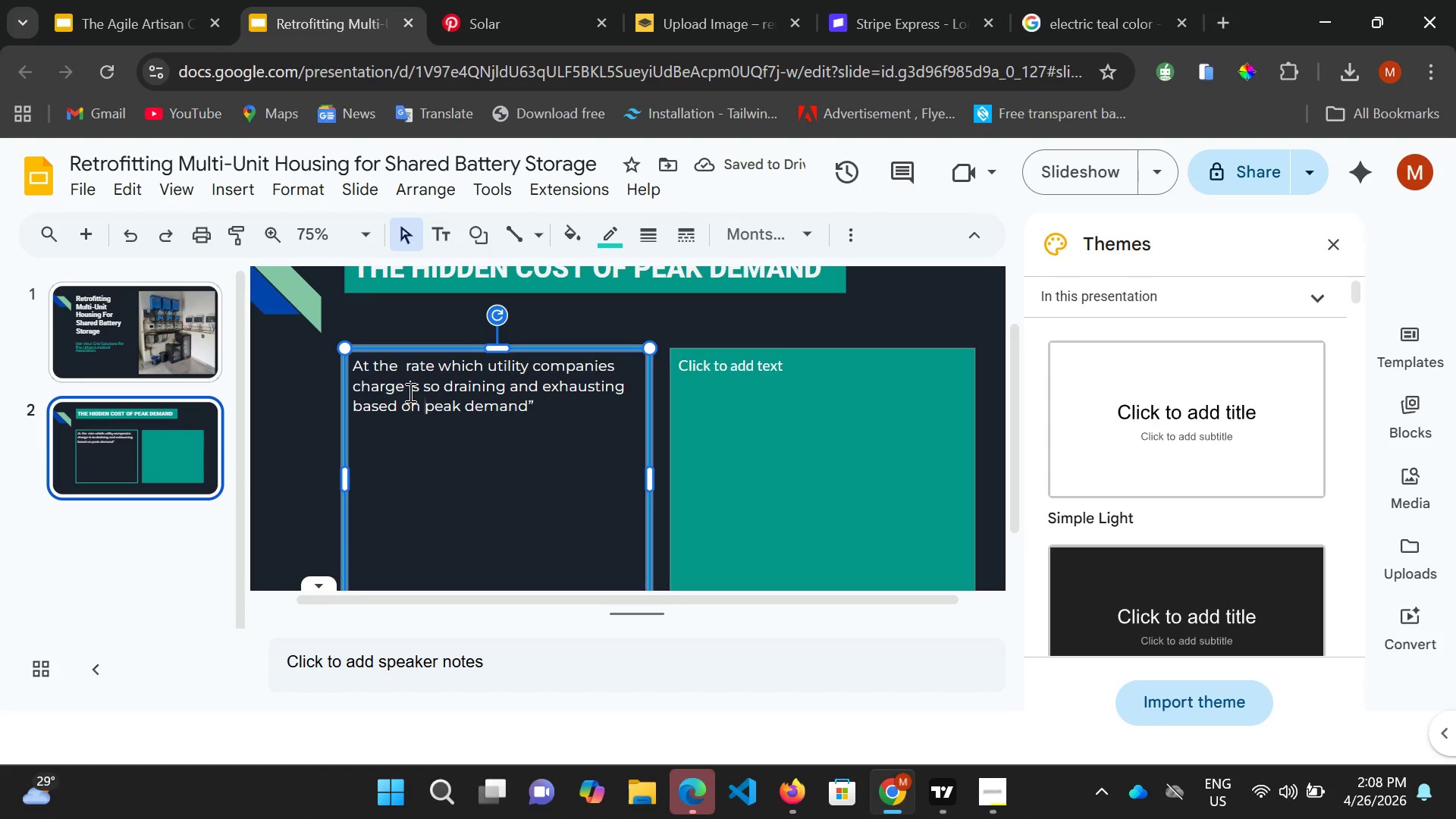 
key(ArrowRight)
 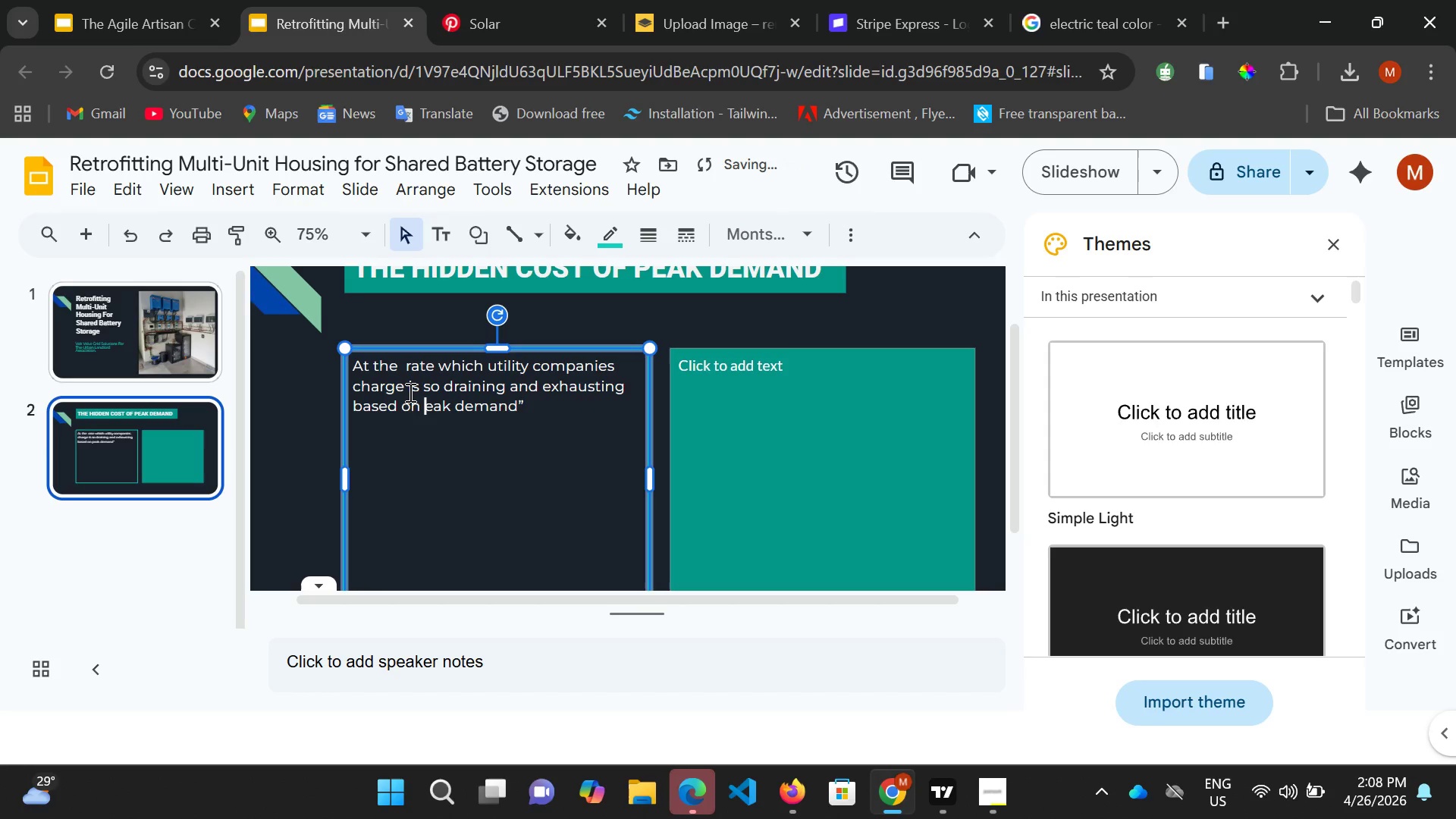 
key(Backspace)
 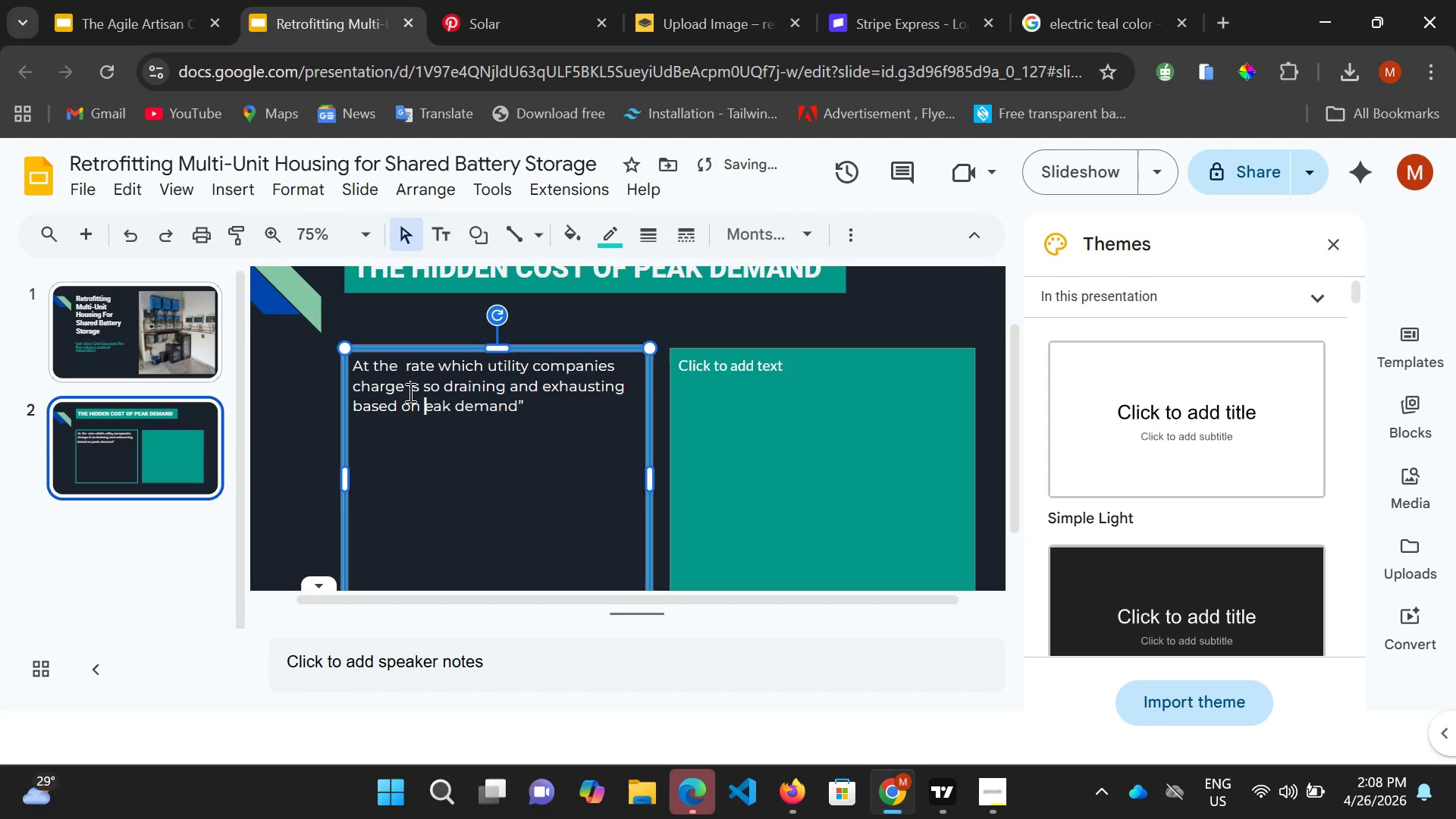 
key(Shift+P)
 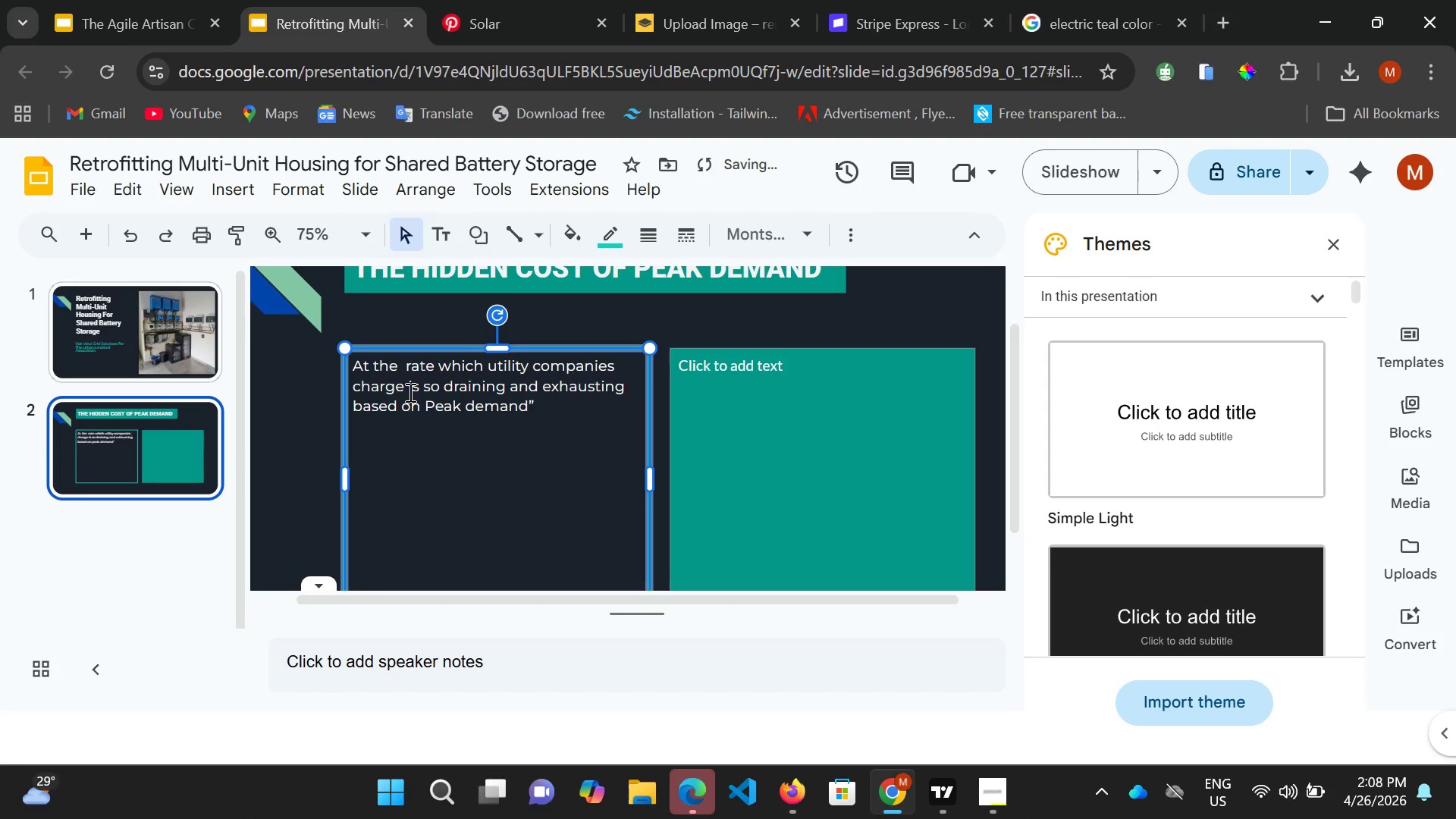 
key(ArrowLeft)
 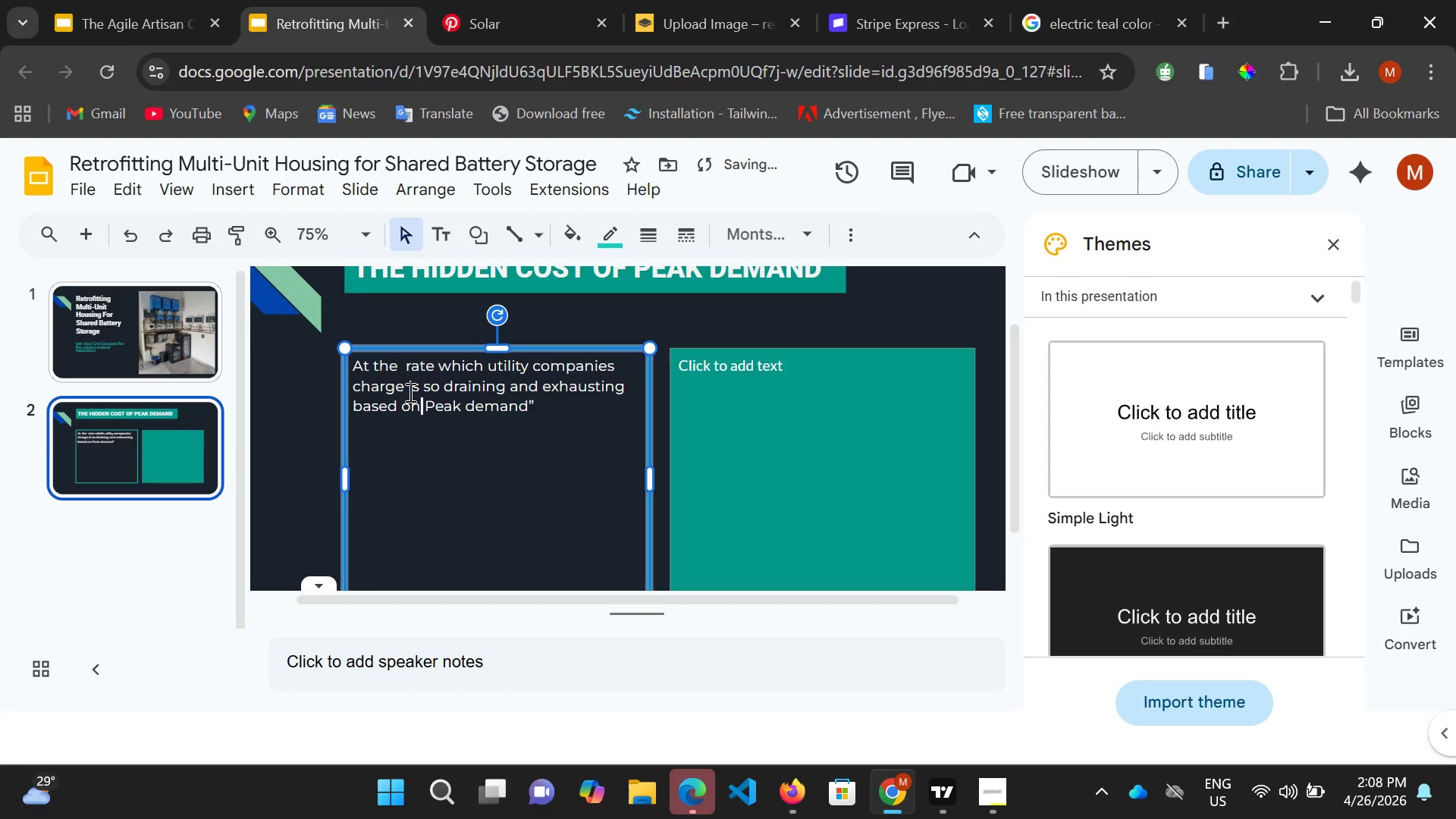 
key(ArrowLeft)
 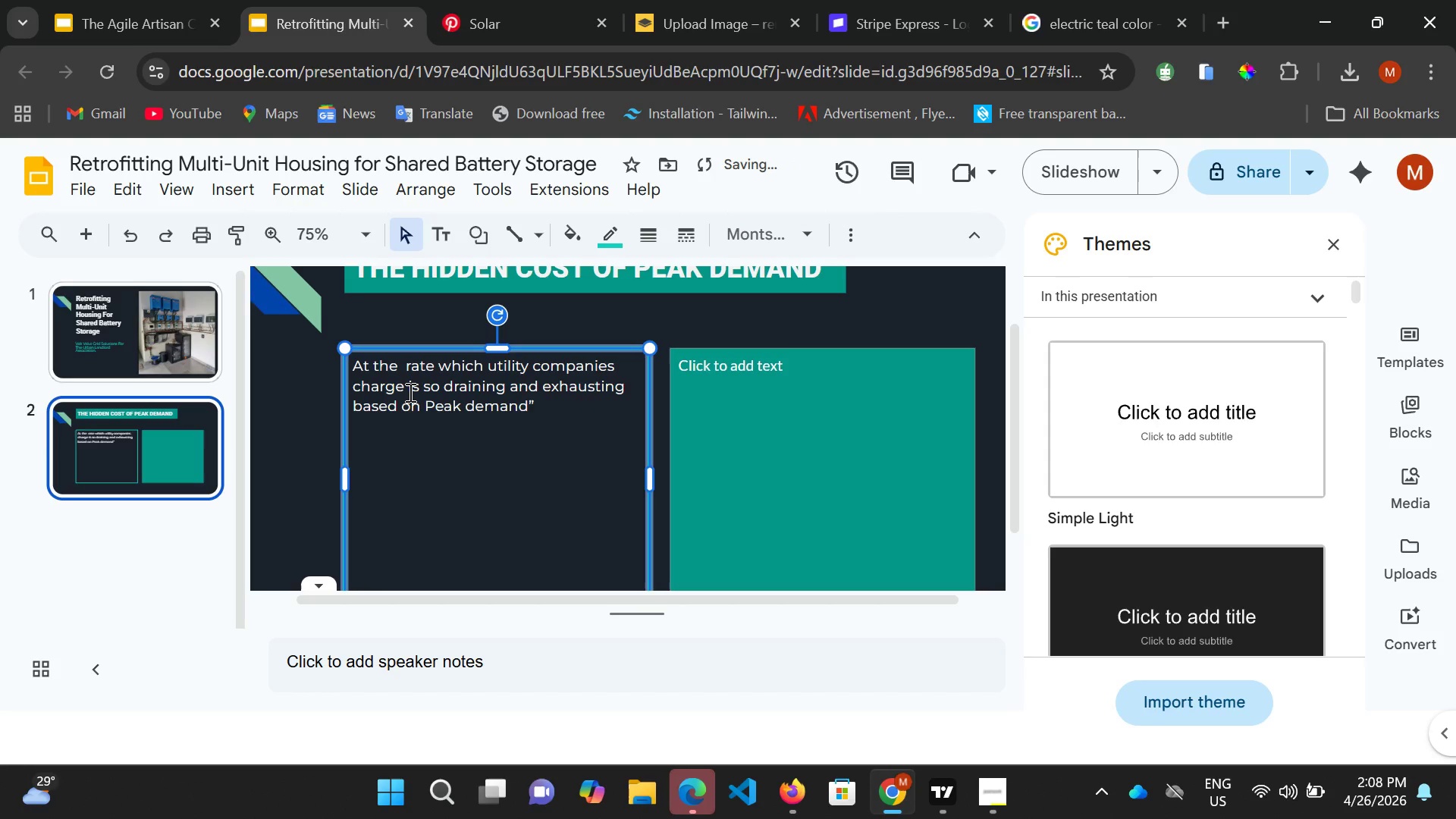 
key(Shift+Quote)
 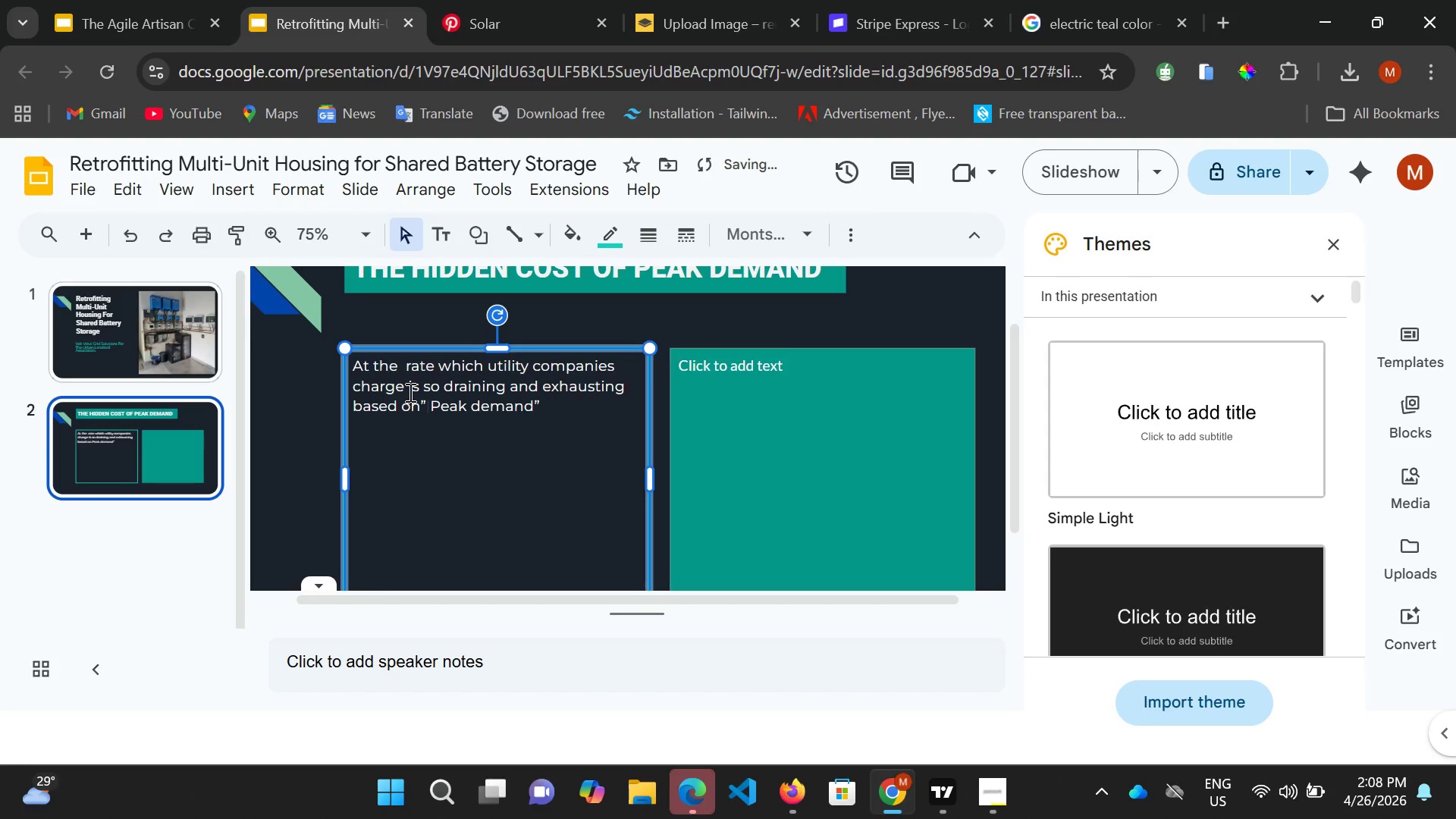 
key(ArrowRight)
 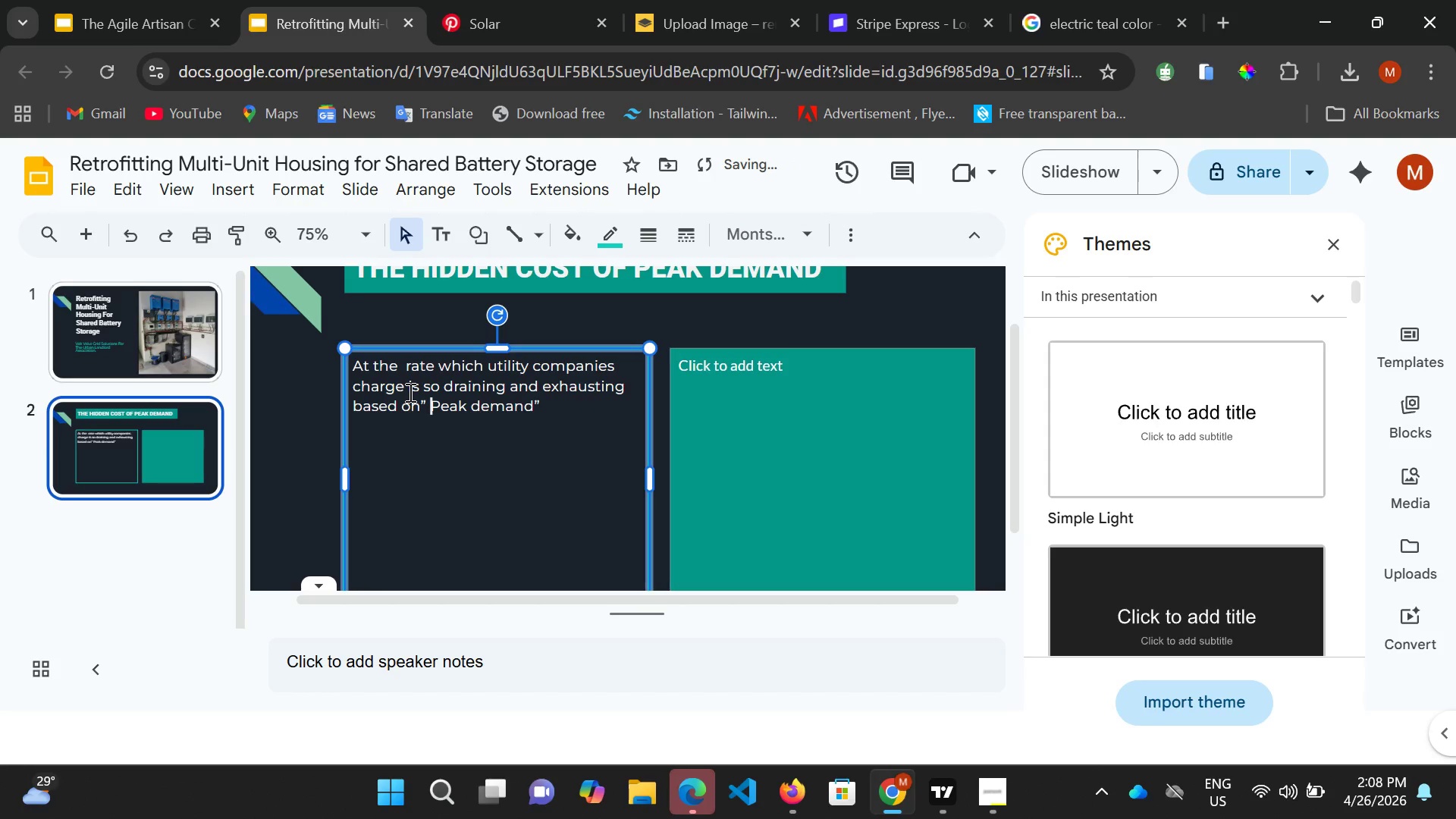 
key(ArrowLeft)
 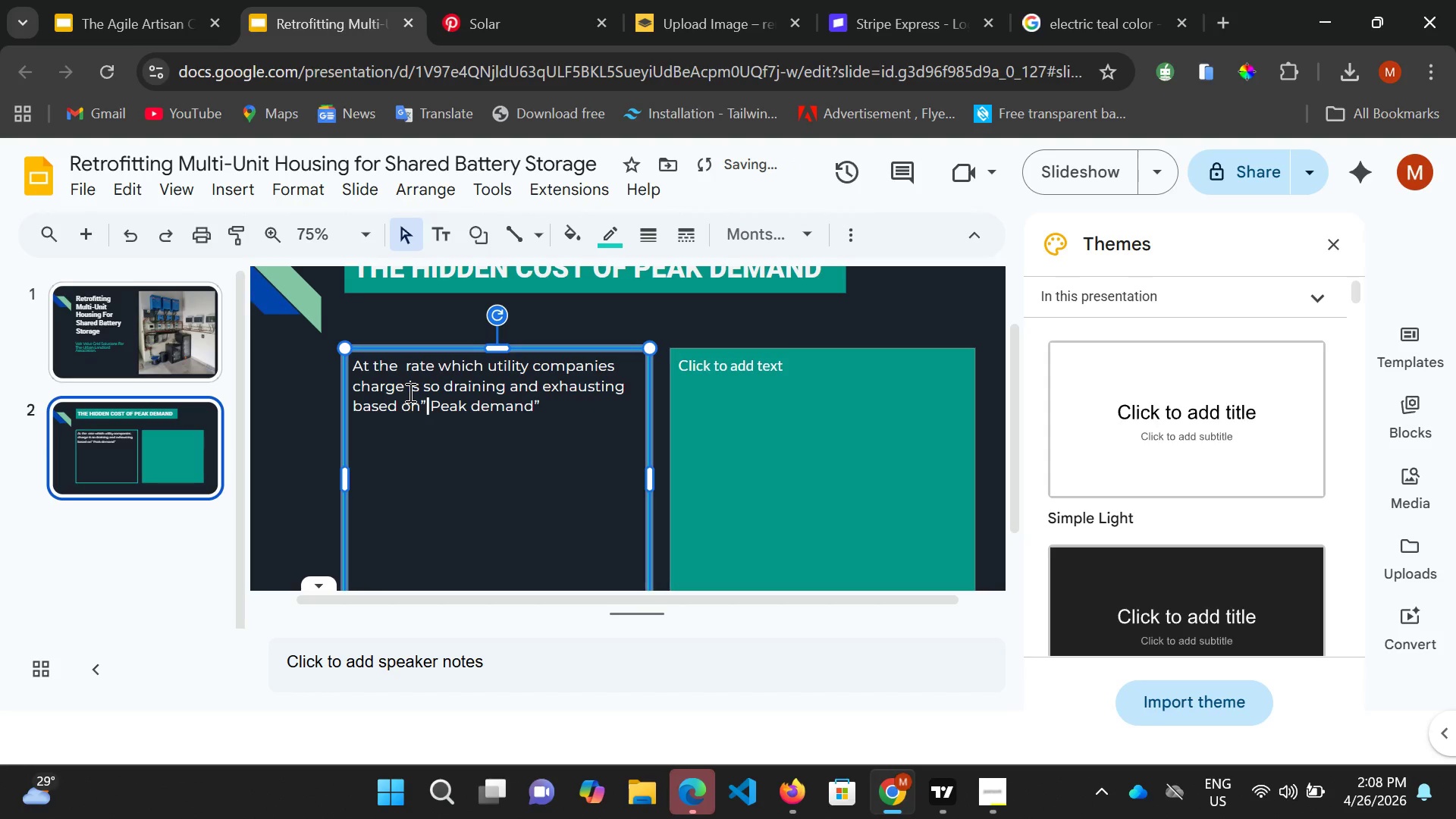 
key(ArrowLeft)
 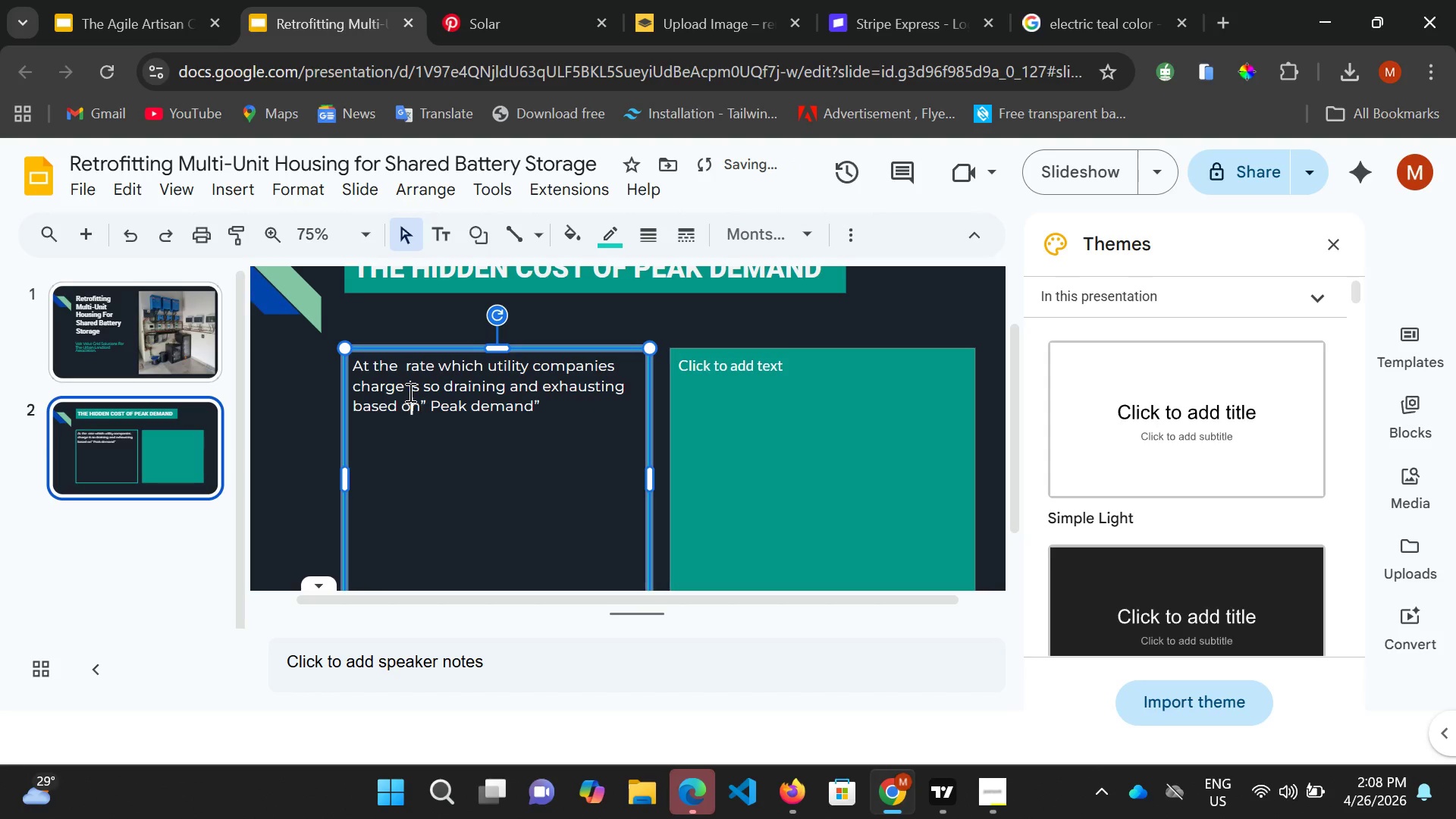 
key(ArrowLeft)
 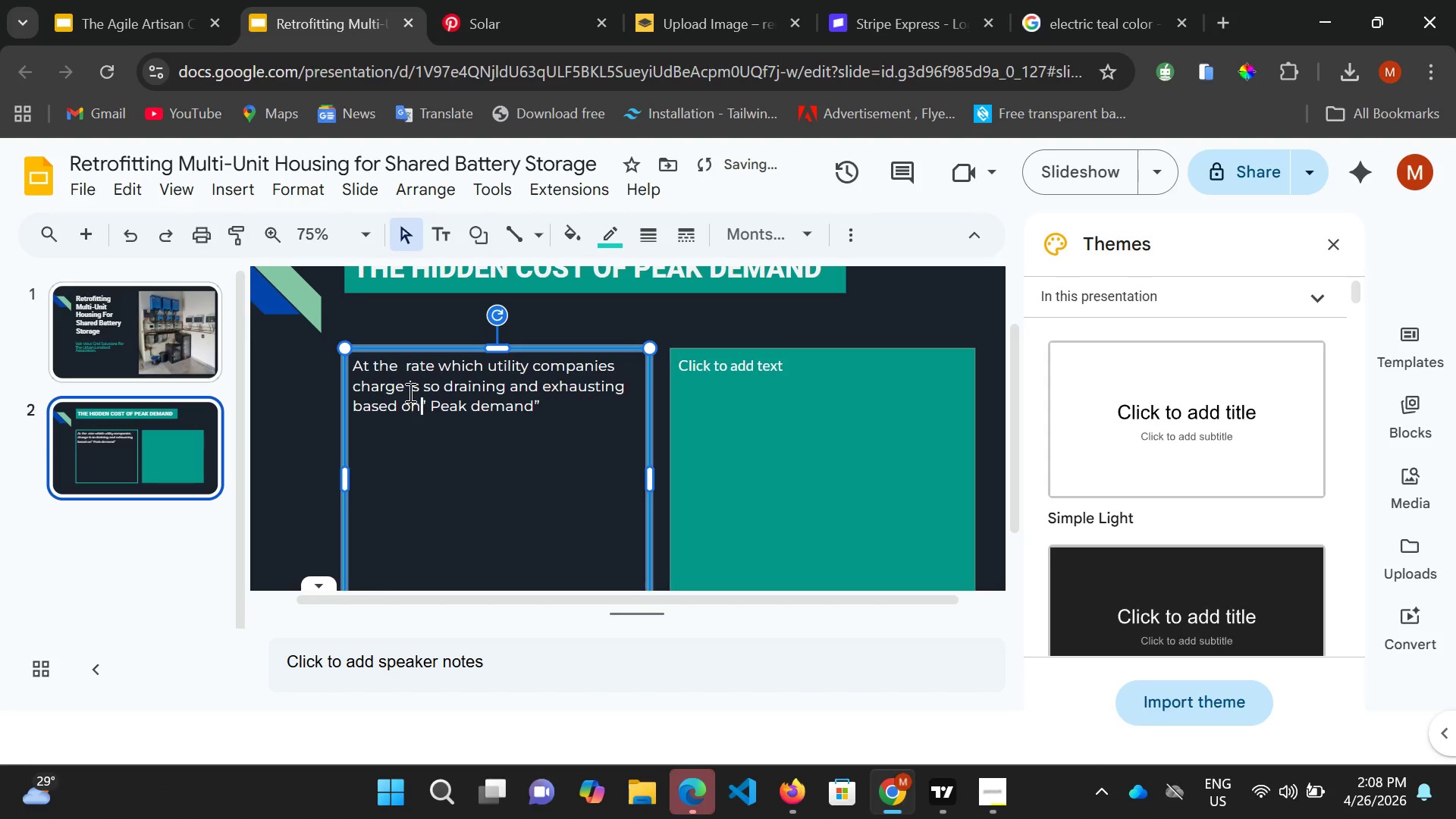 
key(ArrowRight)
 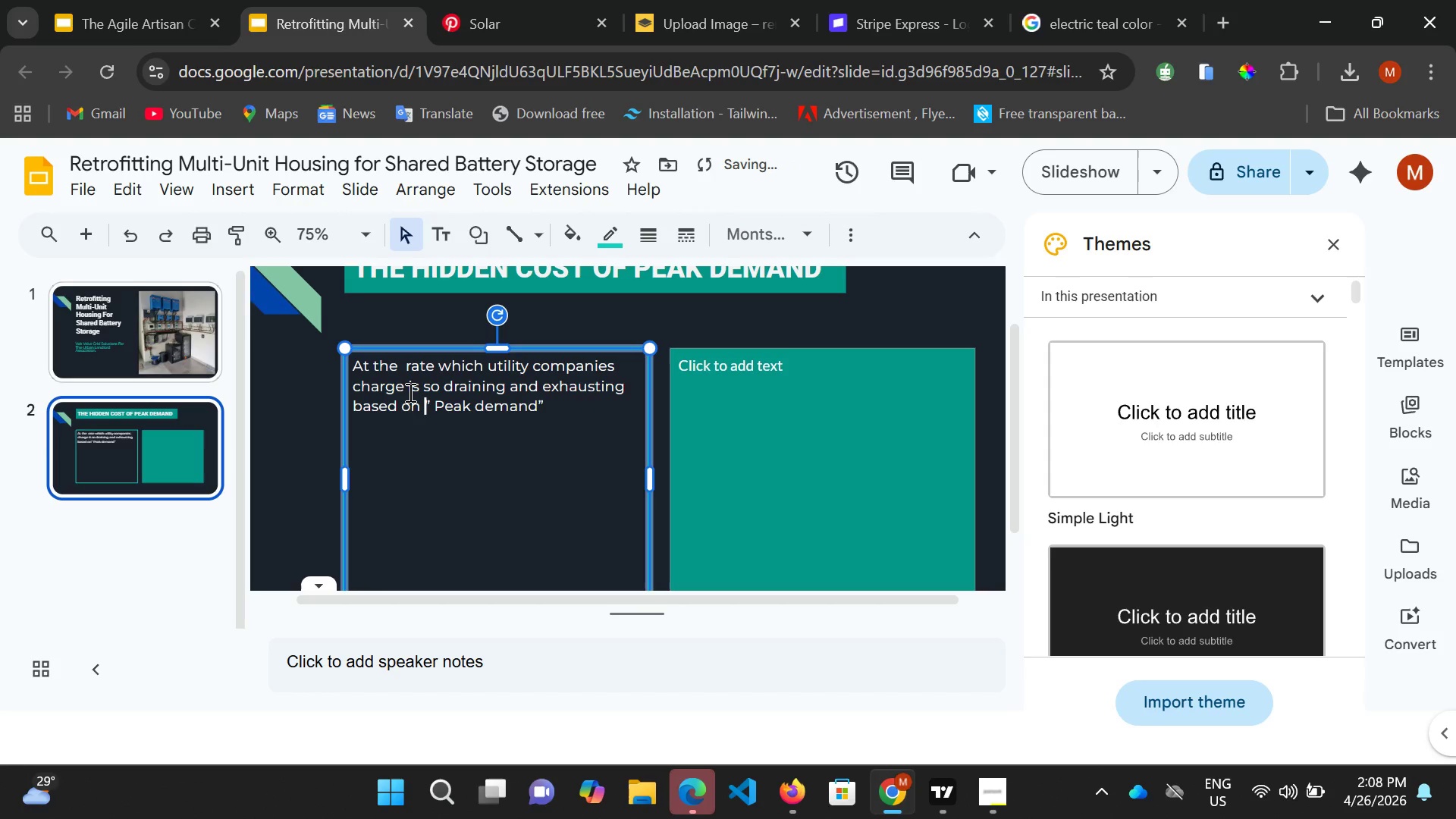 
key(Space)
 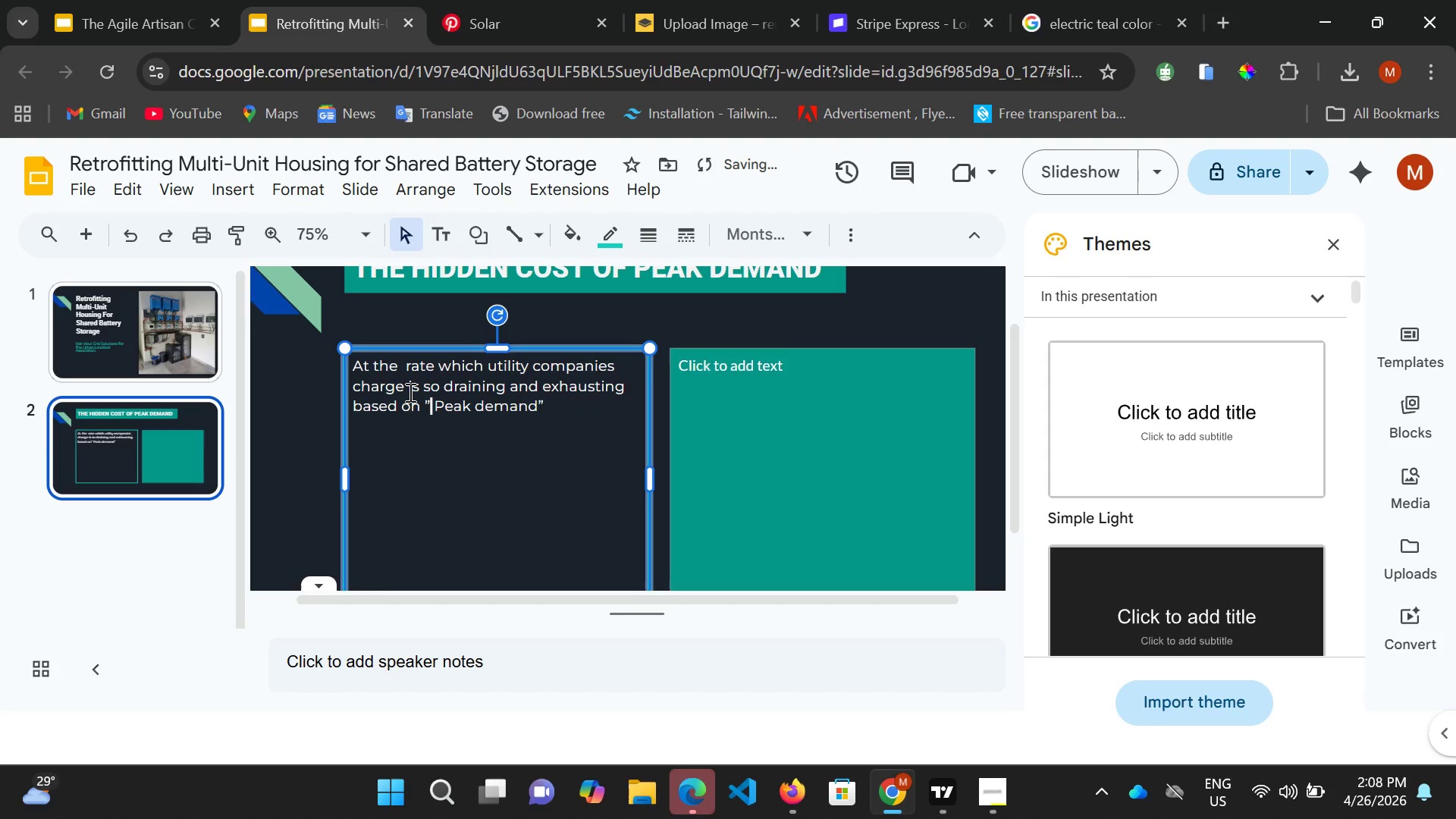 
key(ArrowRight)
 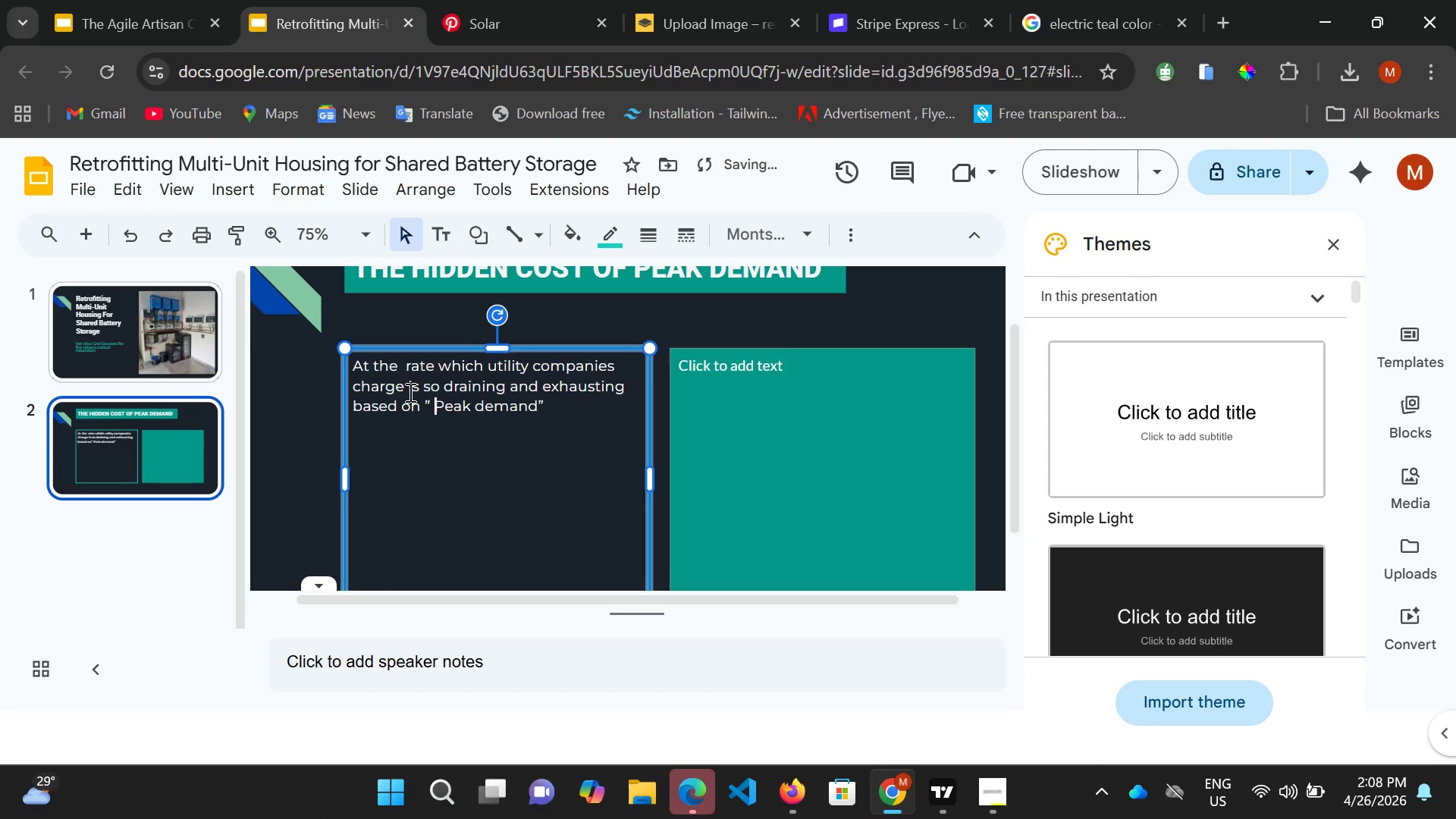 
key(ArrowRight)
 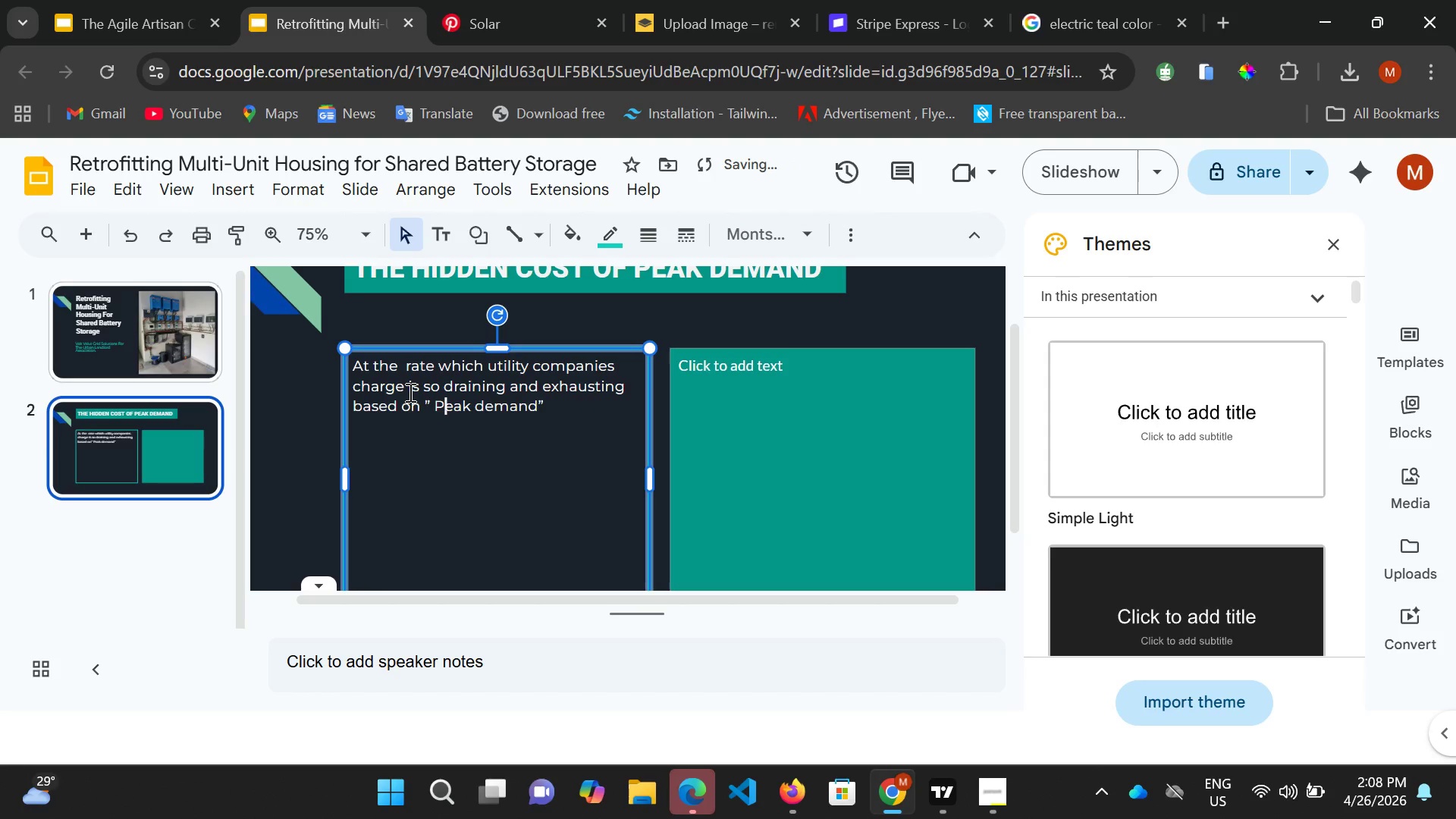 
key(ArrowRight)
 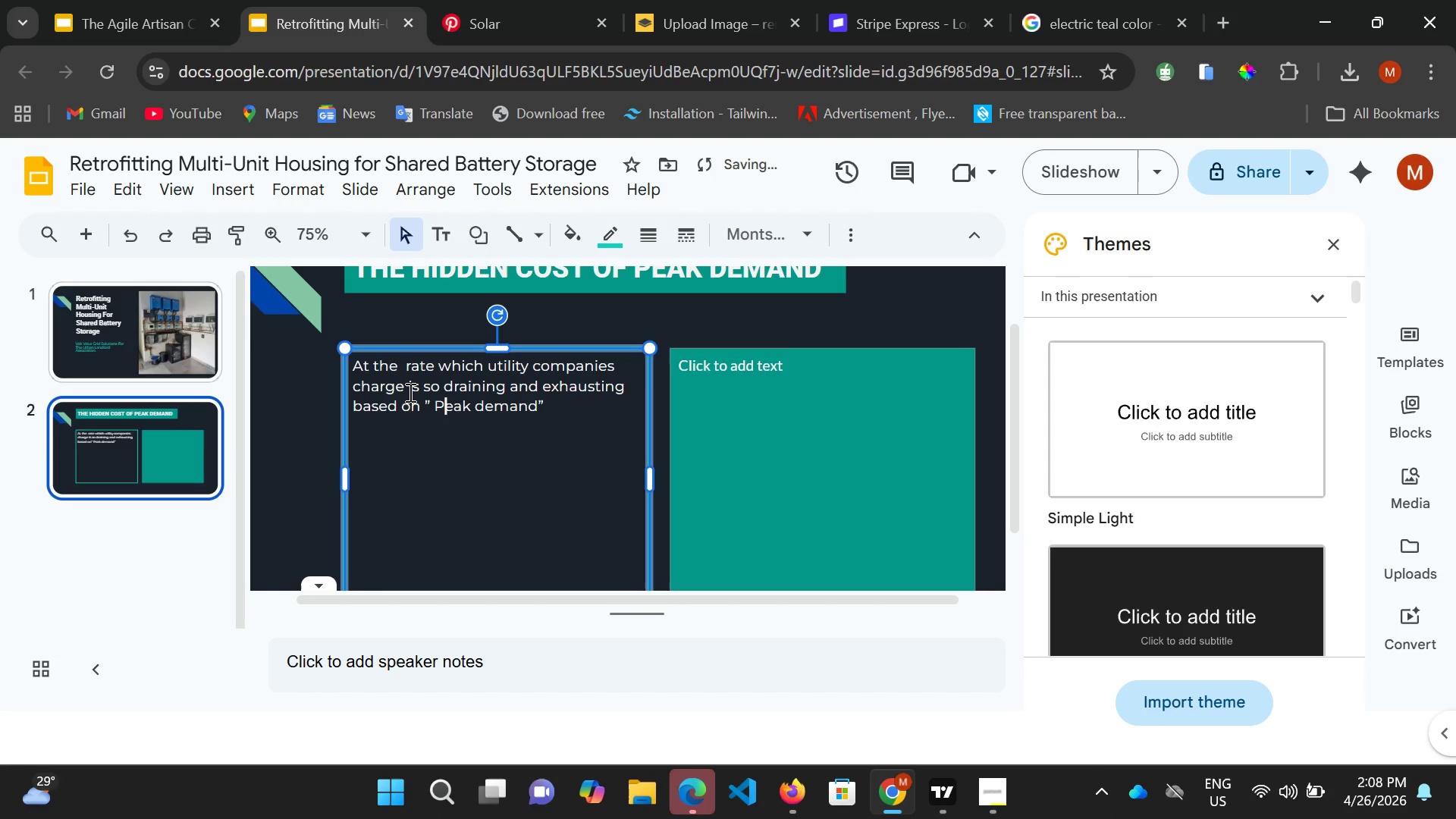 
key(ArrowRight)
 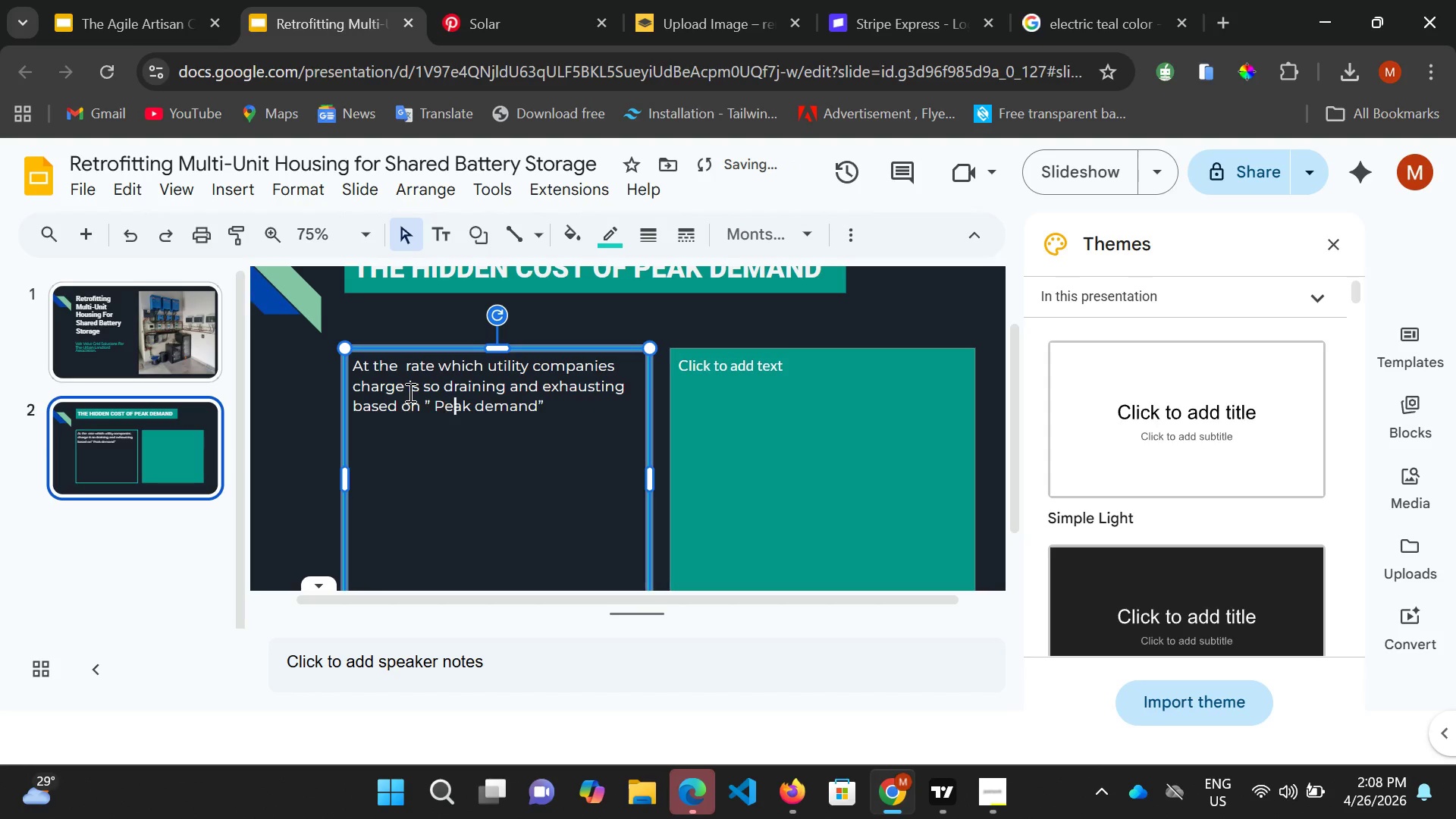 
key(ArrowRight)
 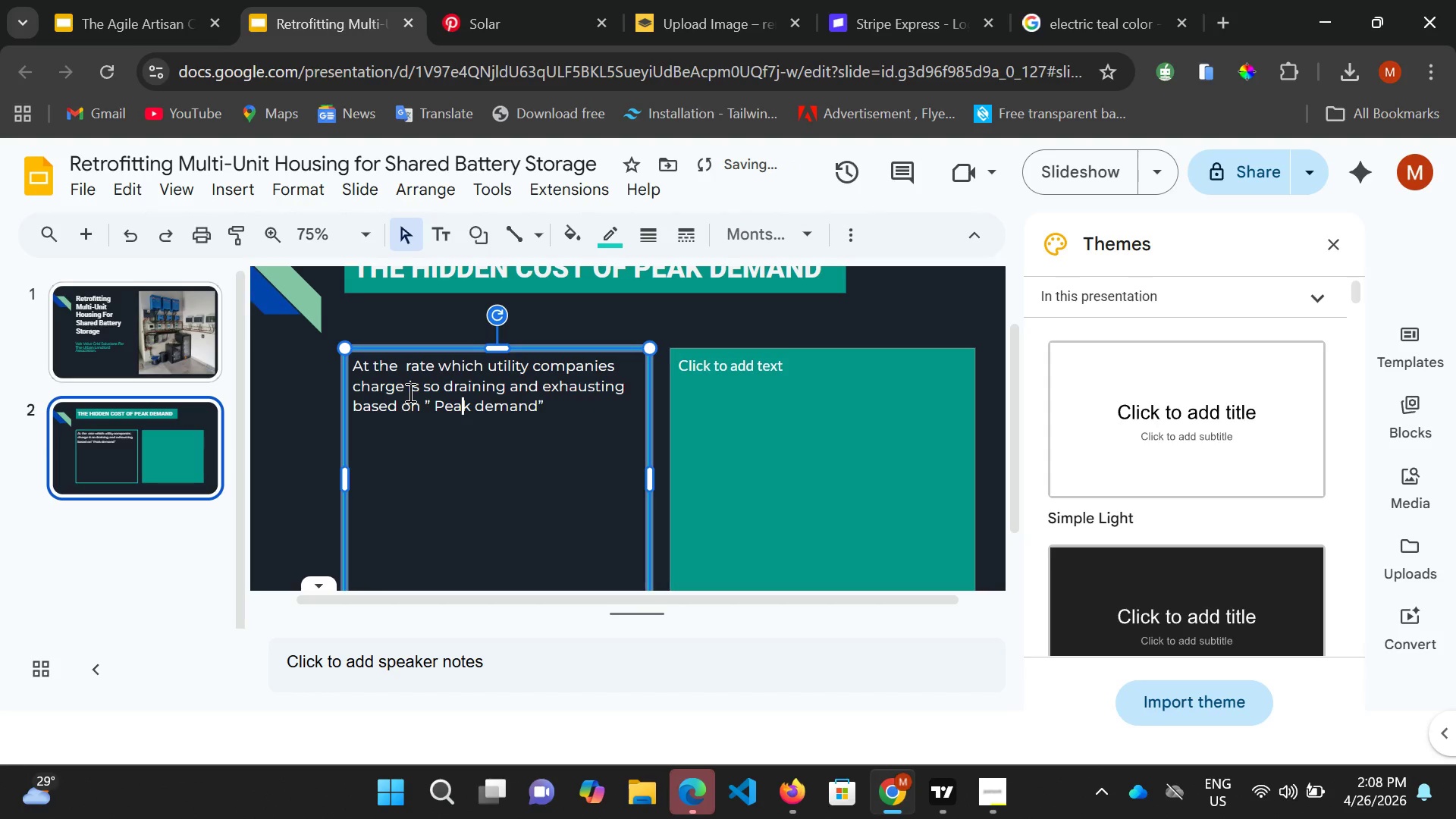 
key(ArrowRight)
 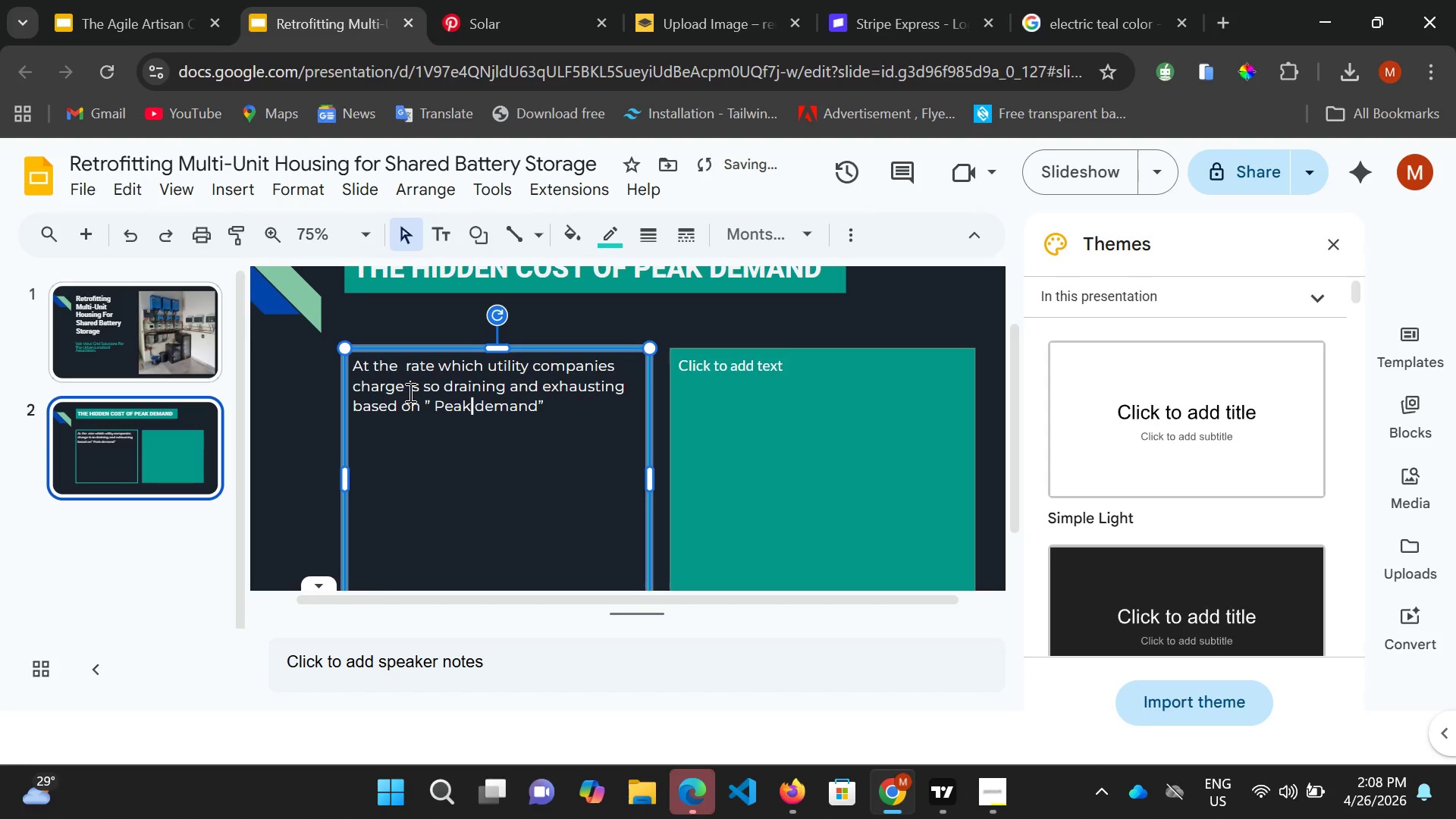 
key(ArrowRight)
 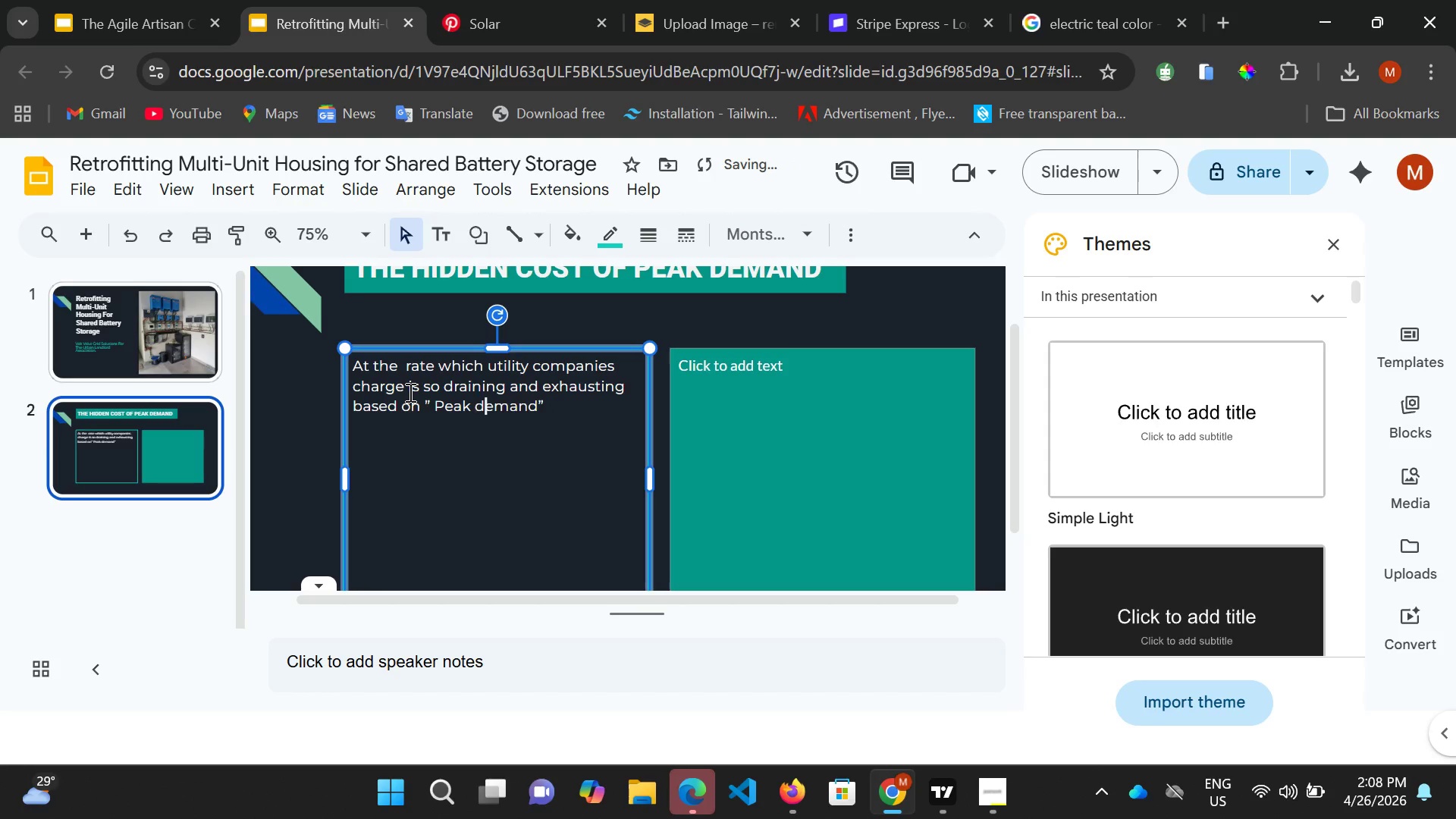 
key(ArrowRight)
 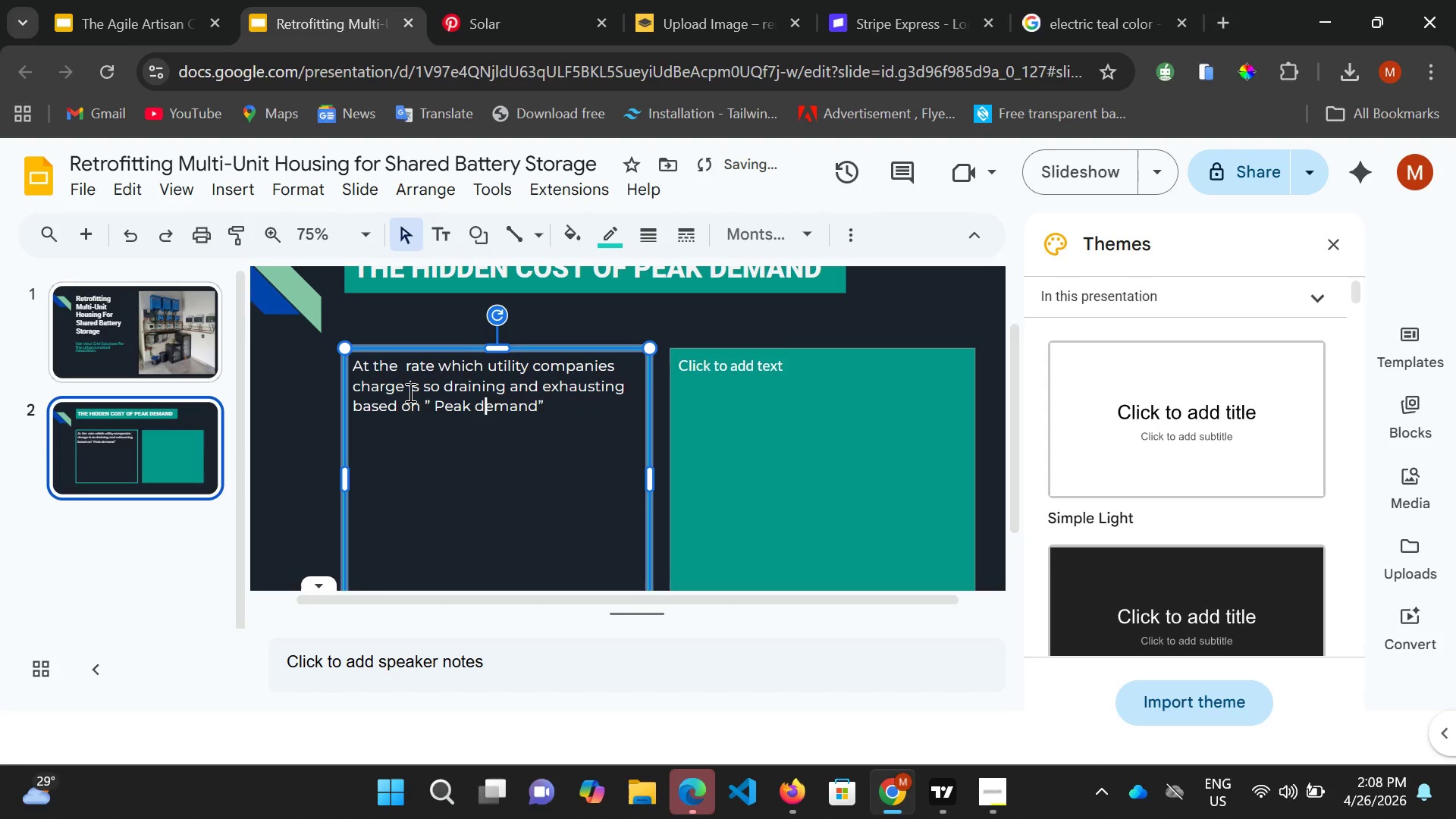 
key(ArrowRight)
 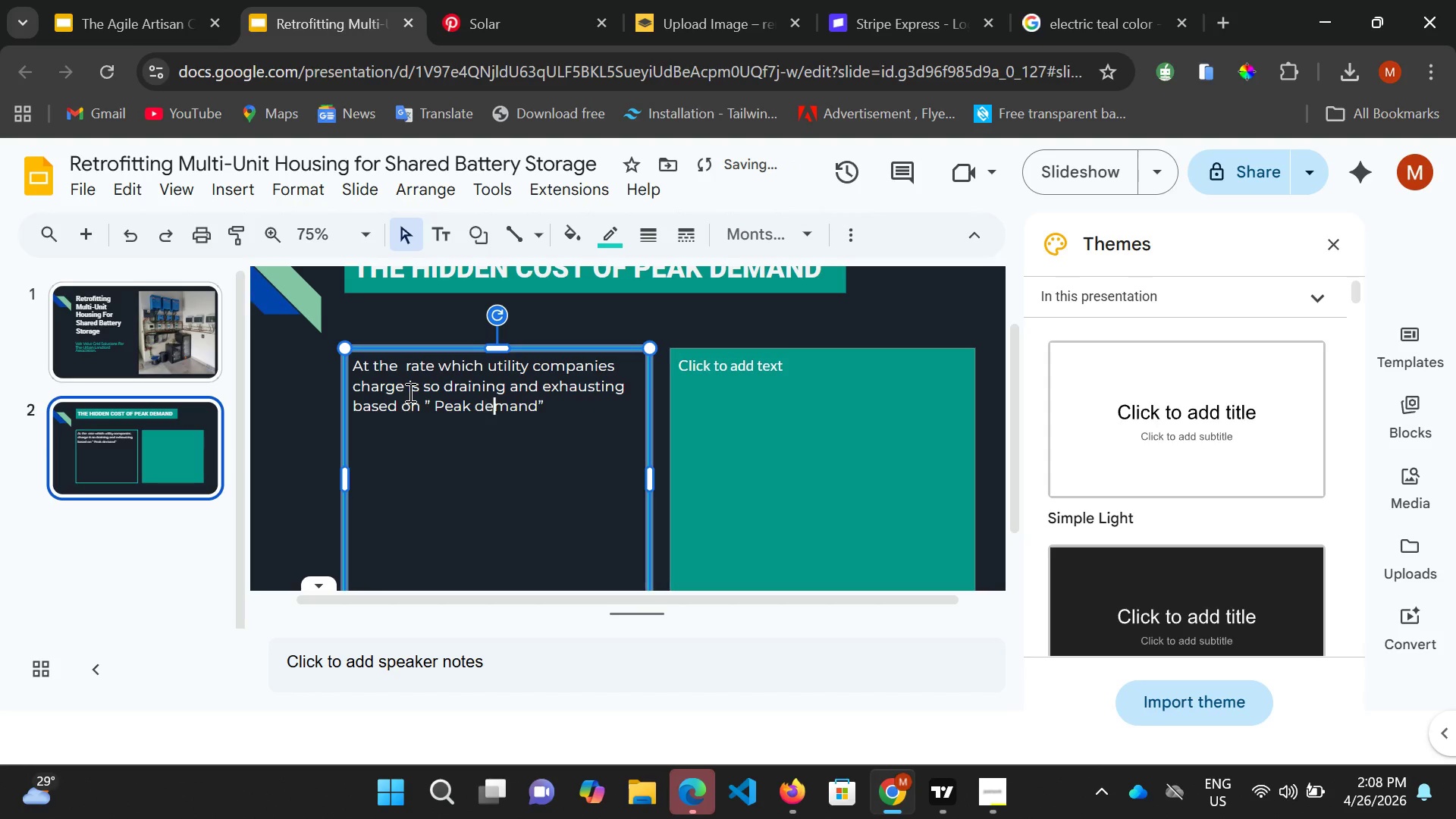 
key(ArrowRight)
 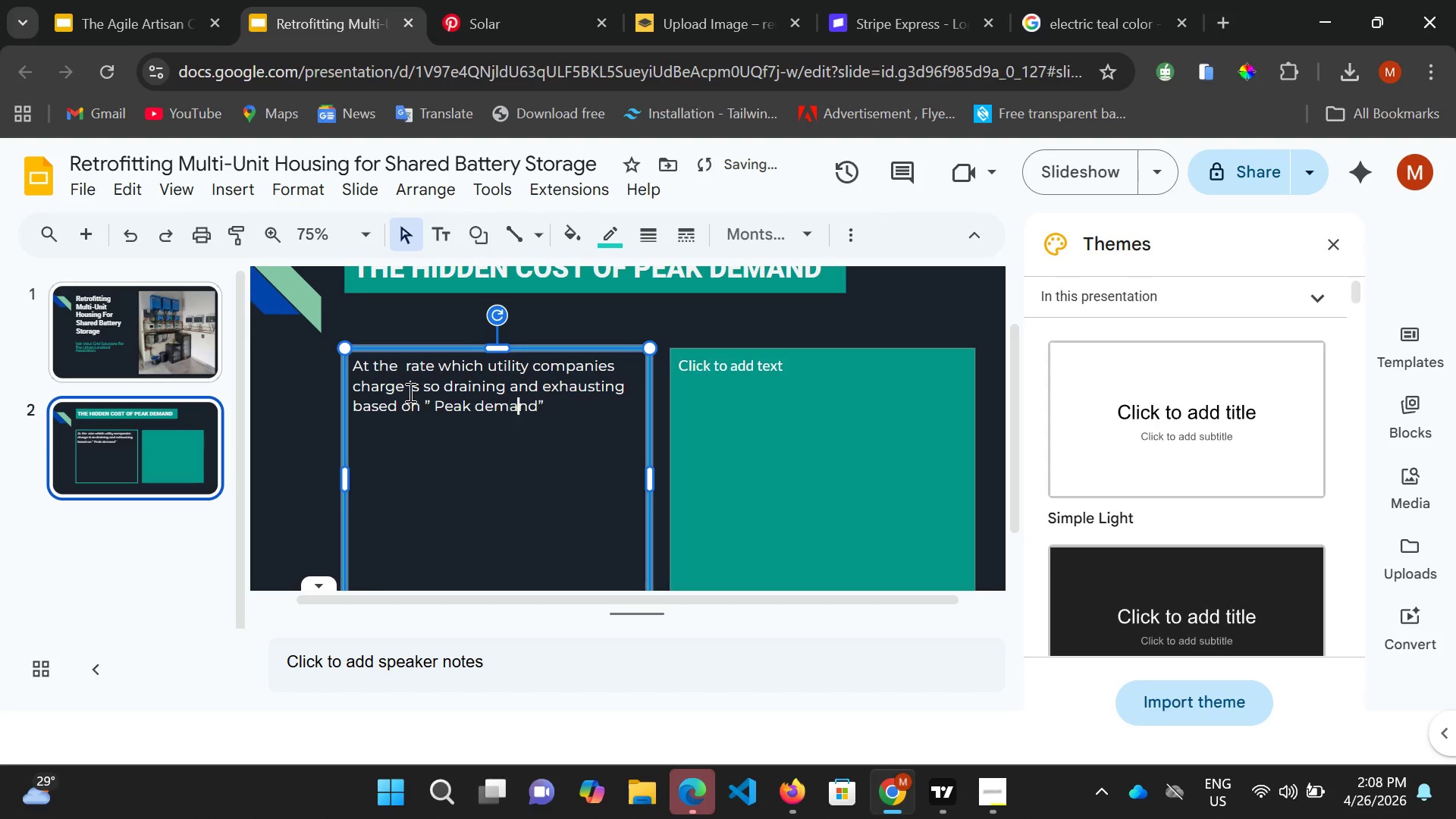 
key(ArrowRight)
 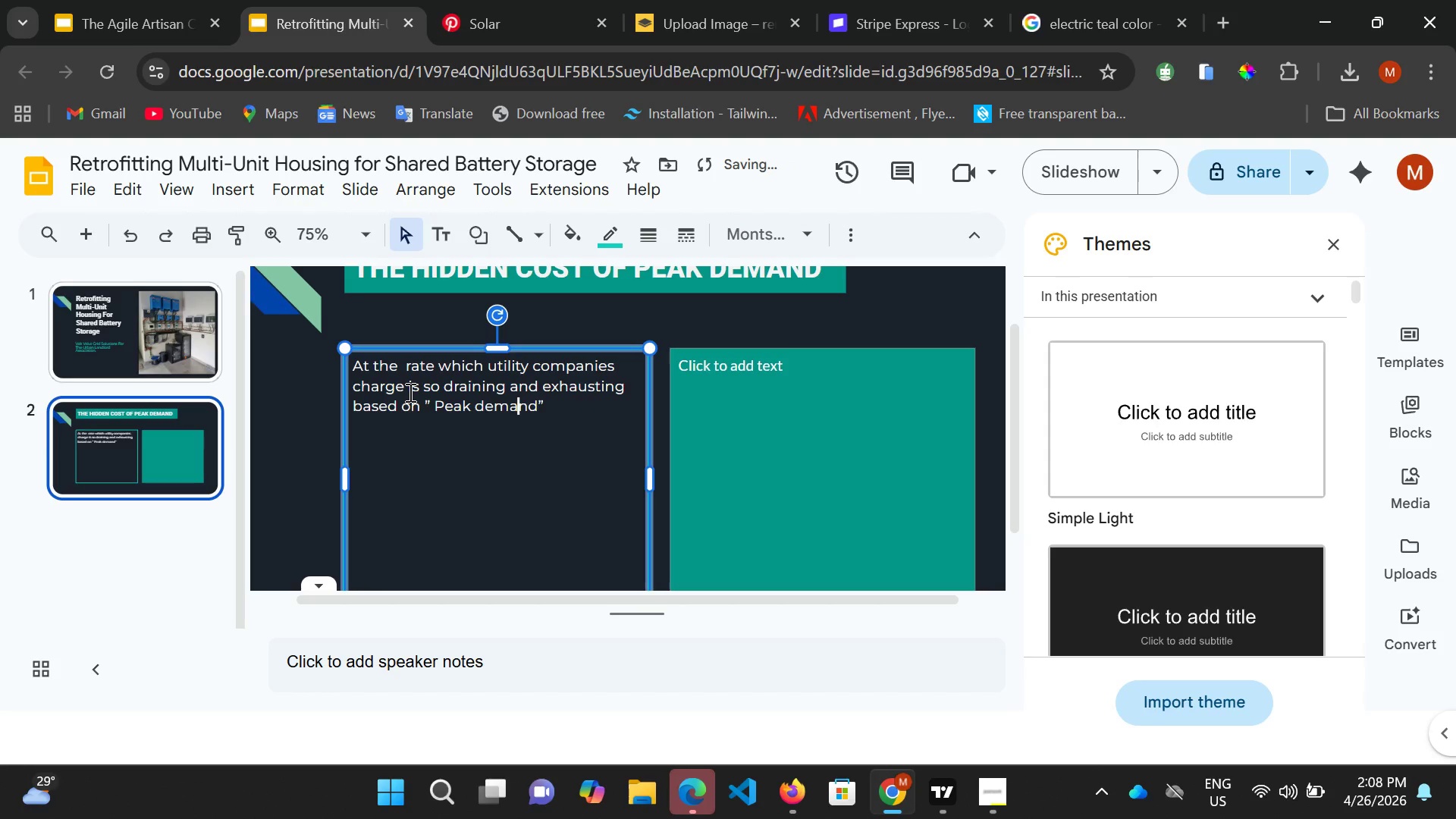 
key(ArrowRight)
 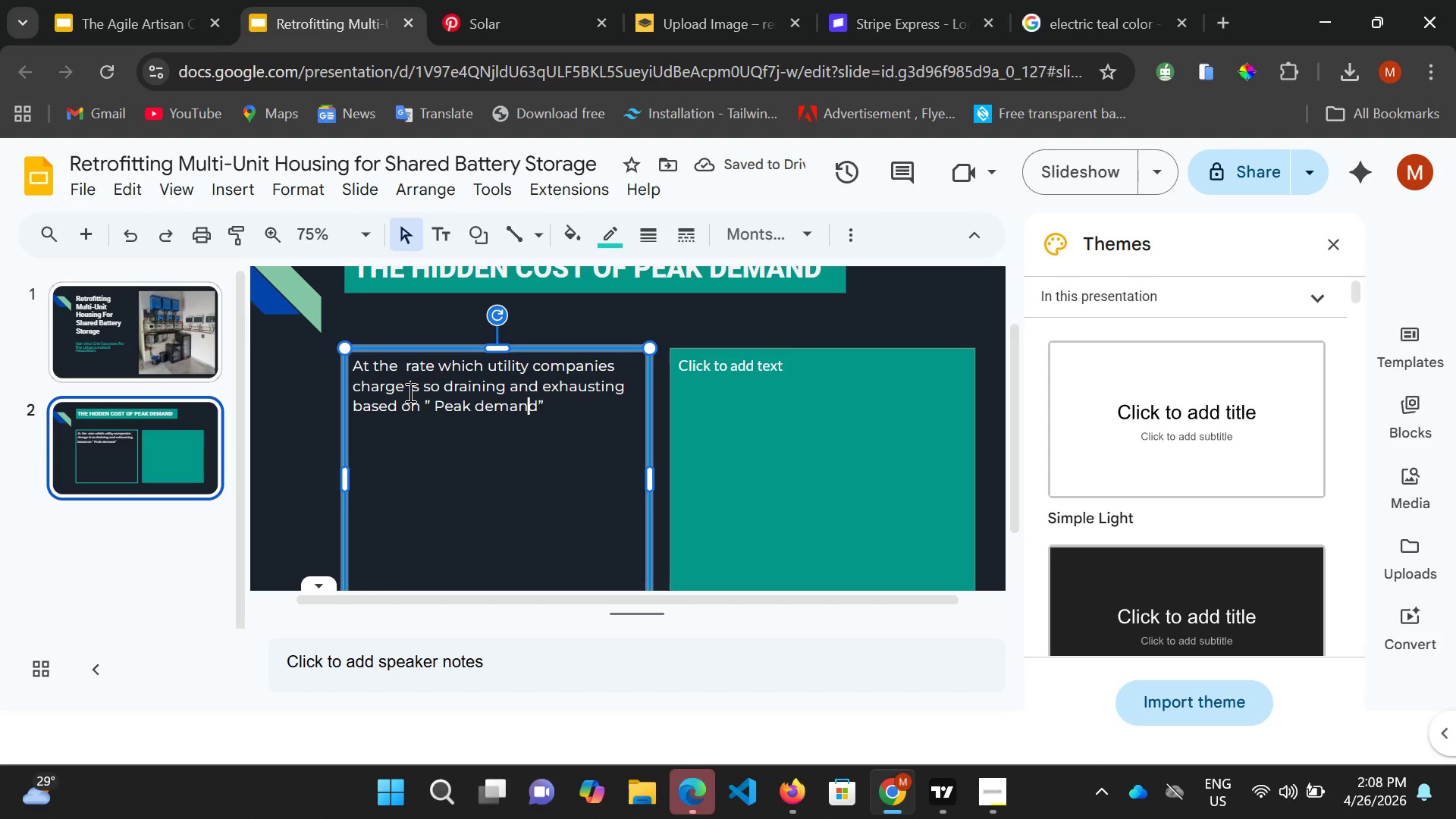 
key(ArrowRight)
 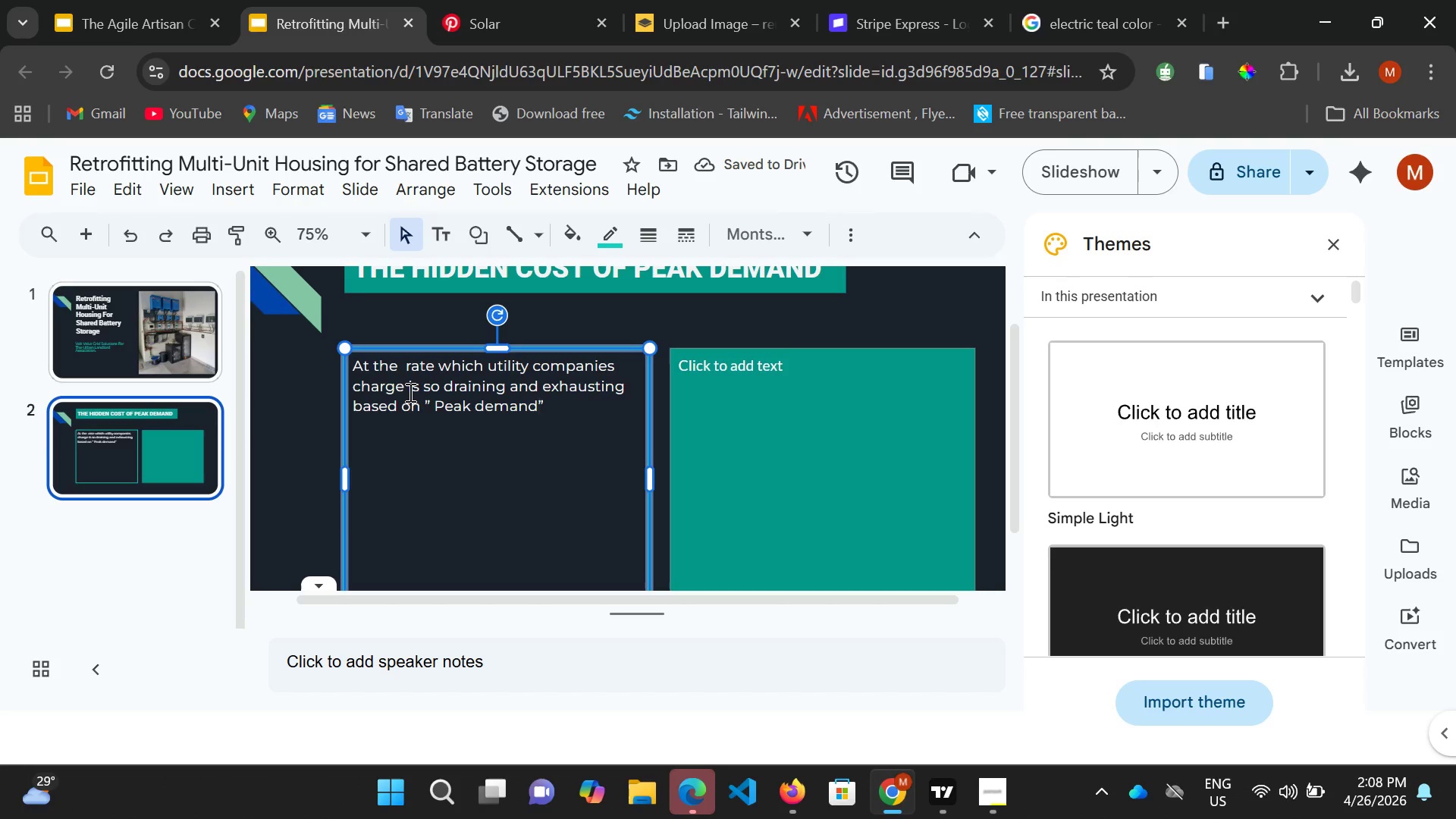 
key(ArrowLeft)
 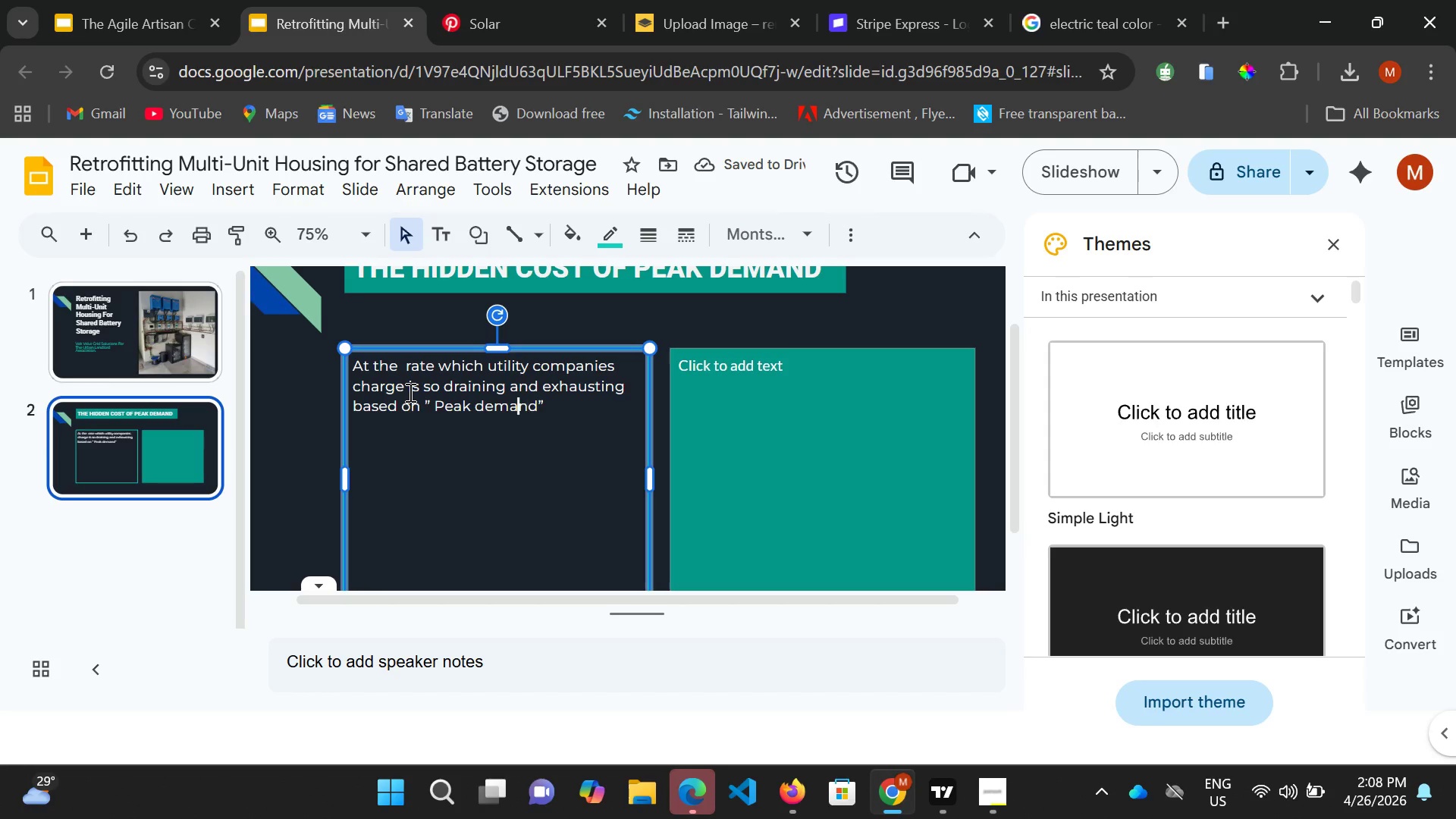 
key(ArrowLeft)
 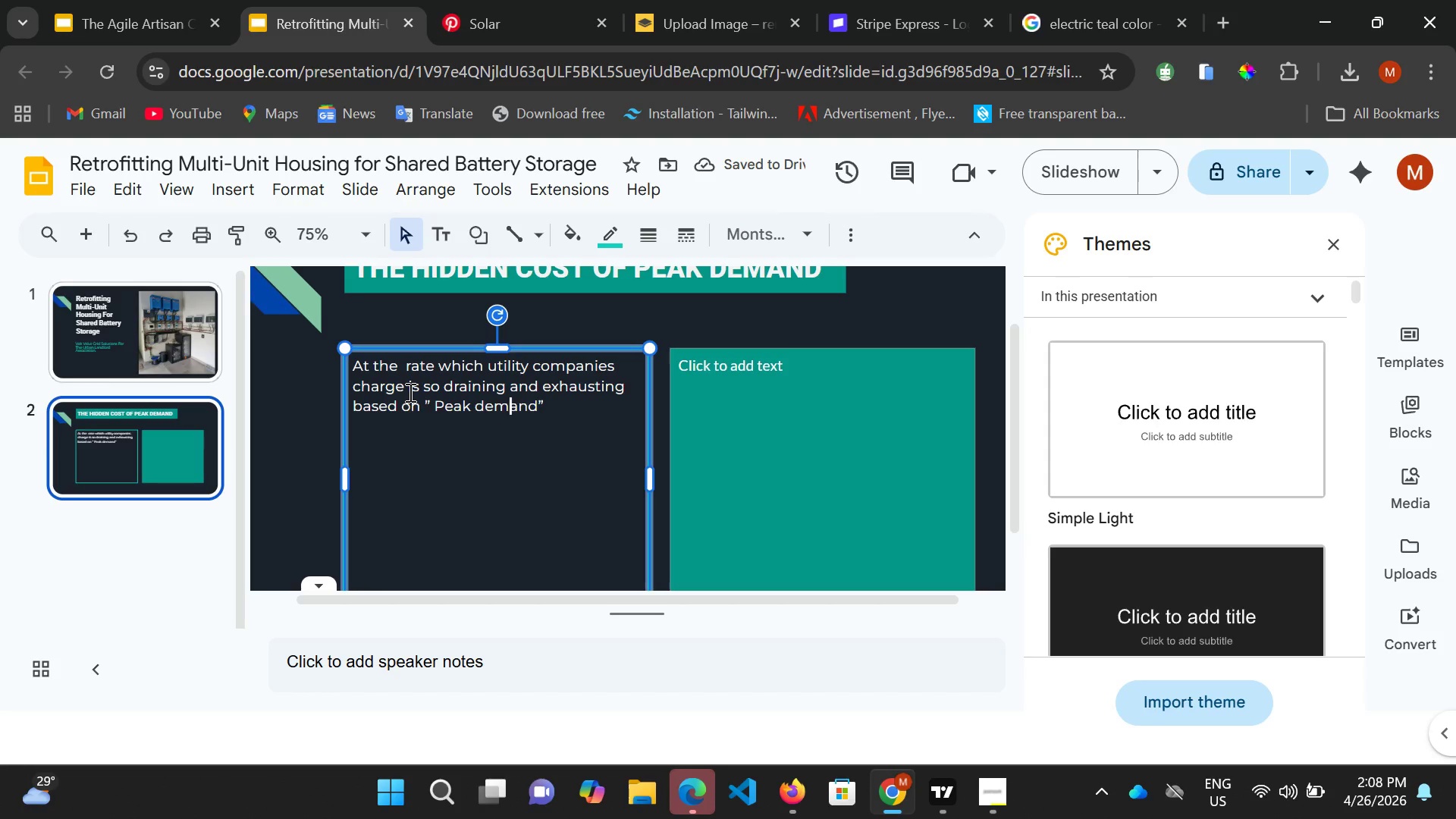 
key(ArrowLeft)
 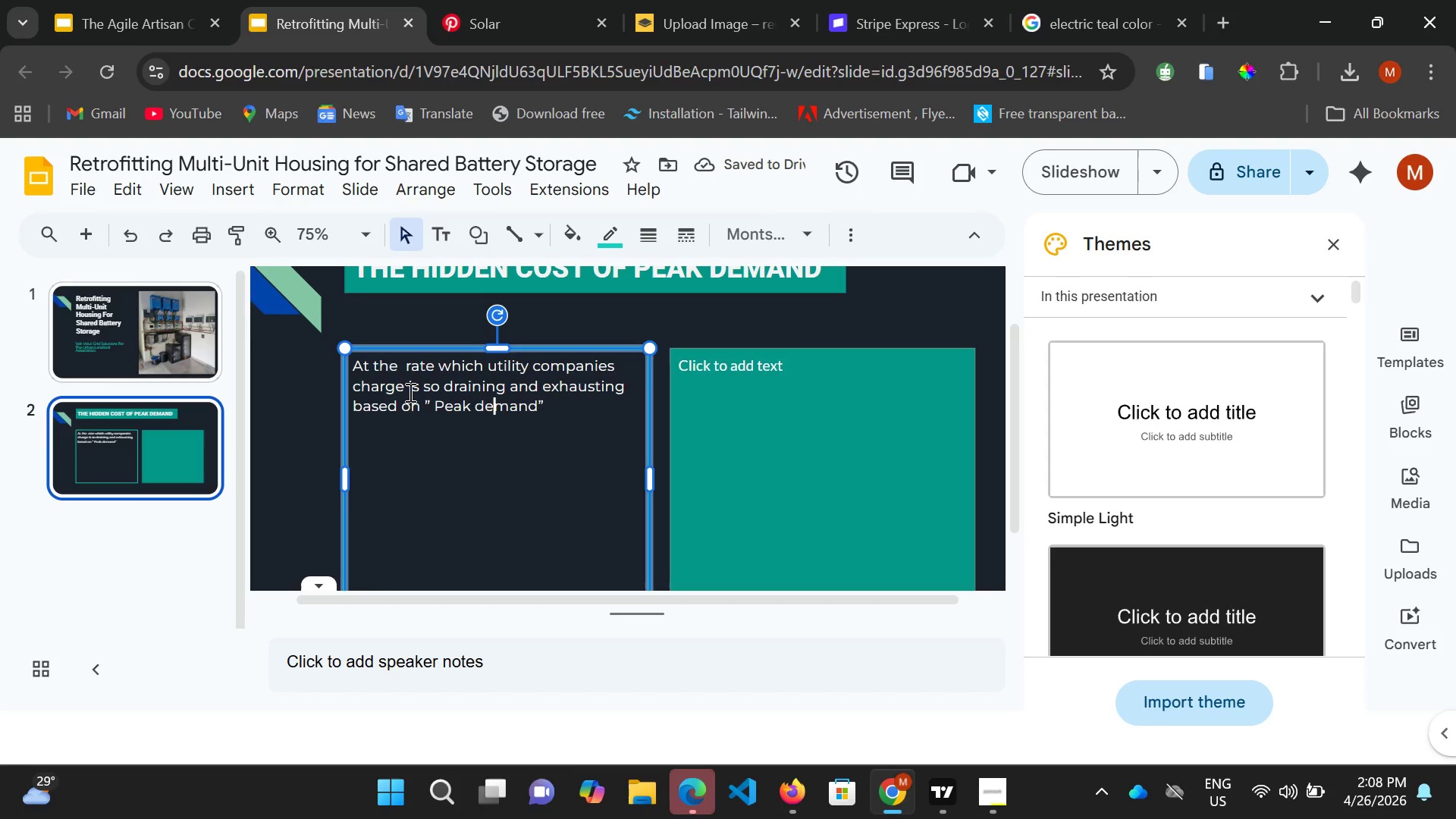 
key(ArrowLeft)
 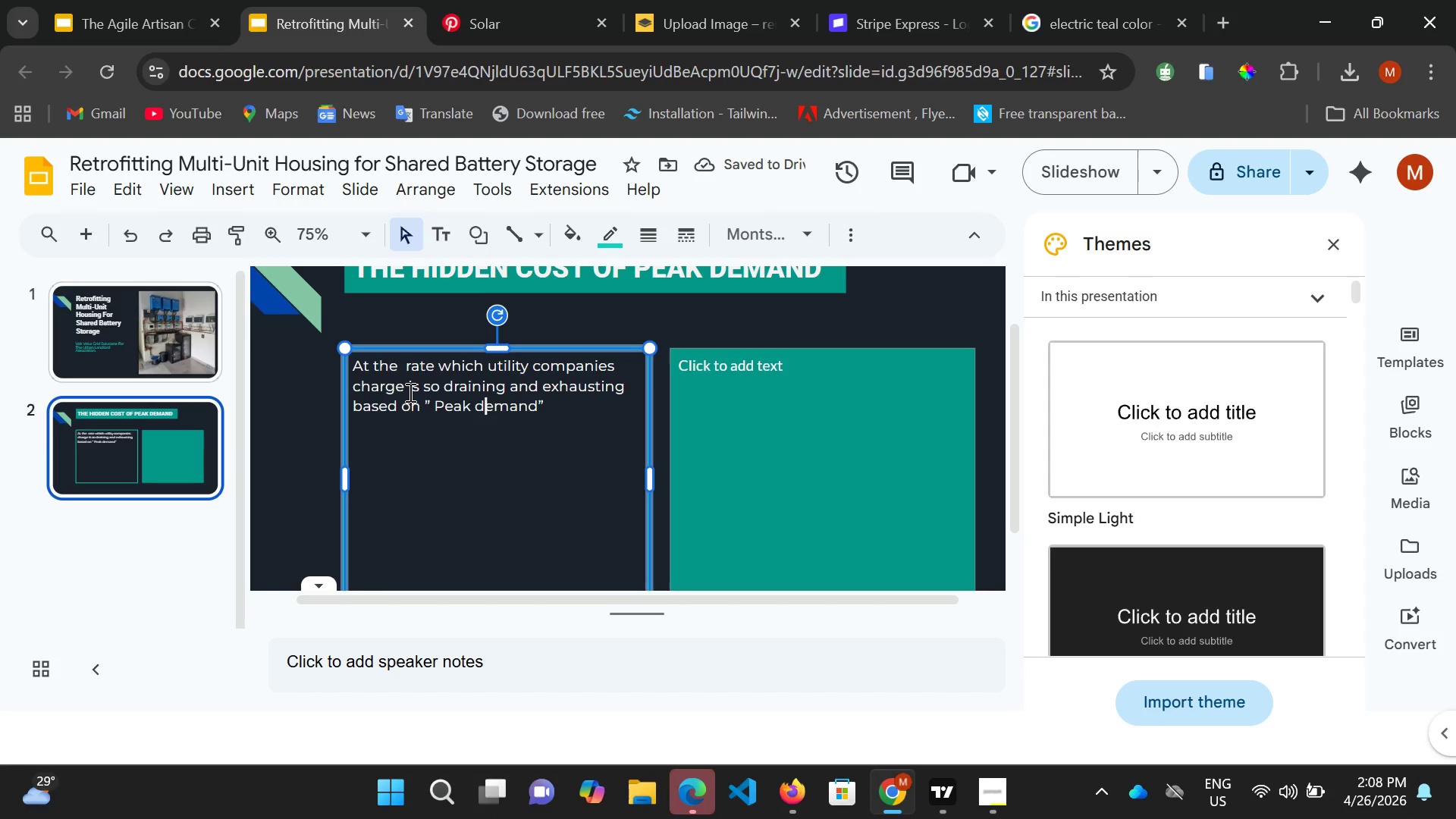 
key(ArrowLeft)
 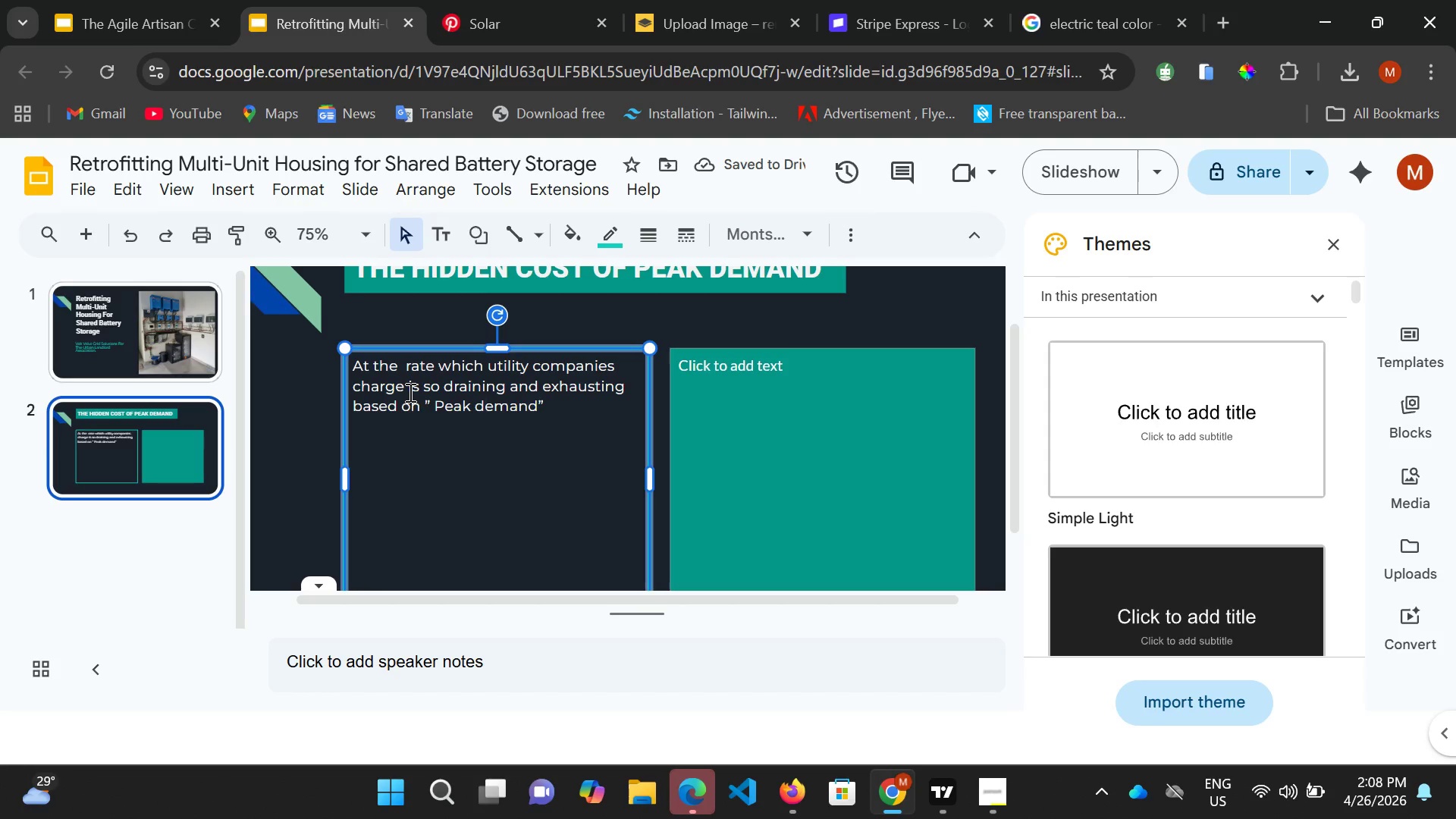 
key(Backspace)
 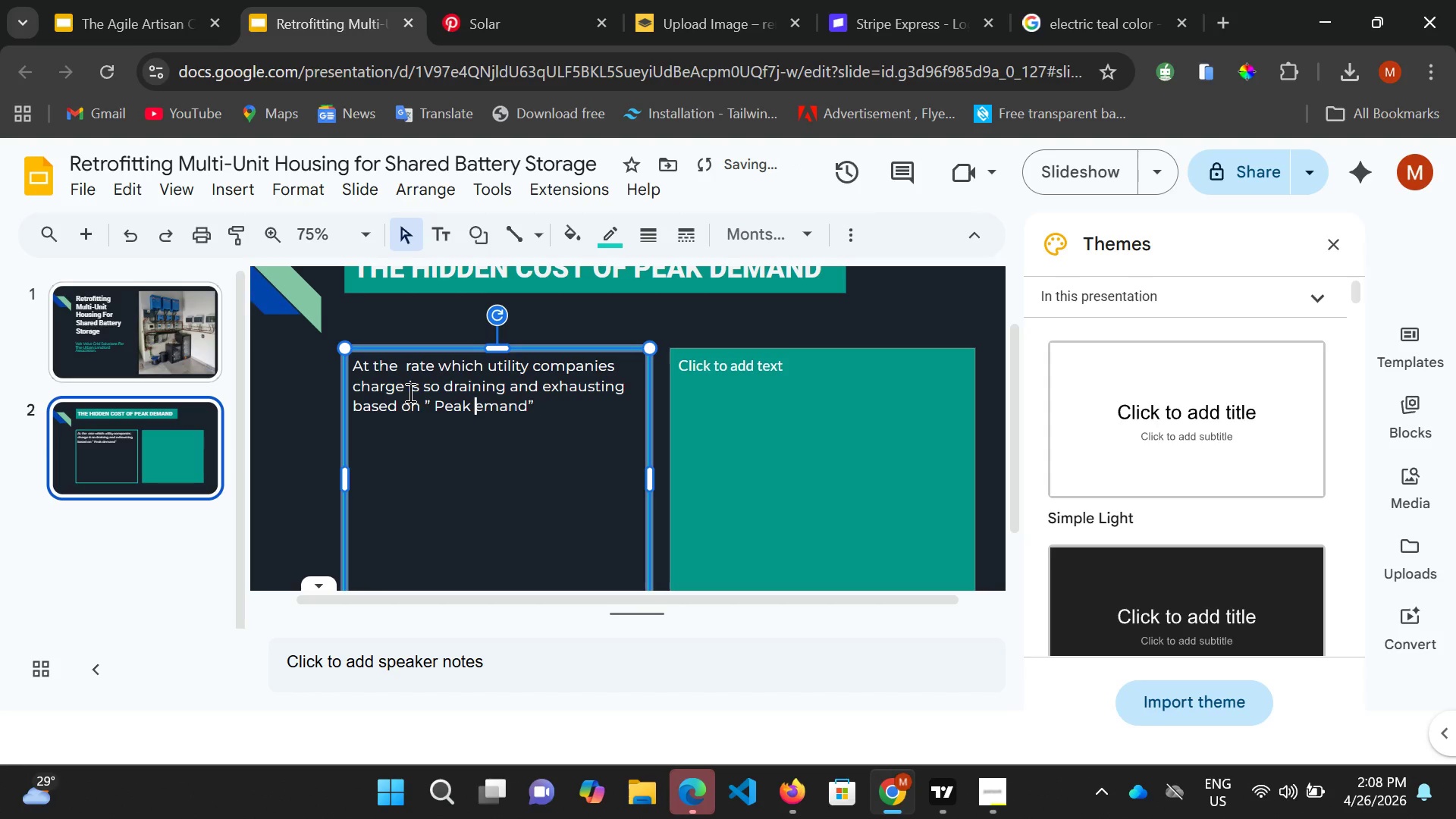 
key(Shift+ShiftRight)
 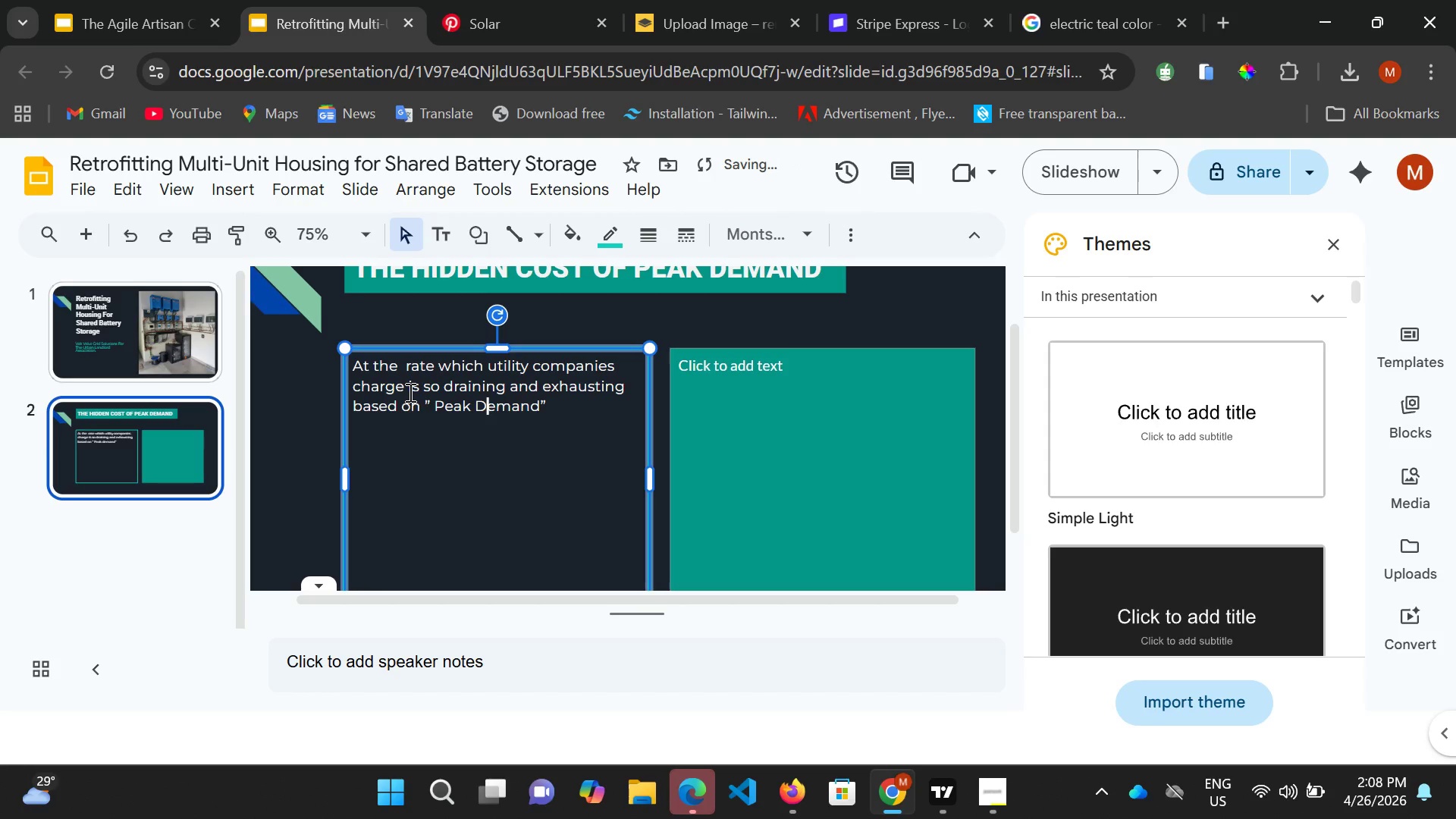 
key(Shift+D)
 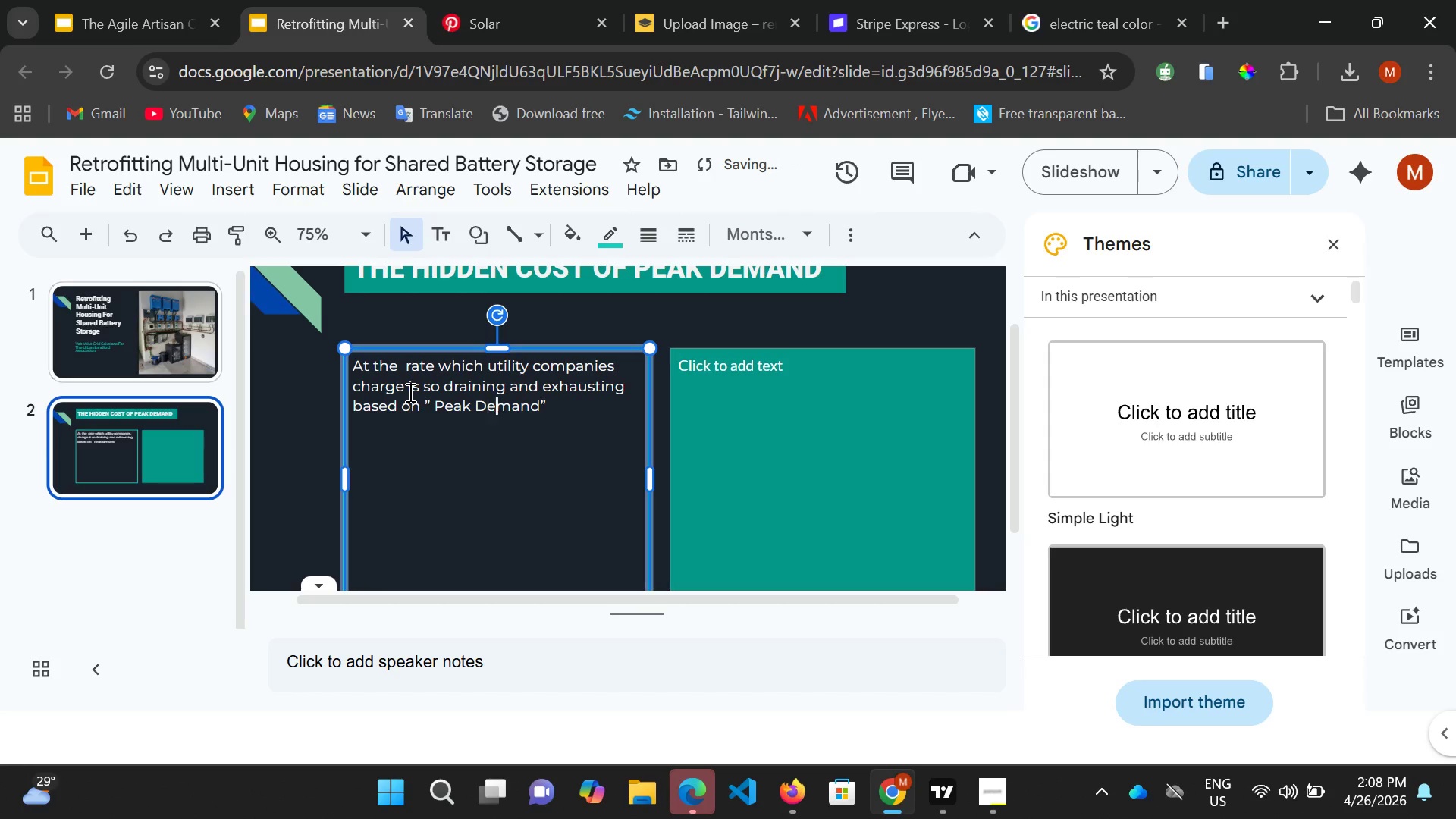 
key(ArrowRight)
 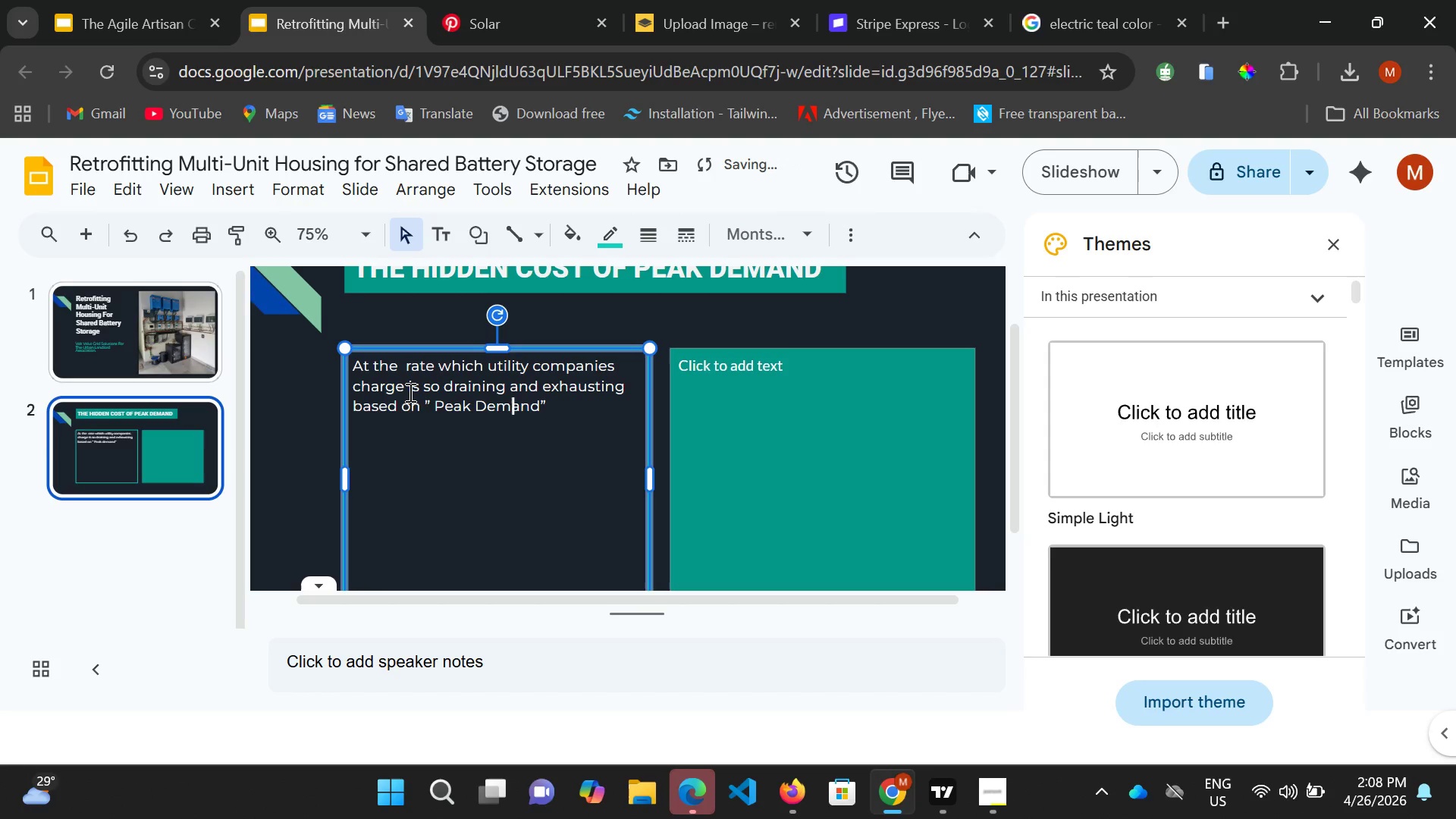 
key(ArrowRight)
 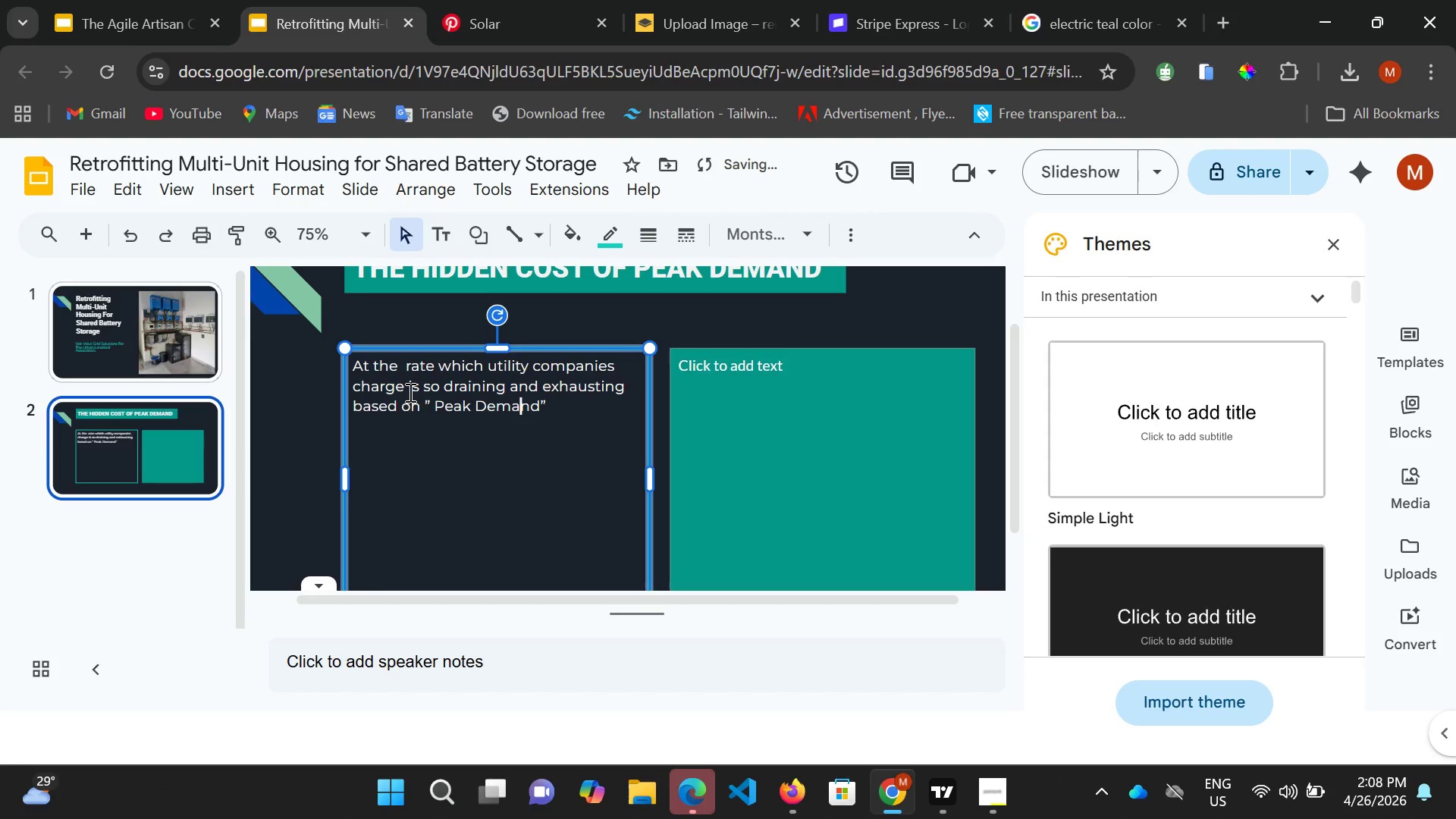 
key(ArrowRight)
 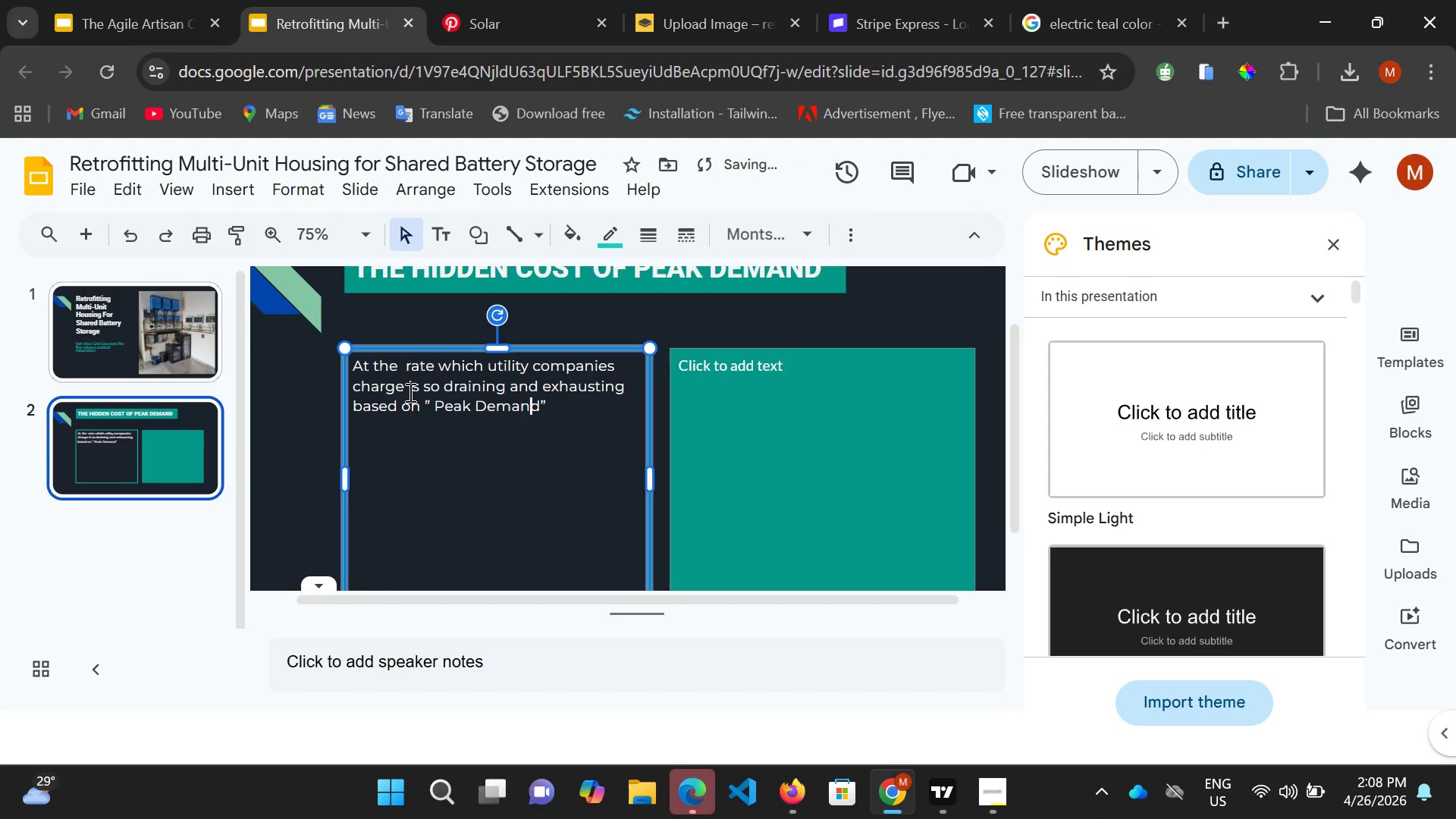 
key(ArrowRight)
 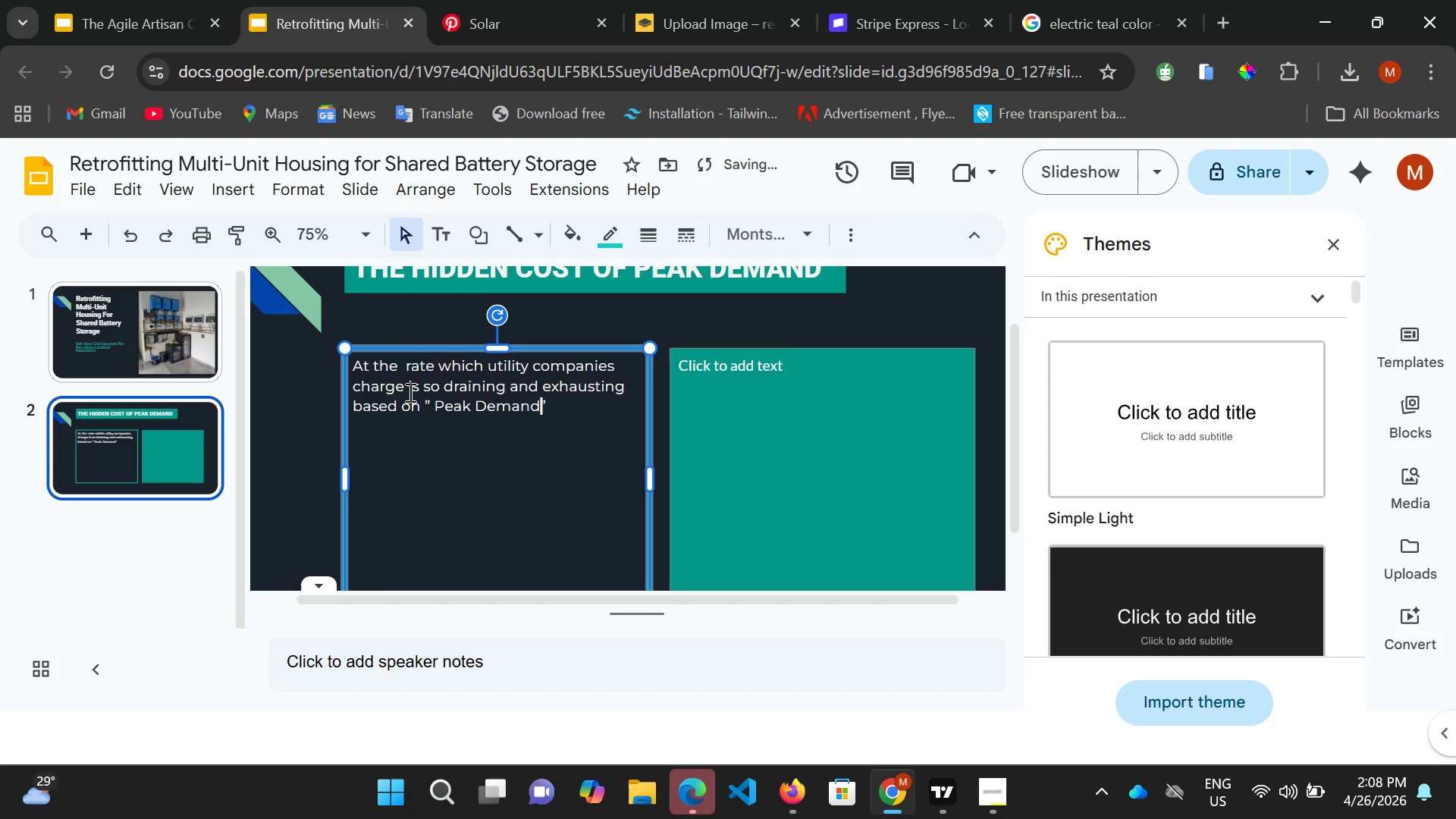 
key(ArrowRight)
 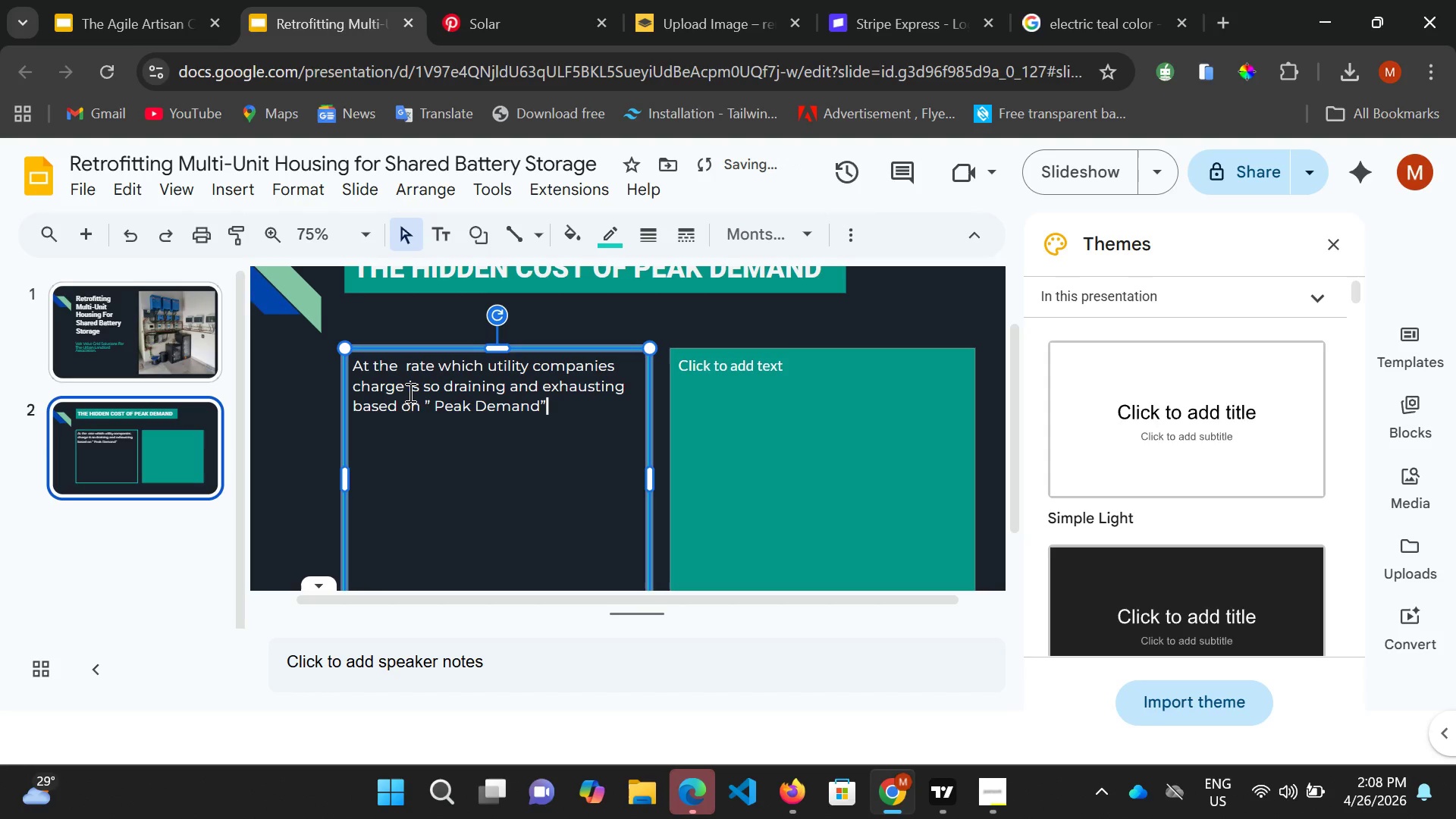 
key(ArrowRight)
 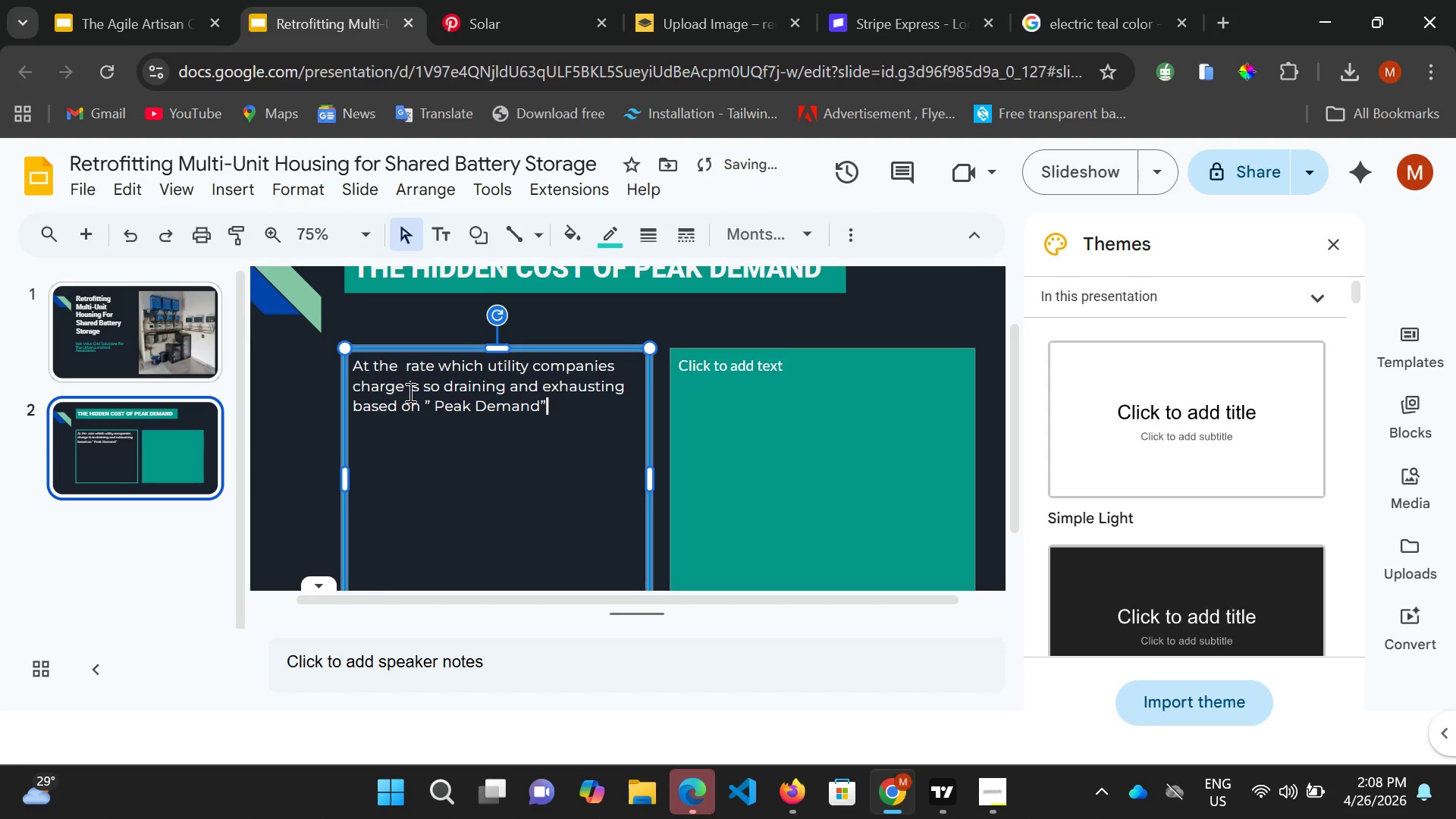 
type( HORS)
key(Backspace)
key(Backspace)
type(URS)
 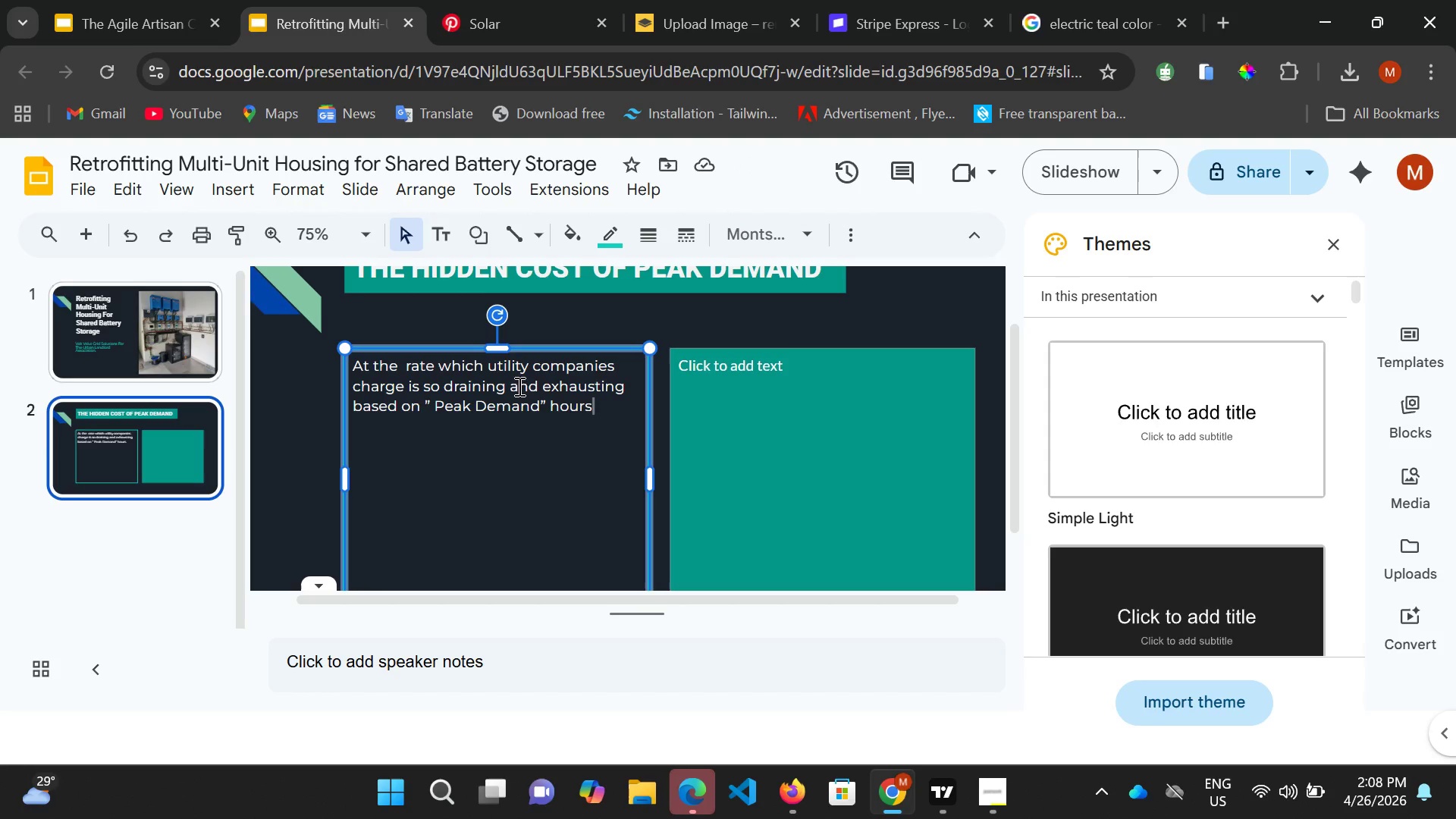 
wait(15.84)
 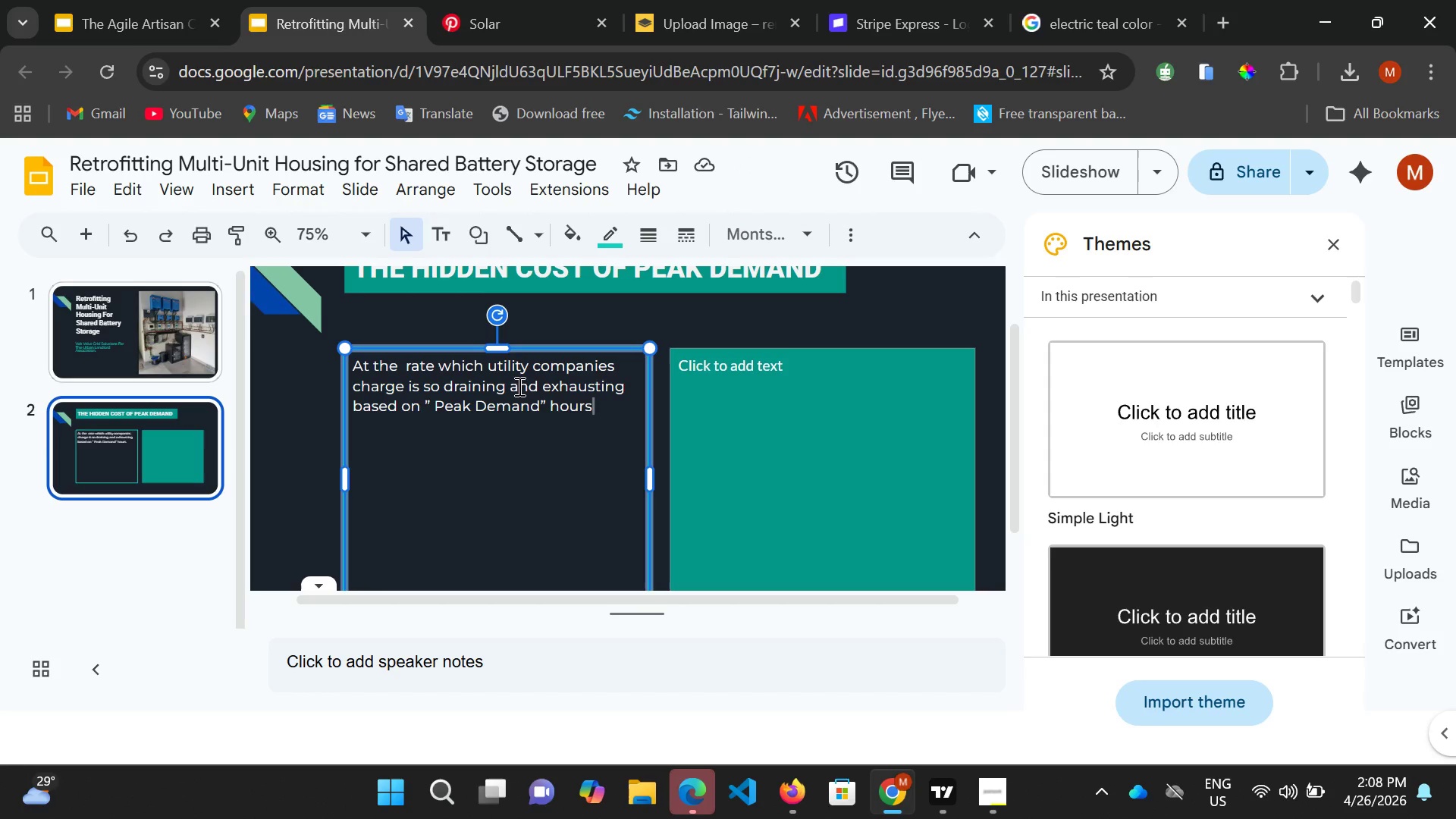 
key(Period)
 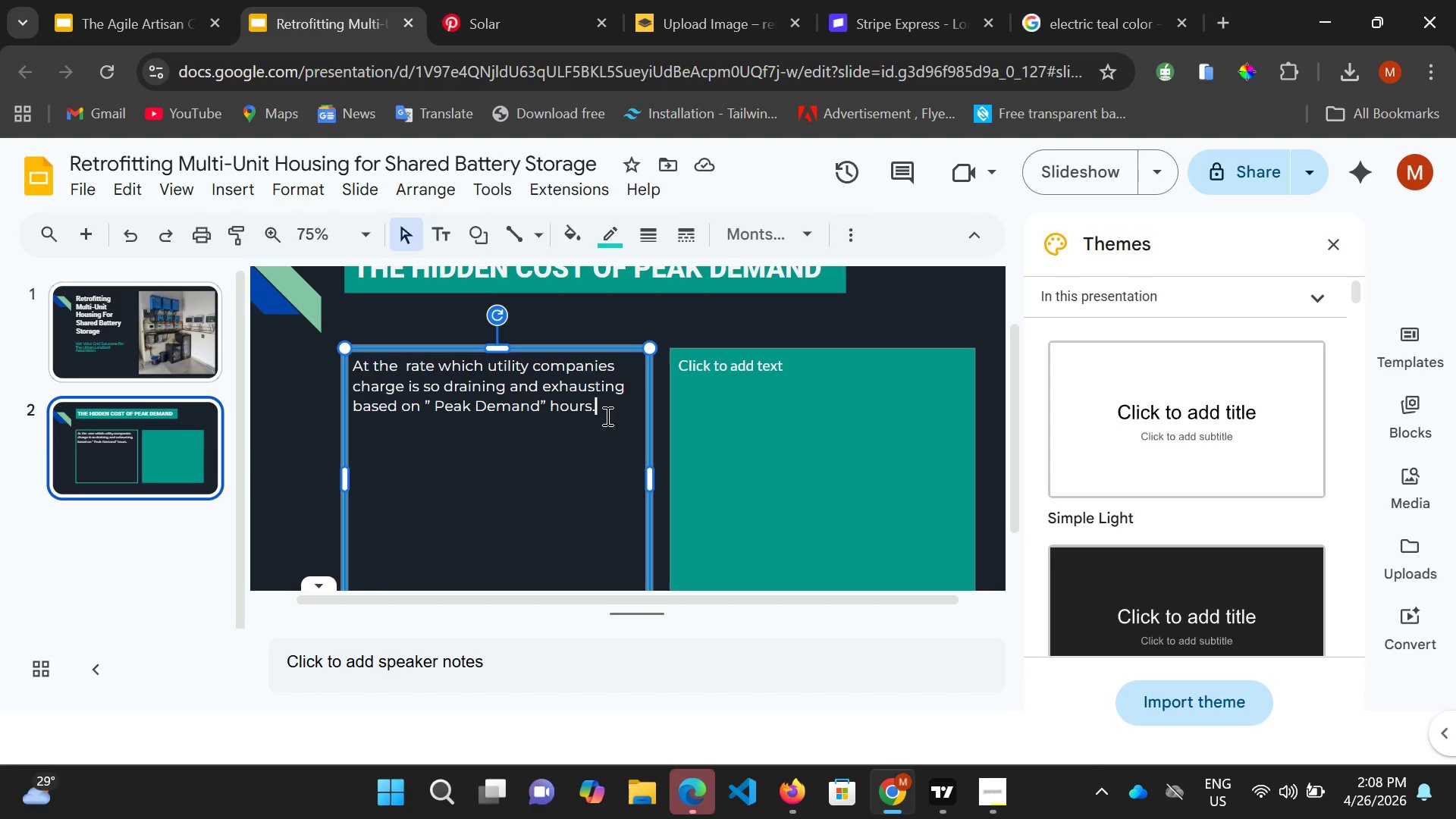 
wait(16.62)
 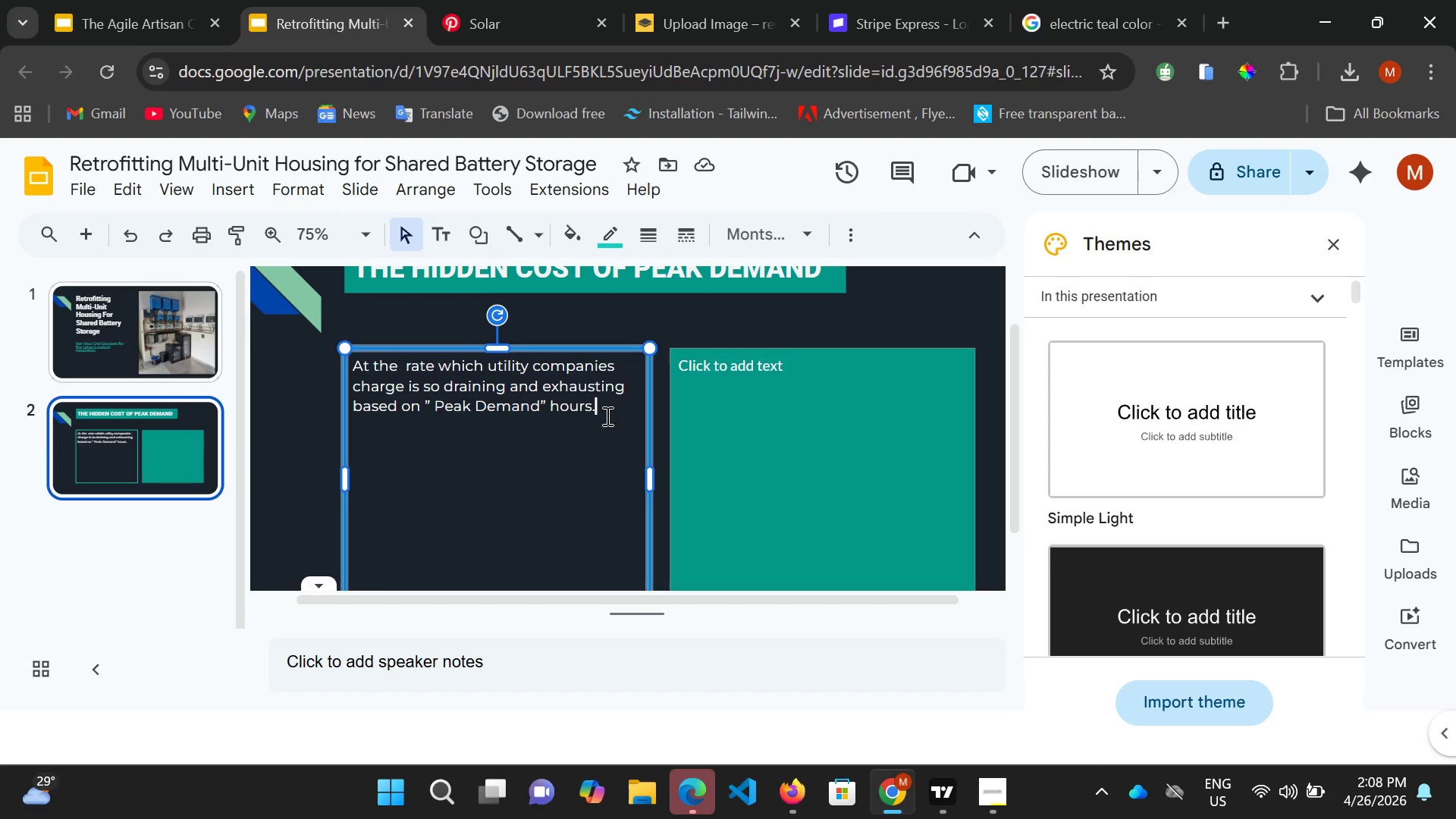 
type( FOR OLD)
 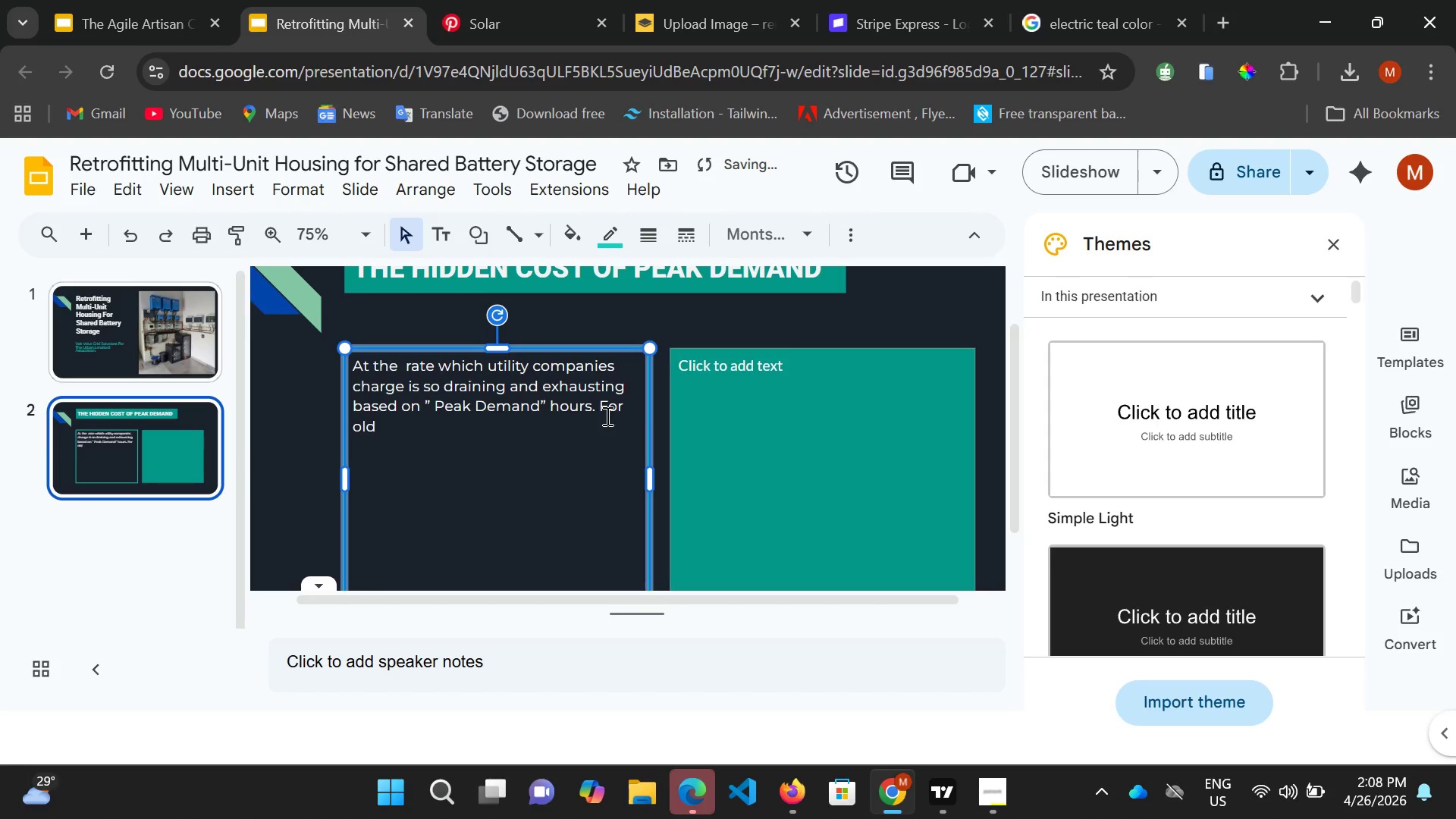 
wait(5.14)
 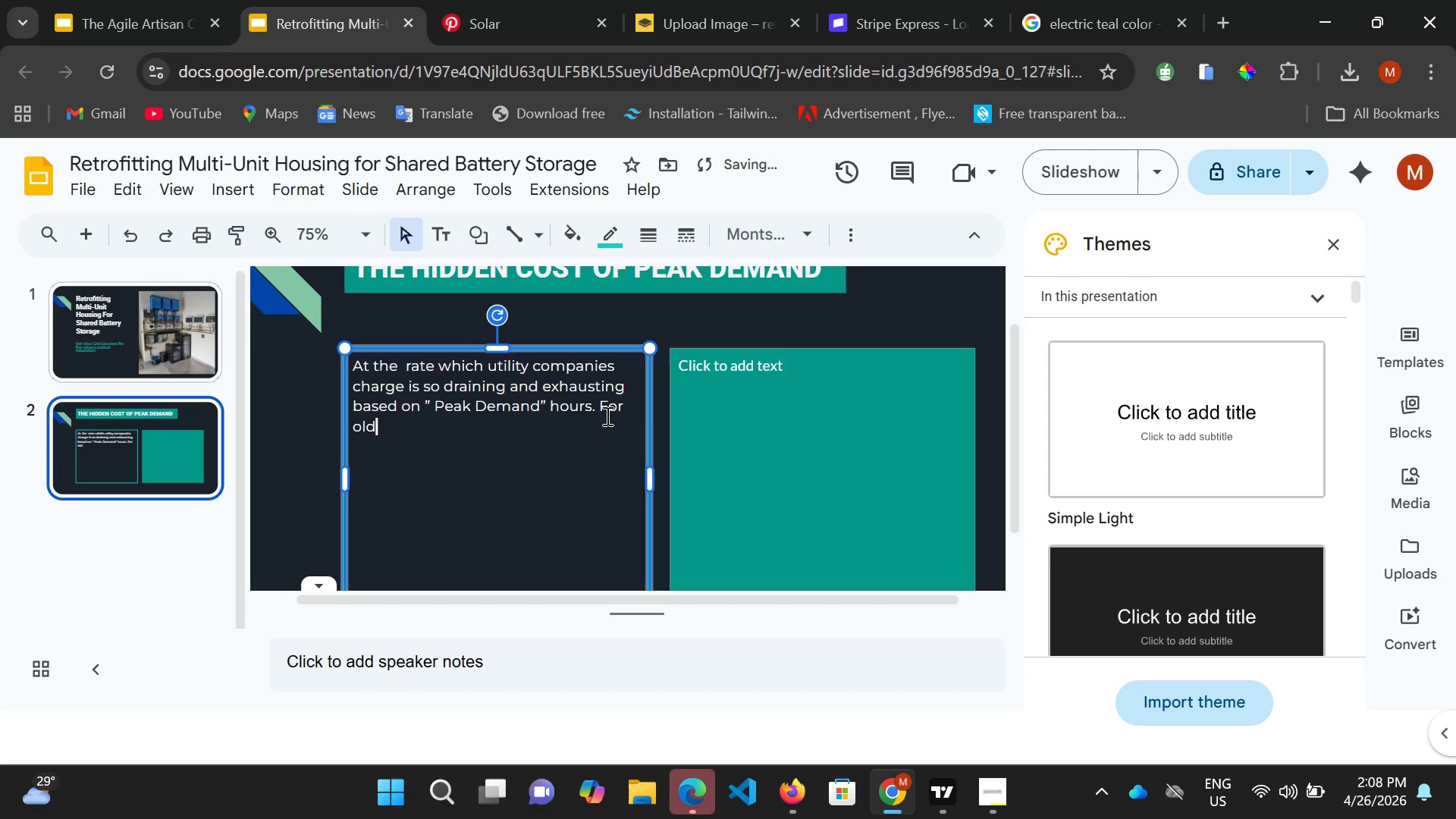 
type( APP)
key(Backspace)
type(A)
key(Backspace)
key(Backspace)
key(Backspace)
type(HOS)
key(Backspace)
type(USE COMPLESE)
key(Backspace)
key(Backspace)
type(XS)
key(Backspace)
type(E, WHICH IS )
key(Backspace)
key(Backspace)
key(Backspace)
type(ARE OFTEN INVISBILE, BUT DRAIN ON NET OPR)
key(Backspace)
type(ERATING INCOME)
 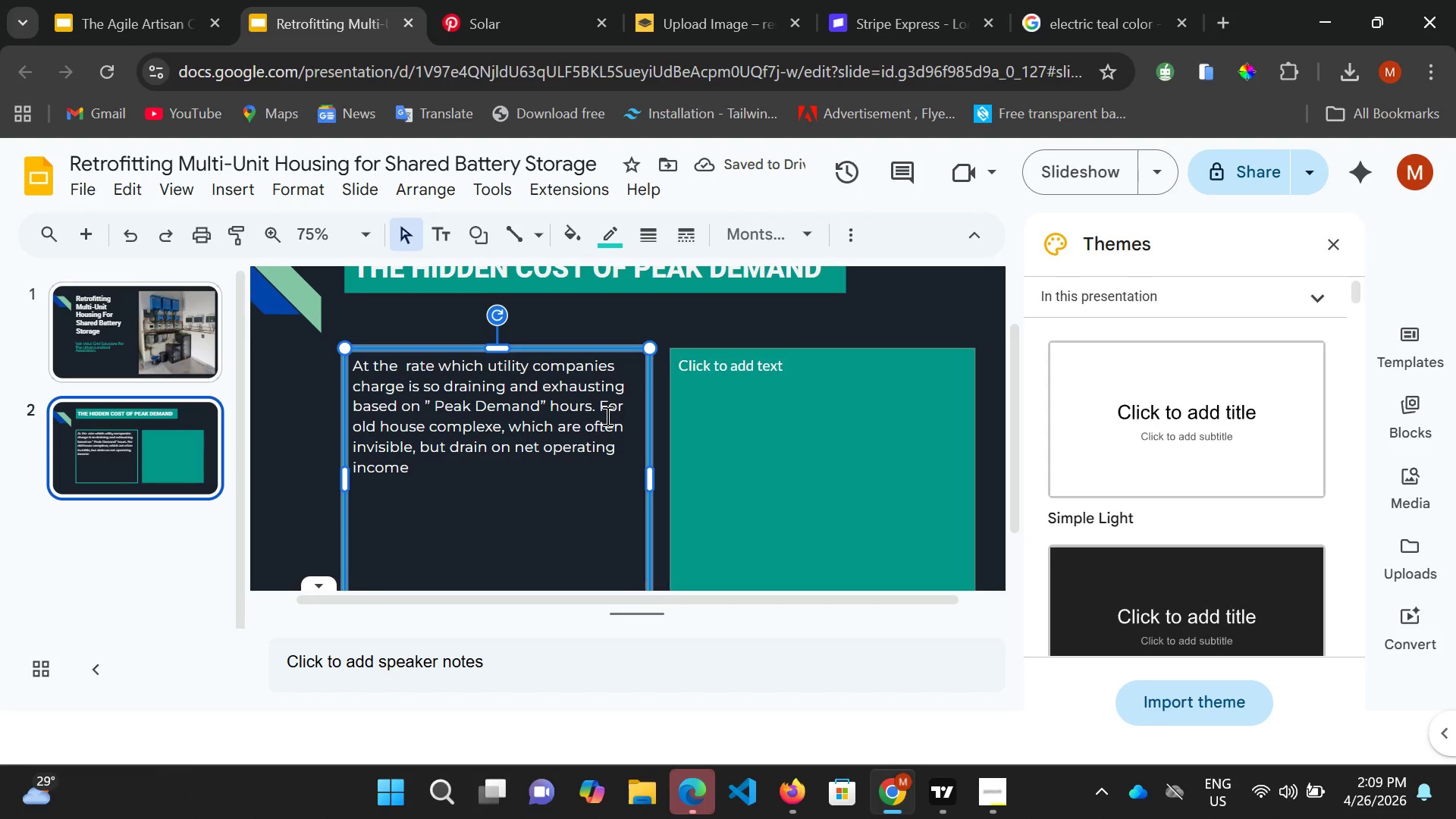 
key(Period)
 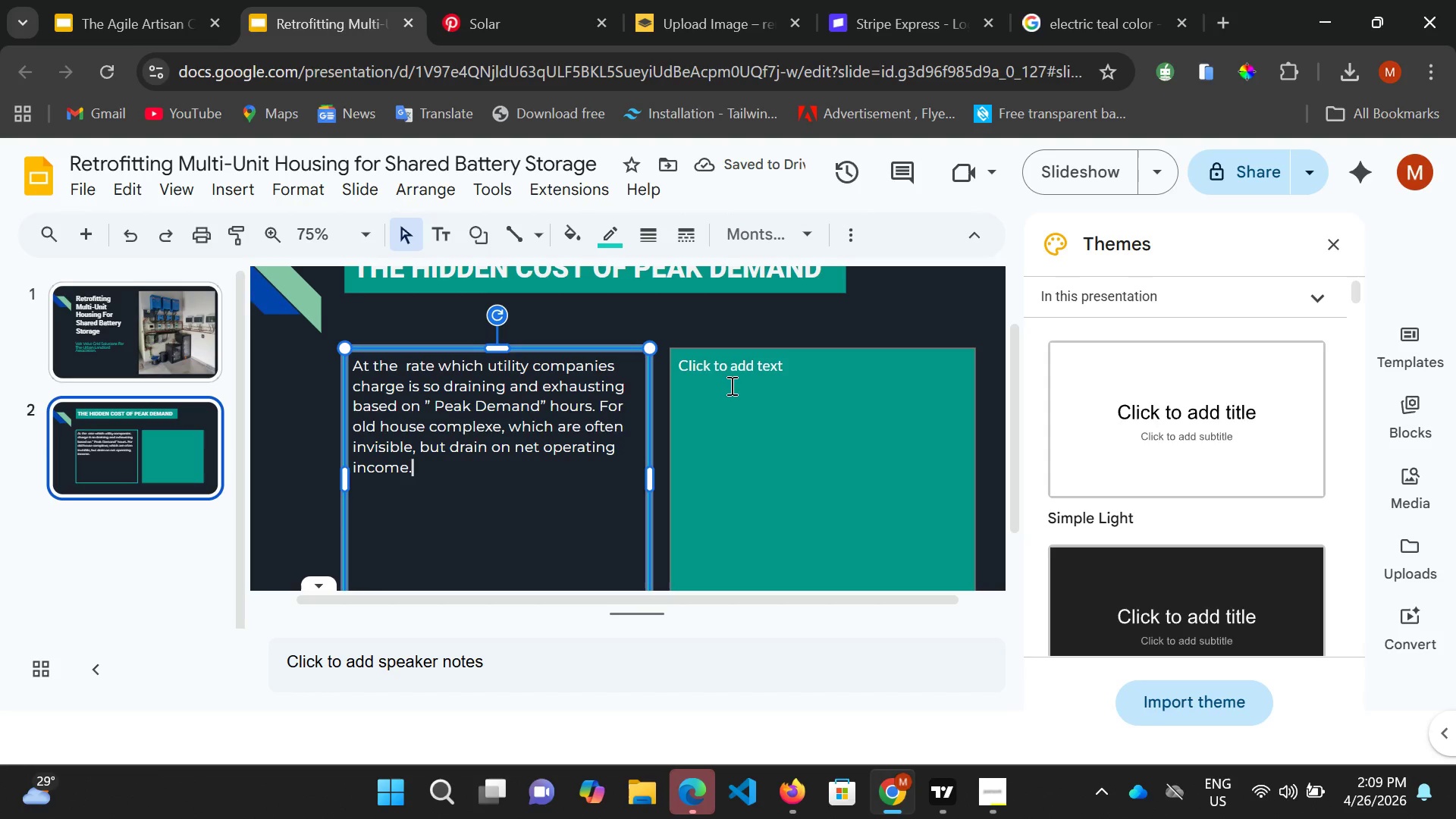 
wait(5.62)
 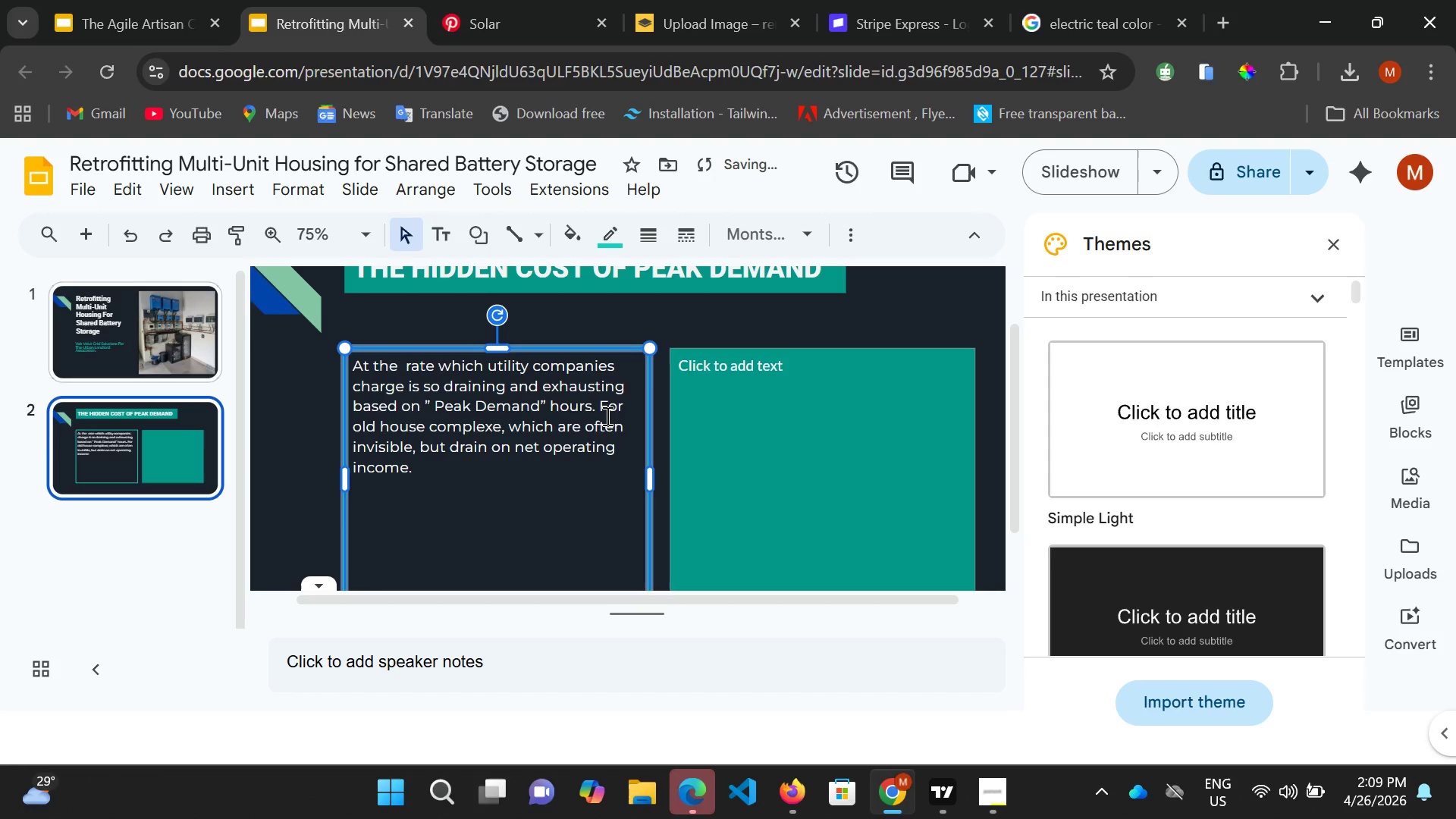 
scroll: coordinate [730, 385], scroll_direction: down, amount: 2.0
 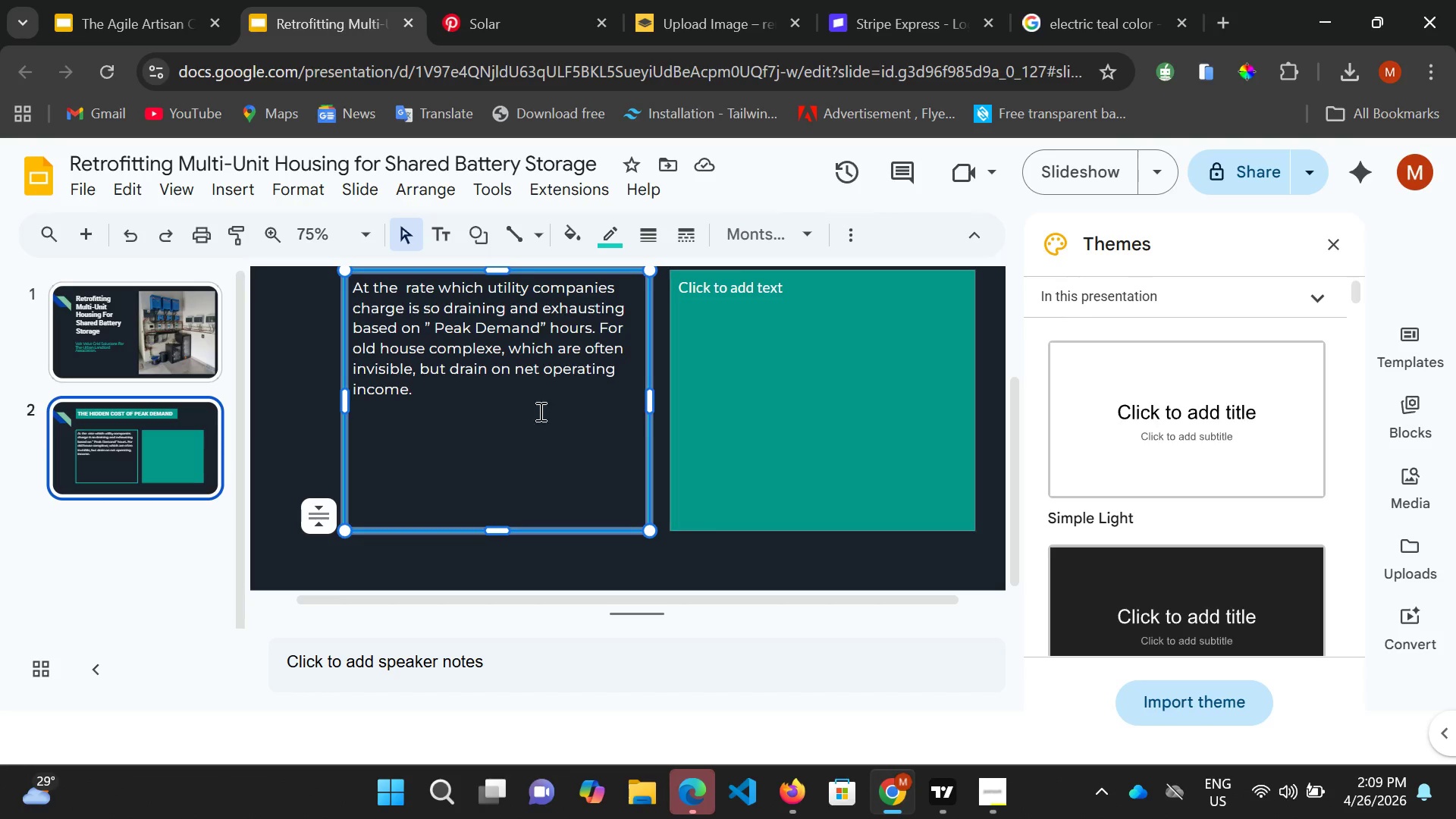 
scroll: coordinate [523, 387], scroll_direction: up, amount: 2.0
 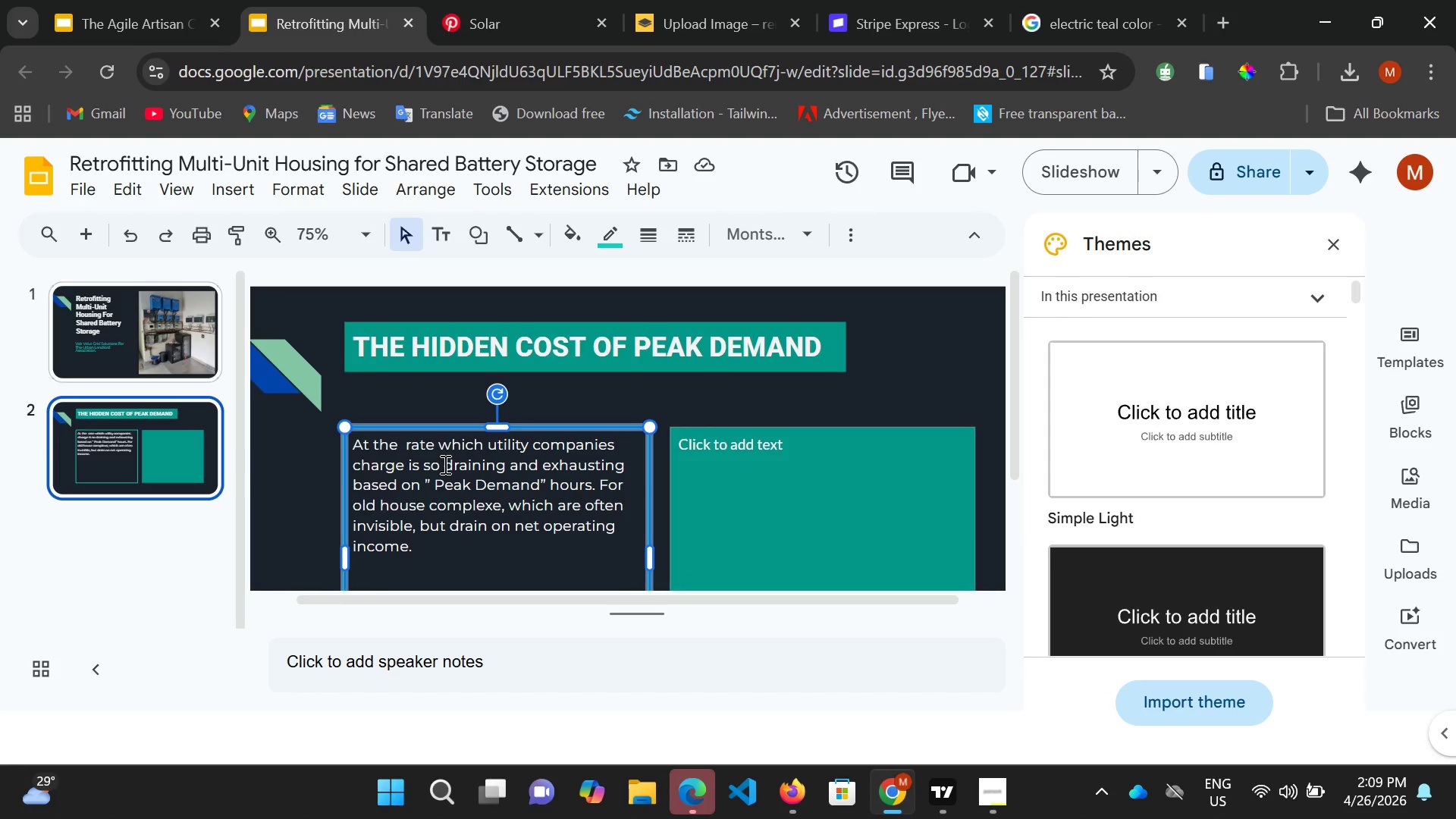 
scroll: coordinate [451, 472], scroll_direction: down, amount: 2.0
 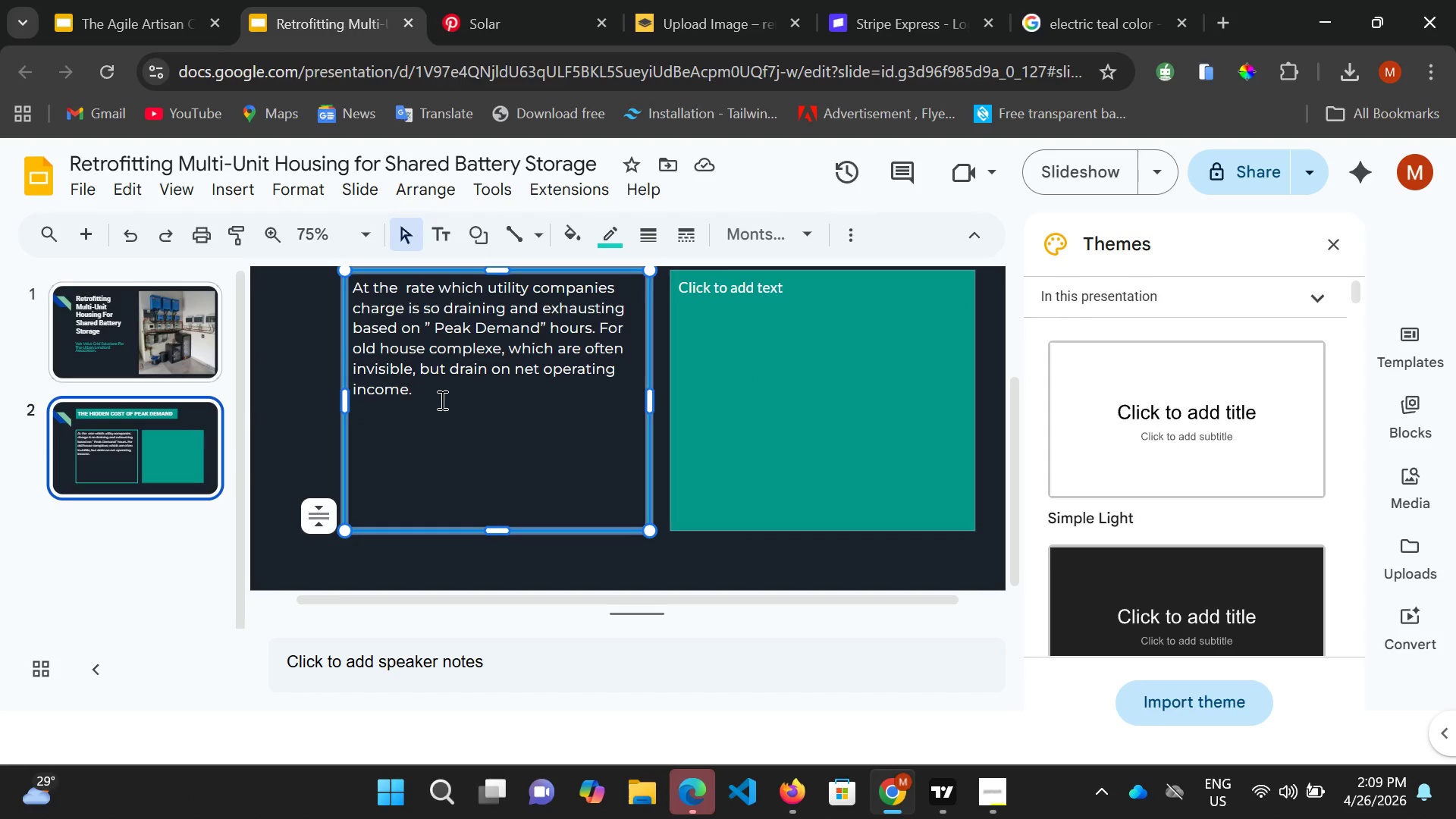 
key(Control+A)
 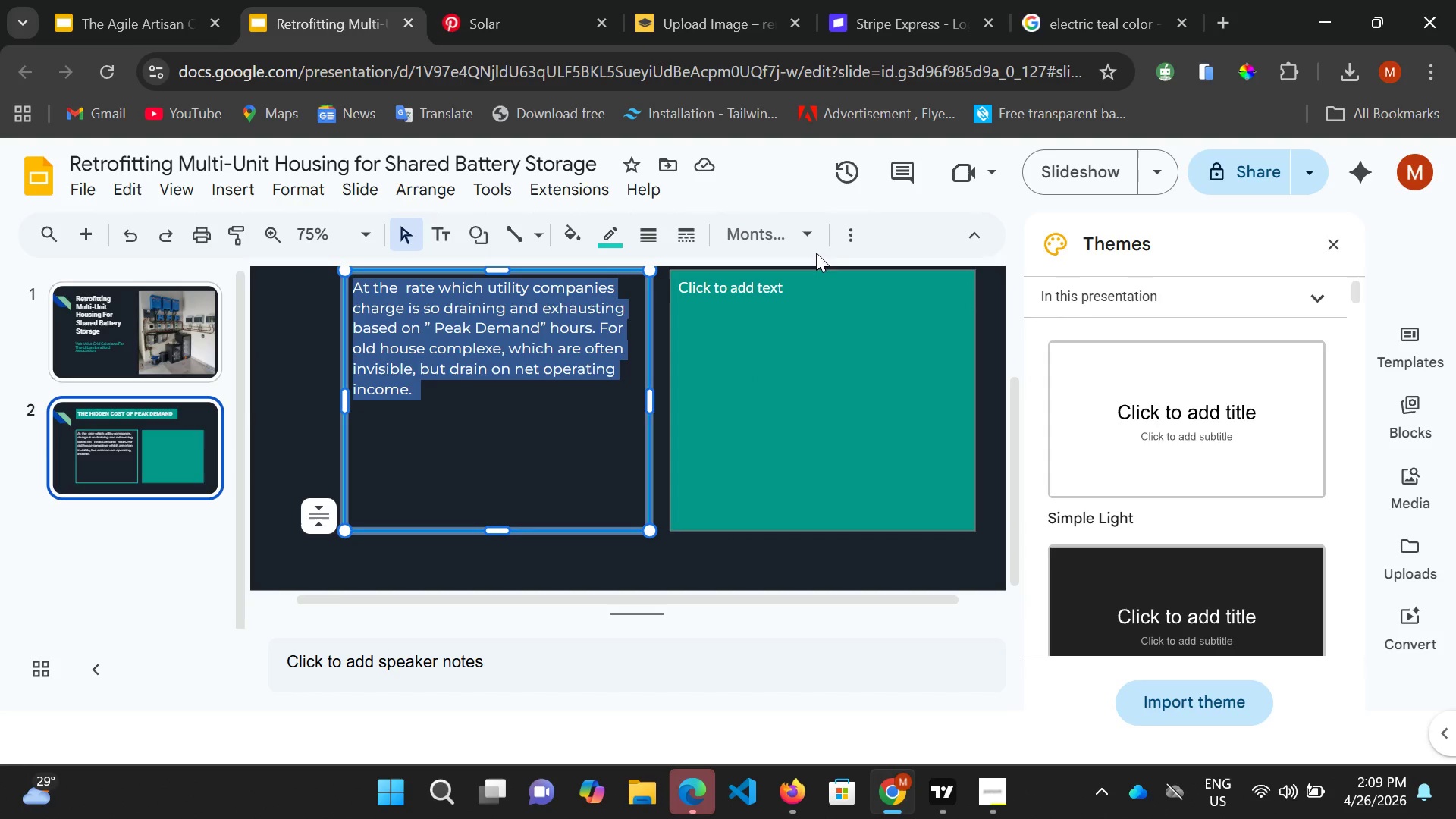 
left_click([849, 234])
 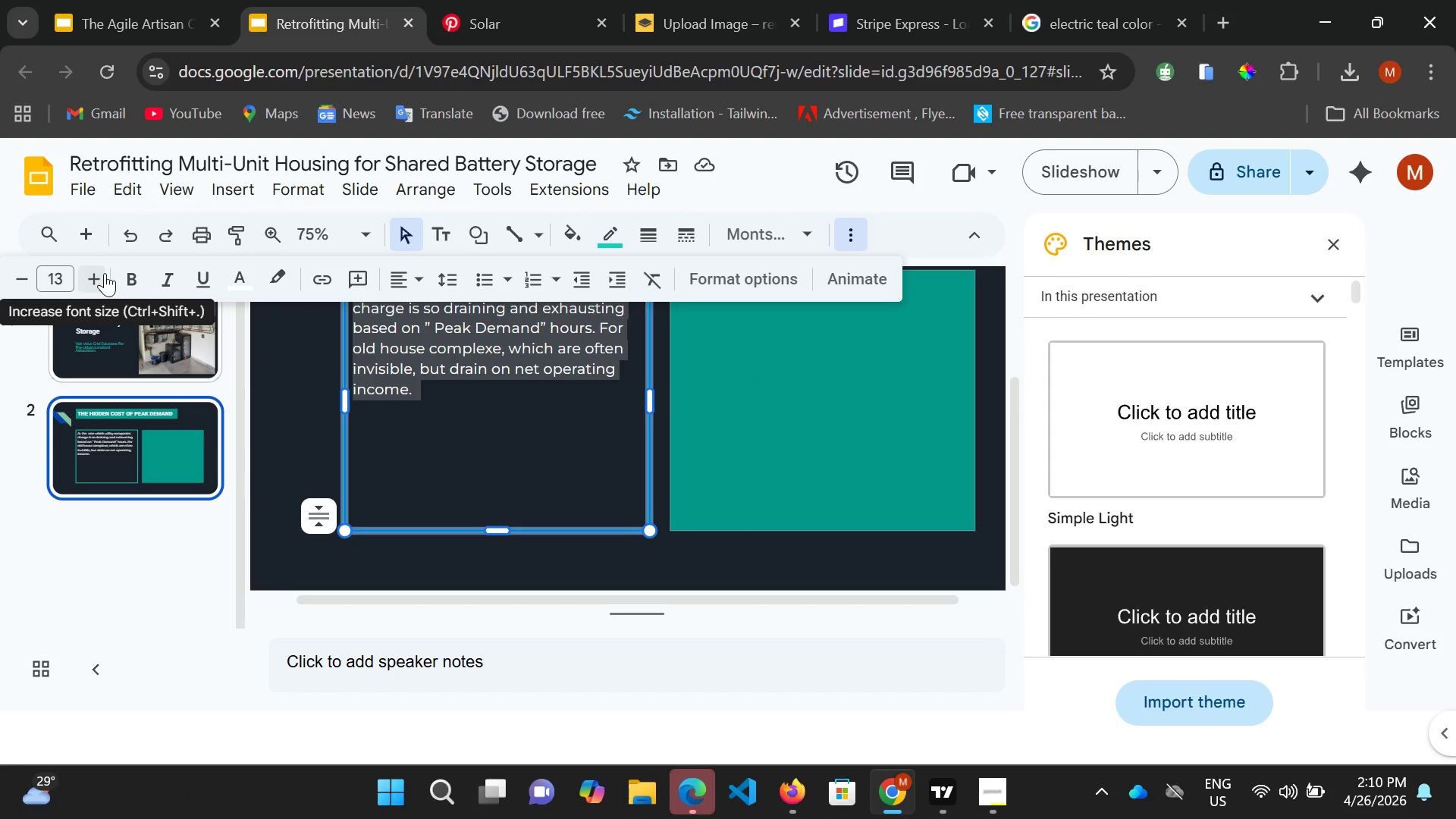 
left_click([99, 273])
 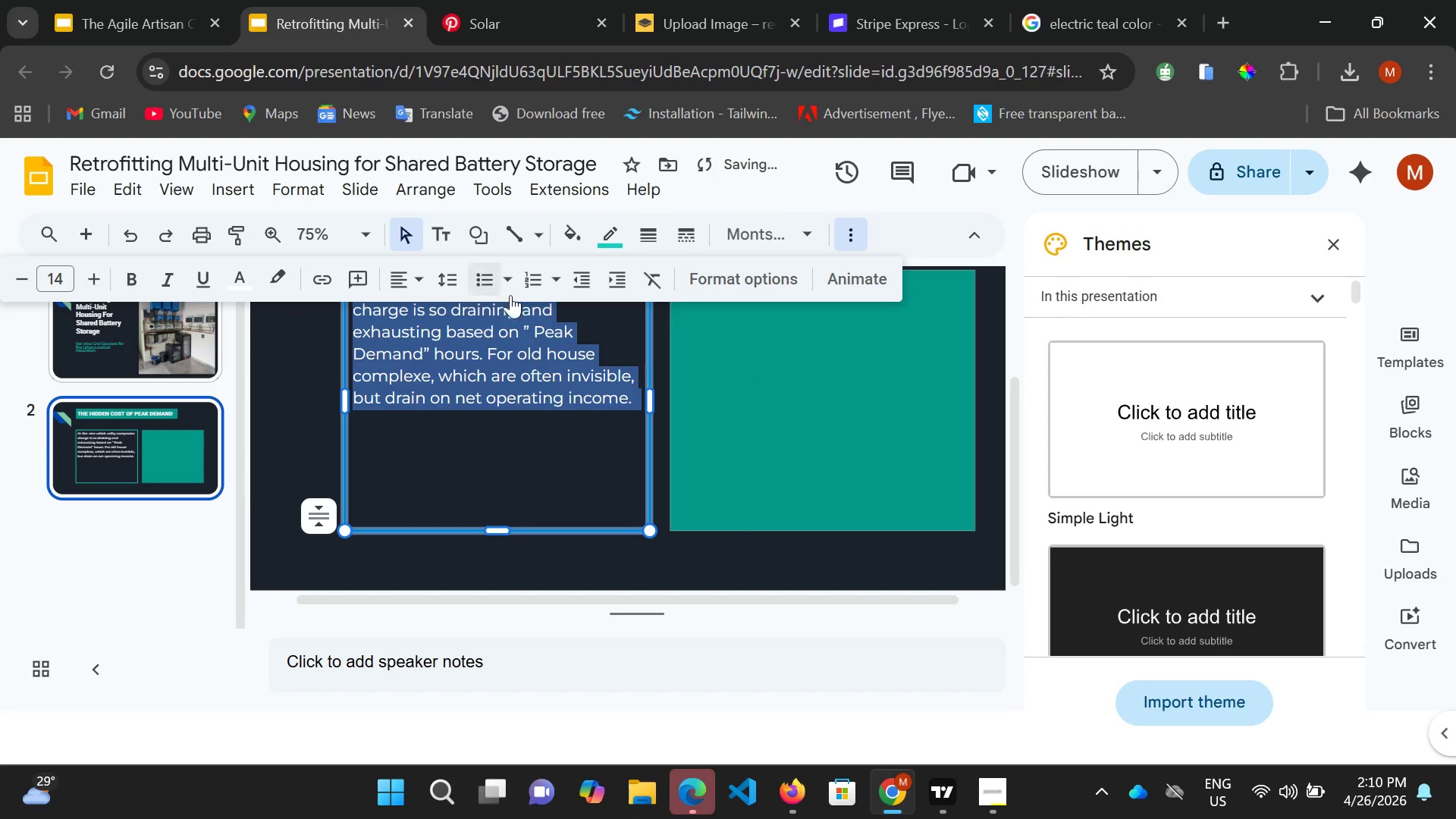 
scroll: coordinate [562, 417], scroll_direction: up, amount: 2.0
 